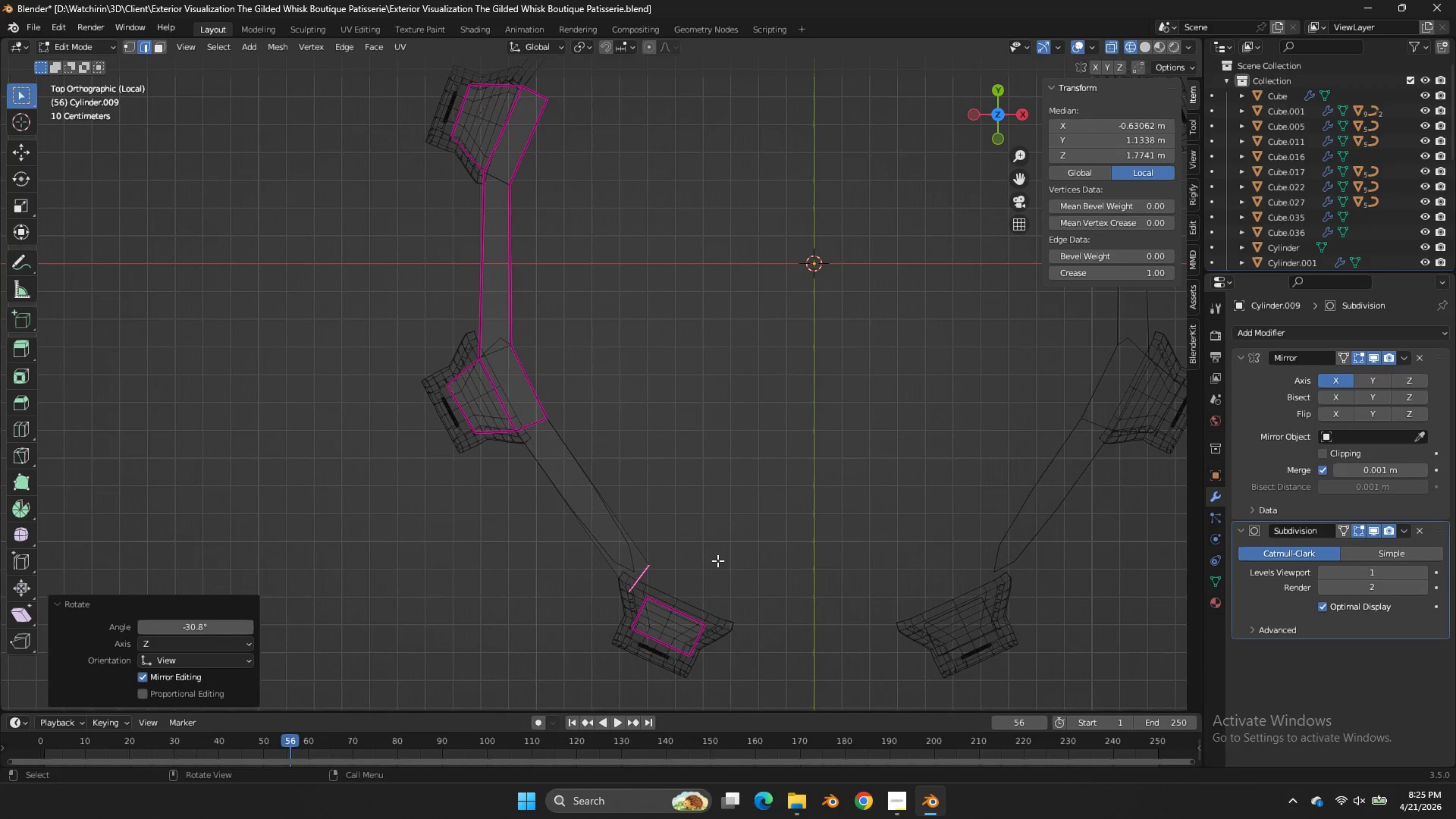 
key(Control+Z)
 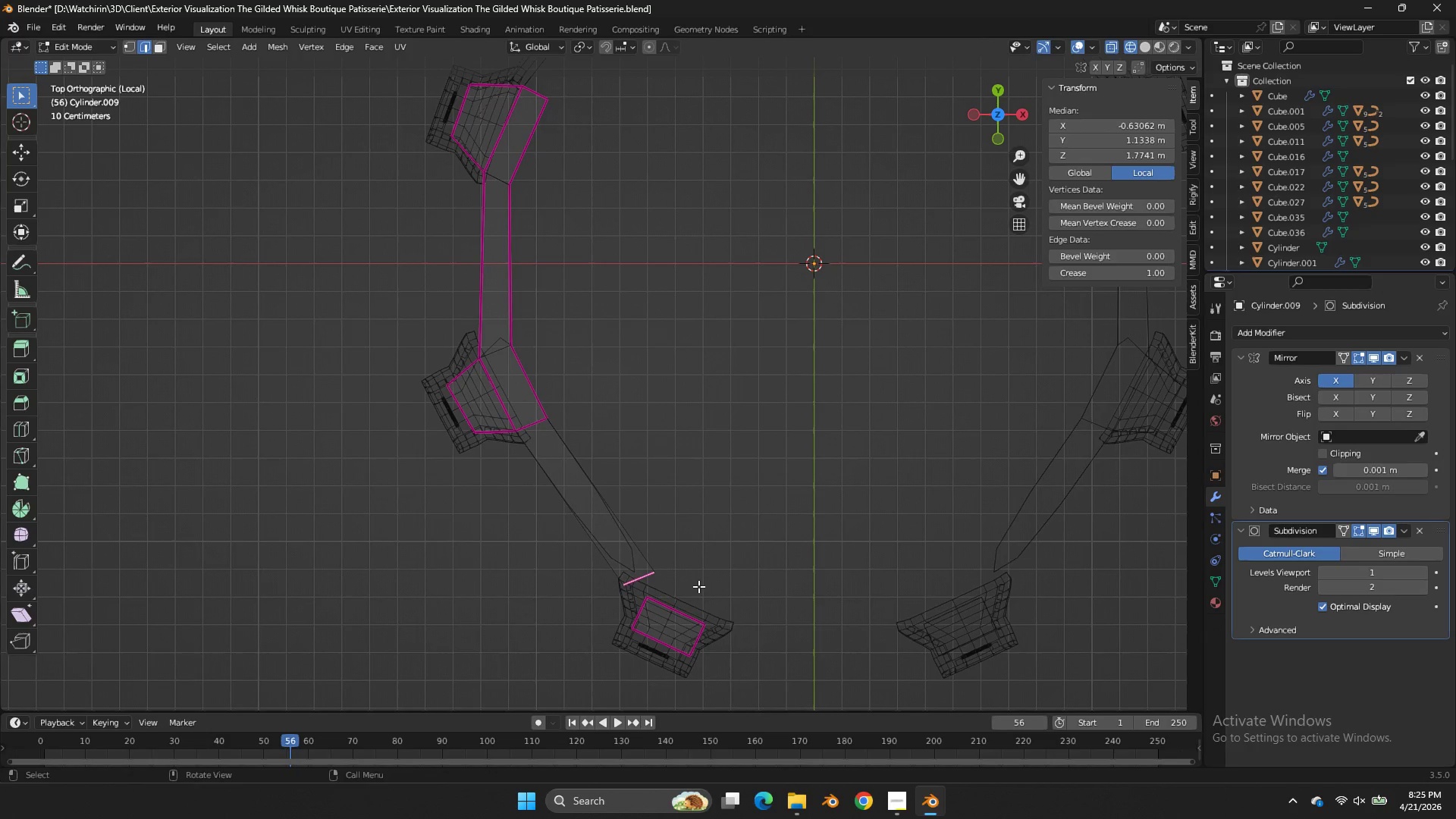 
key(Control+ControlLeft)
 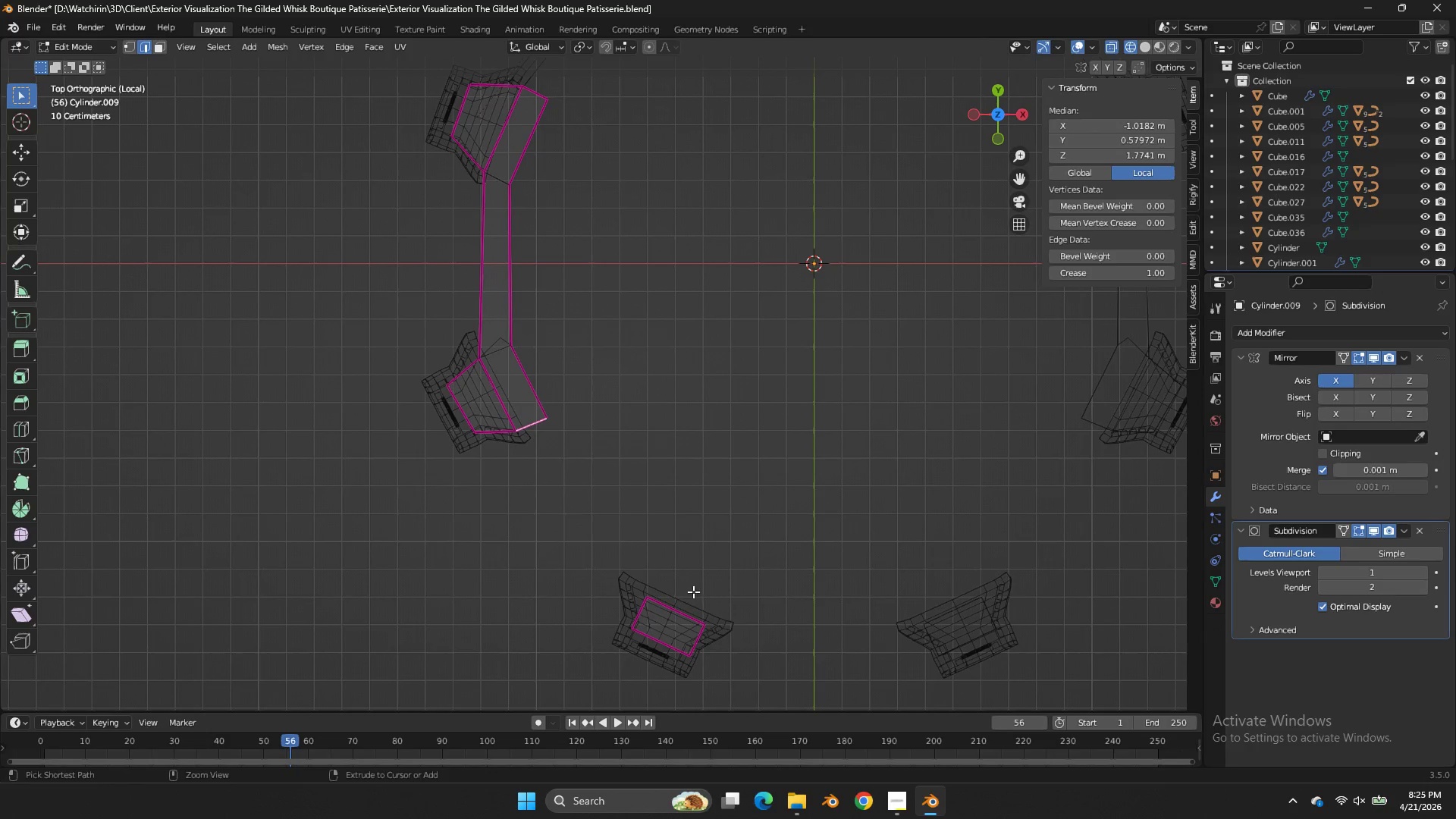 
key(Control+Z)
 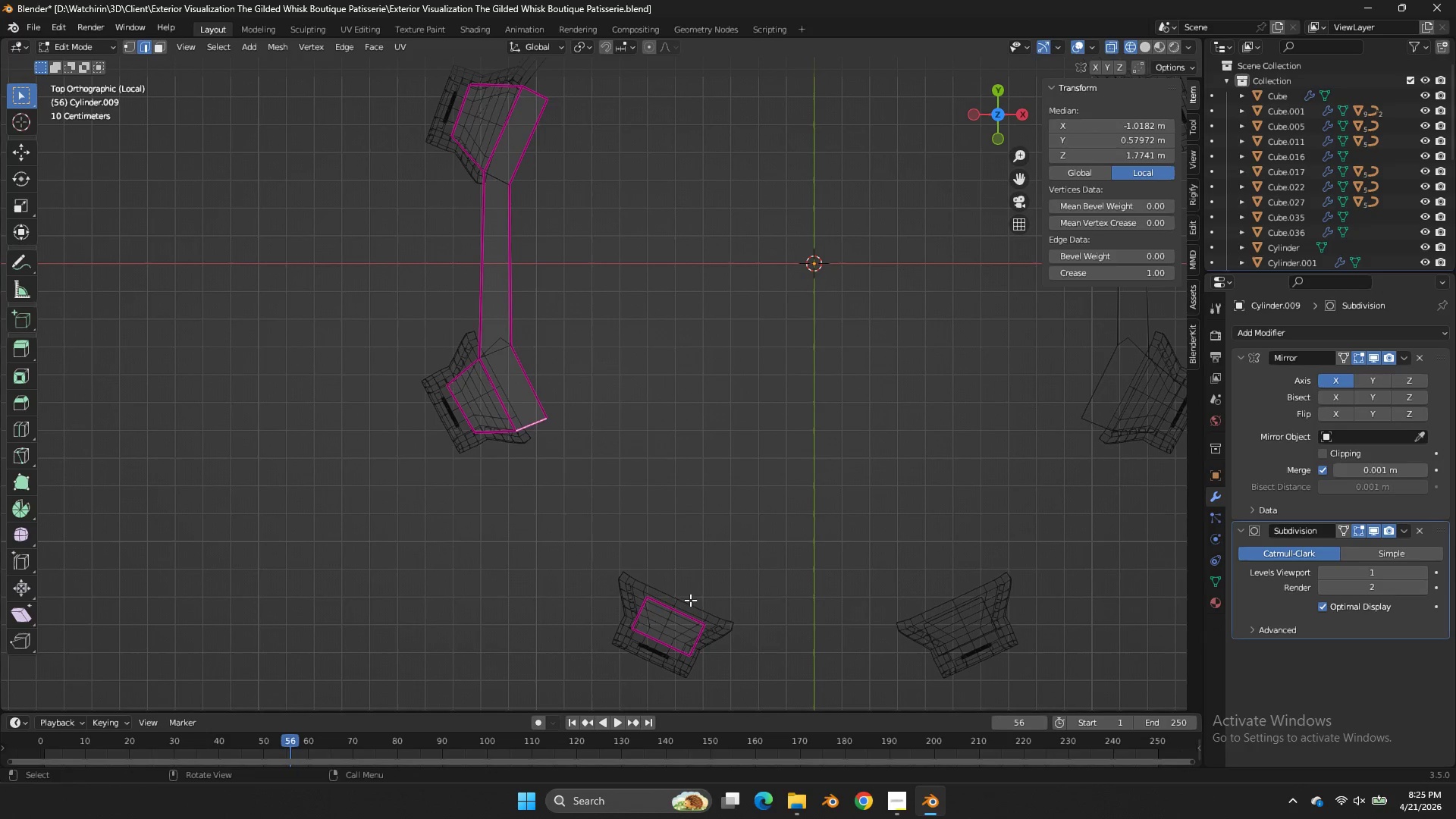 
left_click_drag(start_coordinate=[690, 600], to_coordinate=[667, 620])
 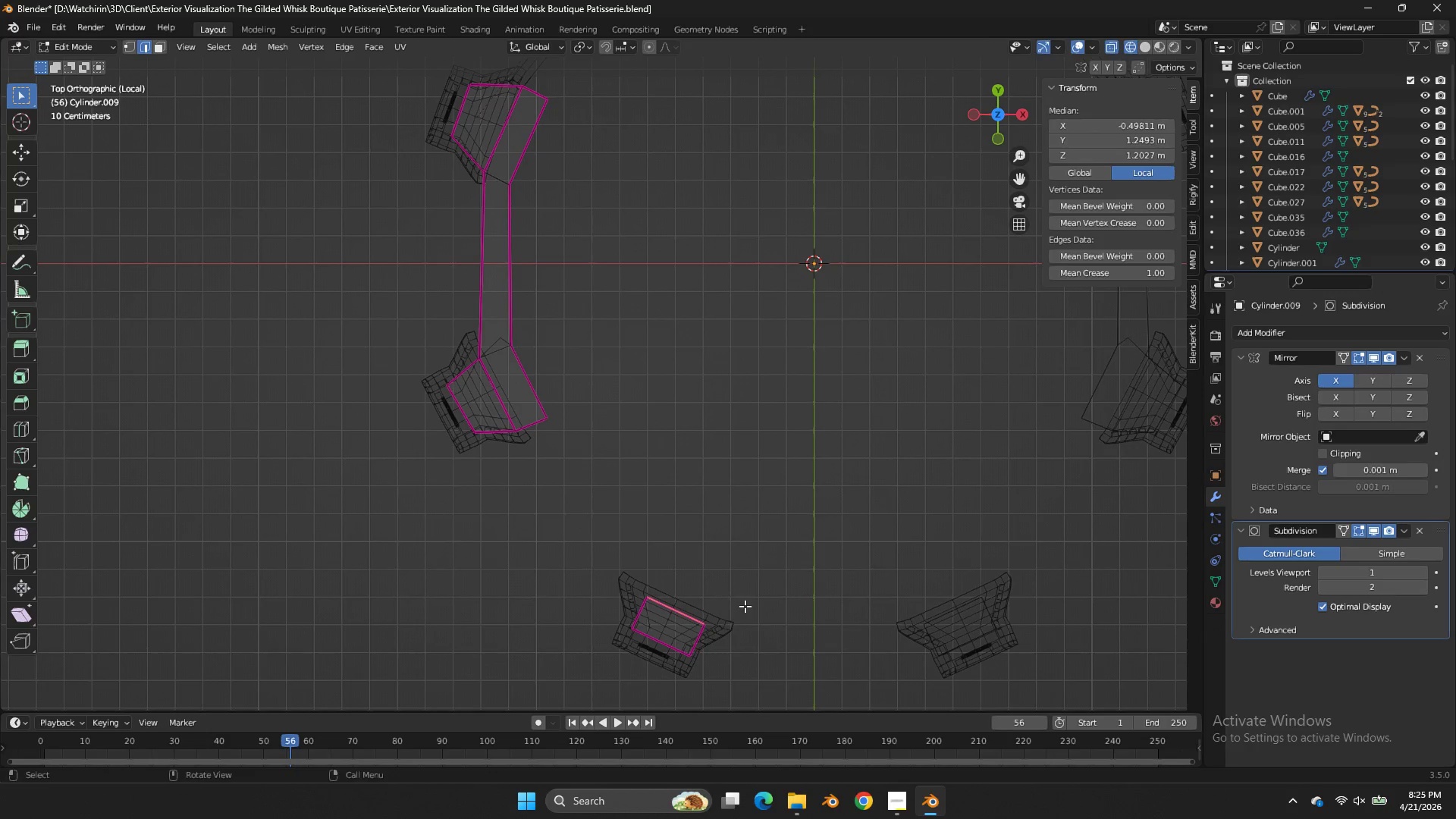 
key(E)
 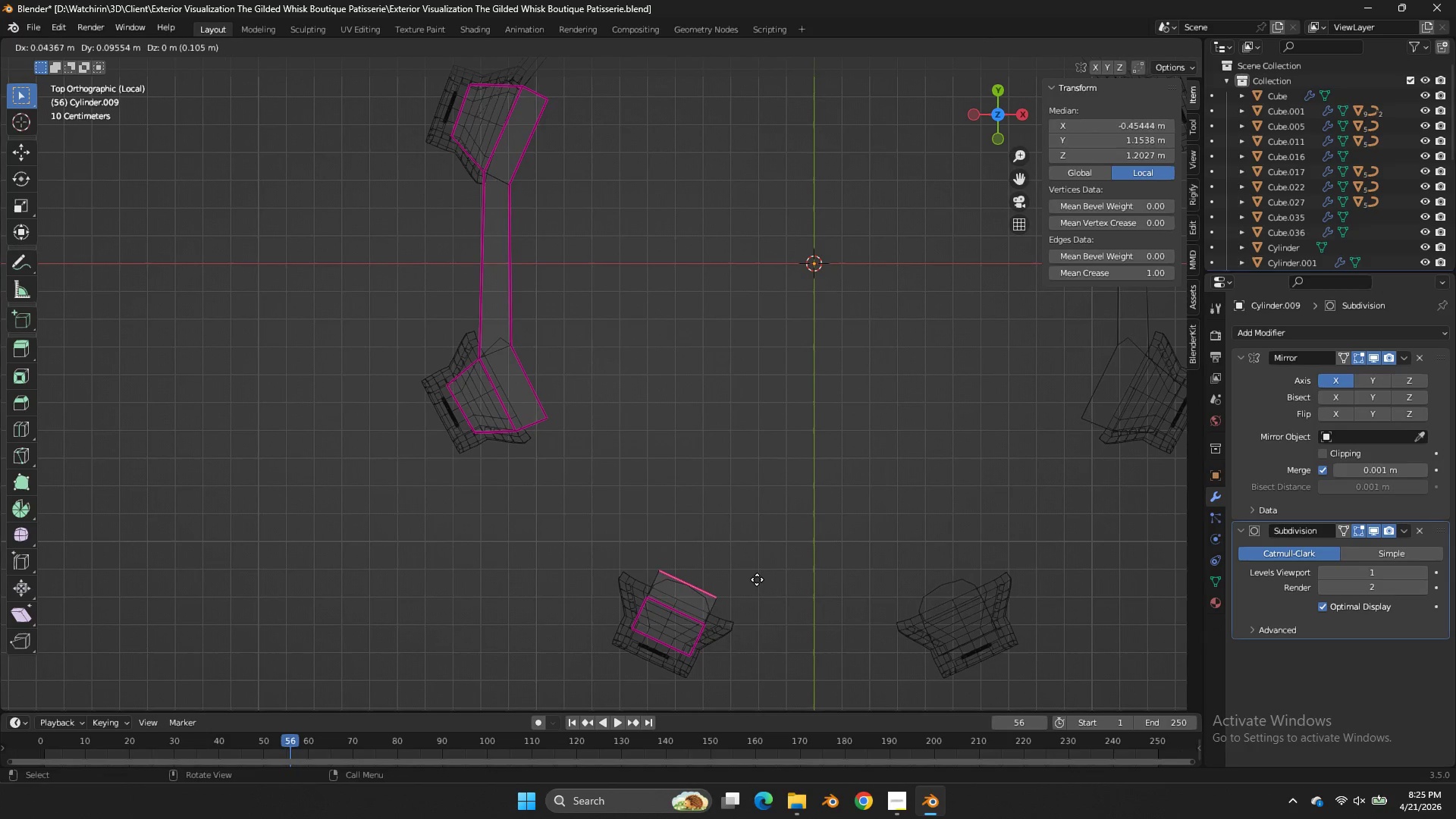 
left_click([757, 579])
 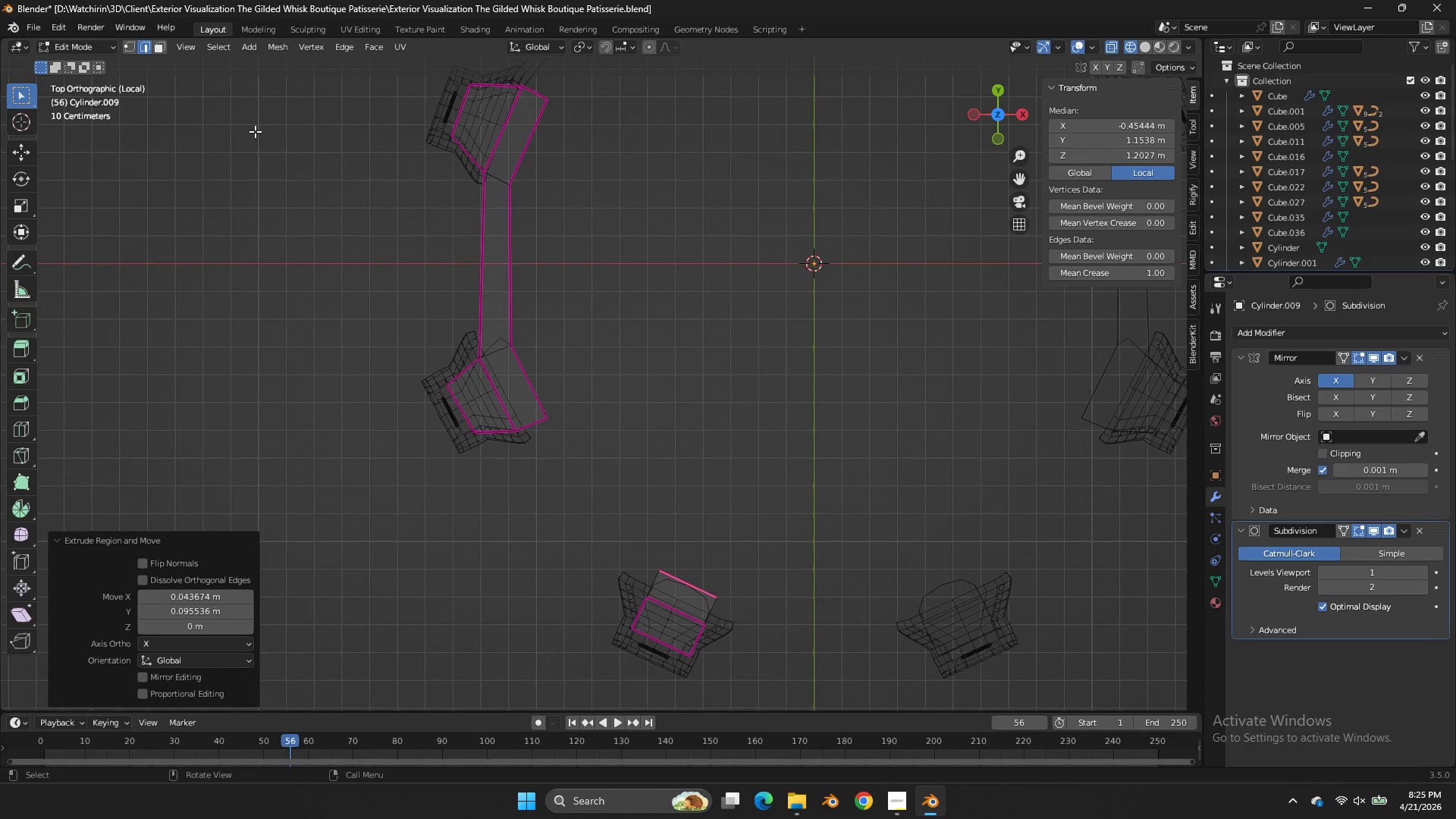 
hold_key(key=AltLeft, duration=0.72)
left_click([655, 589])
 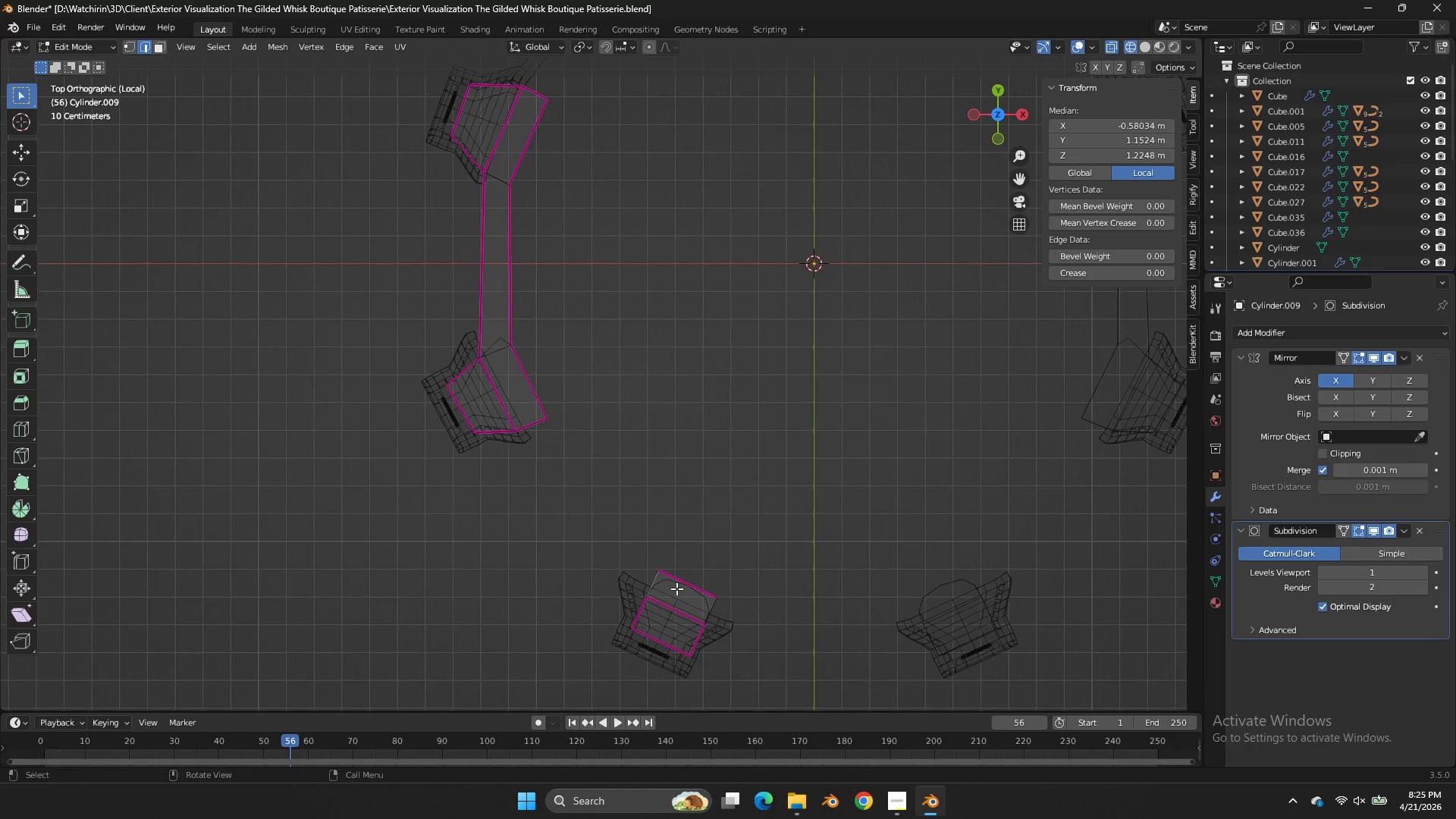 
key(Shift+E)
 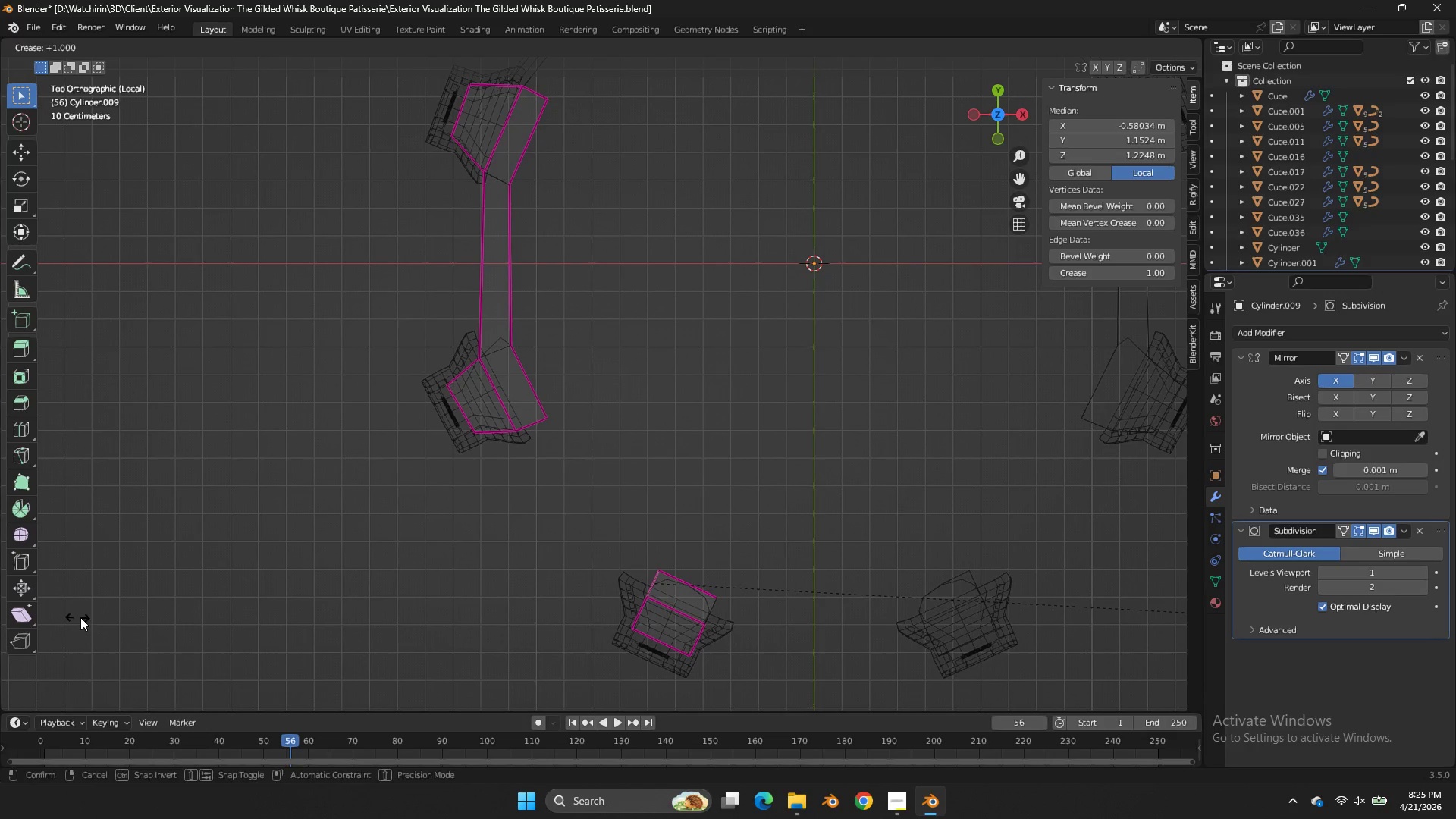 
left_click_drag(start_coordinate=[80, 617], to_coordinate=[85, 618])
 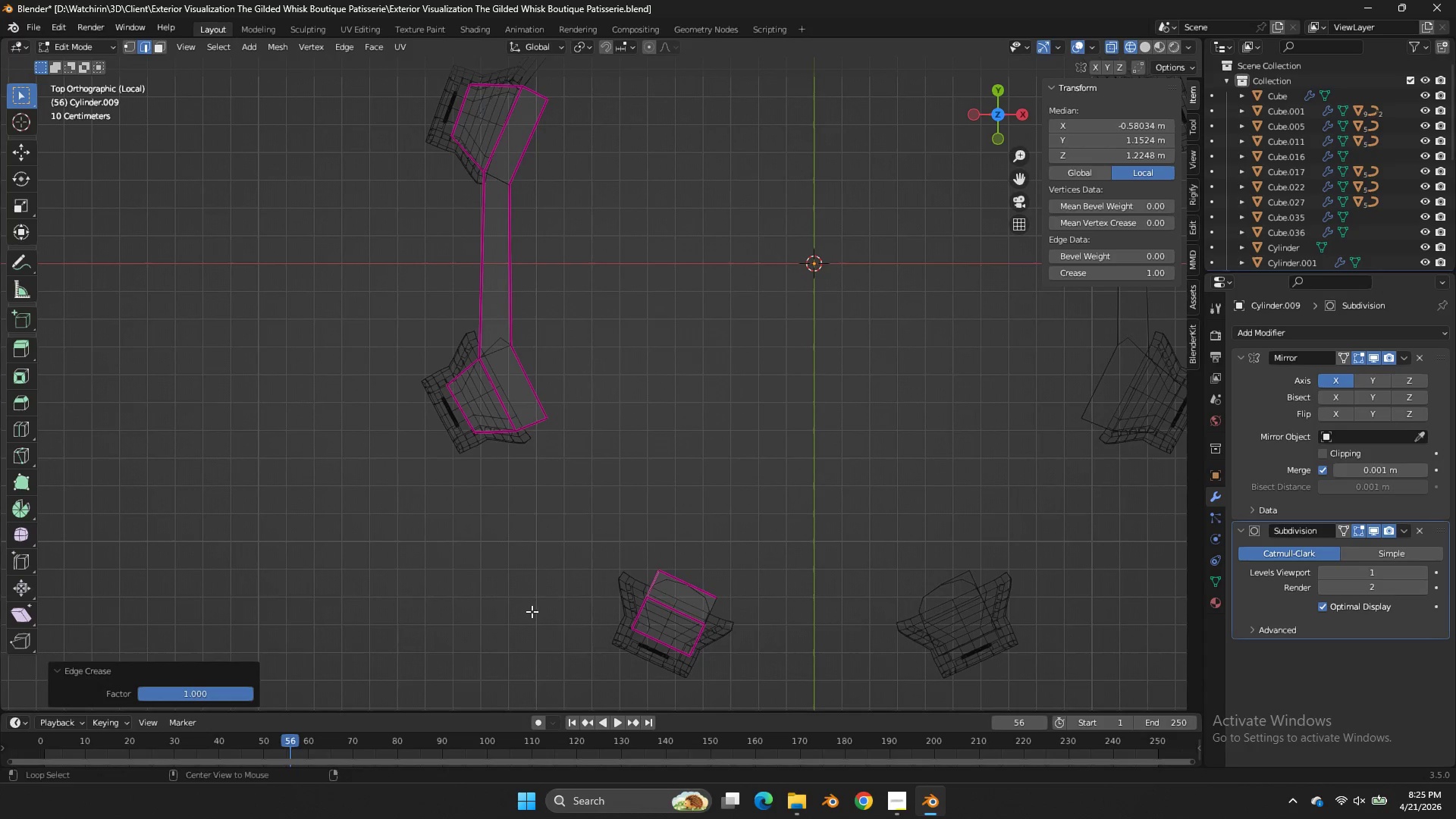 
hold_key(key=AltLeft, duration=0.95)
left_click([713, 613])
 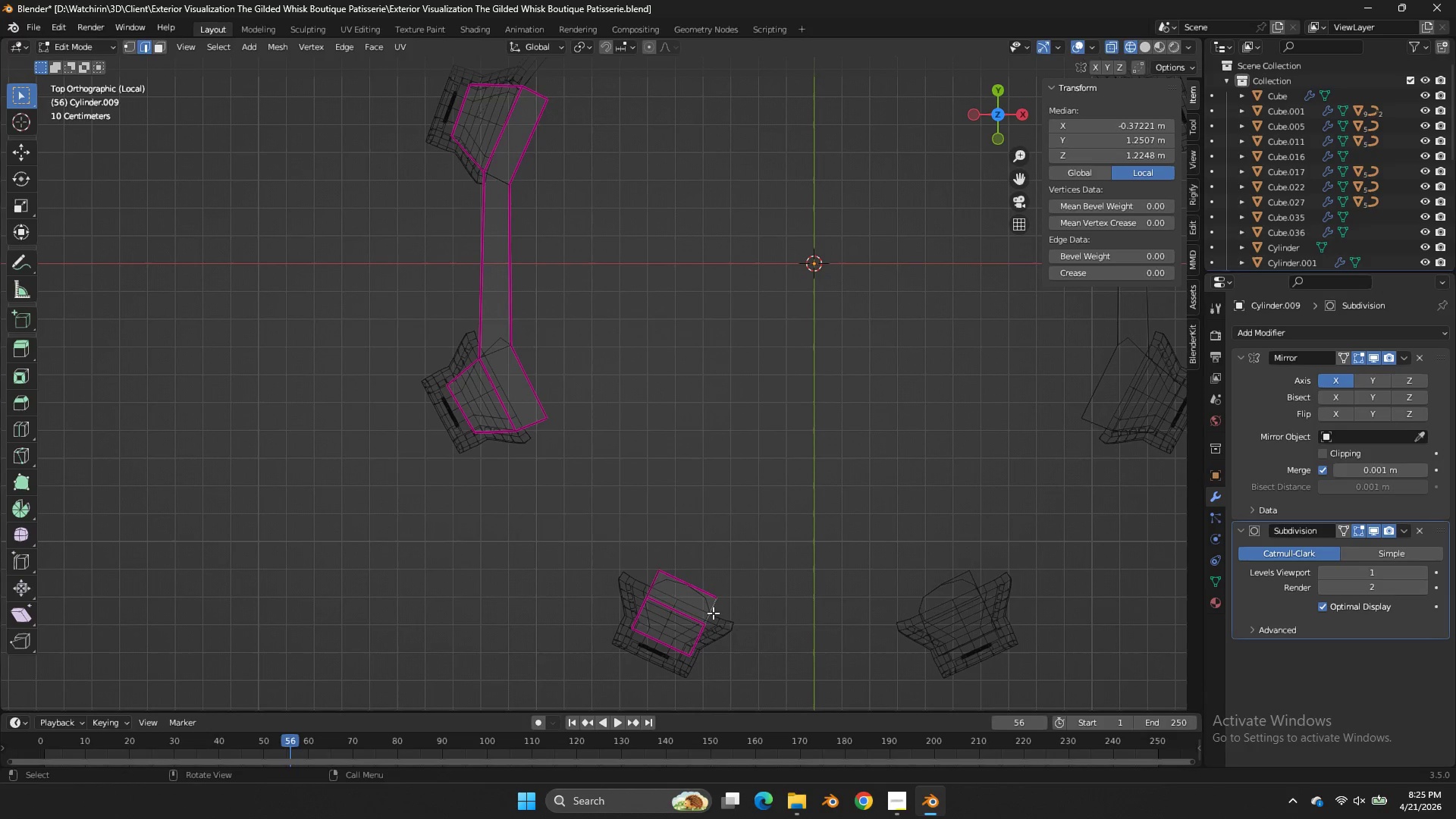 
key(Shift+E)
 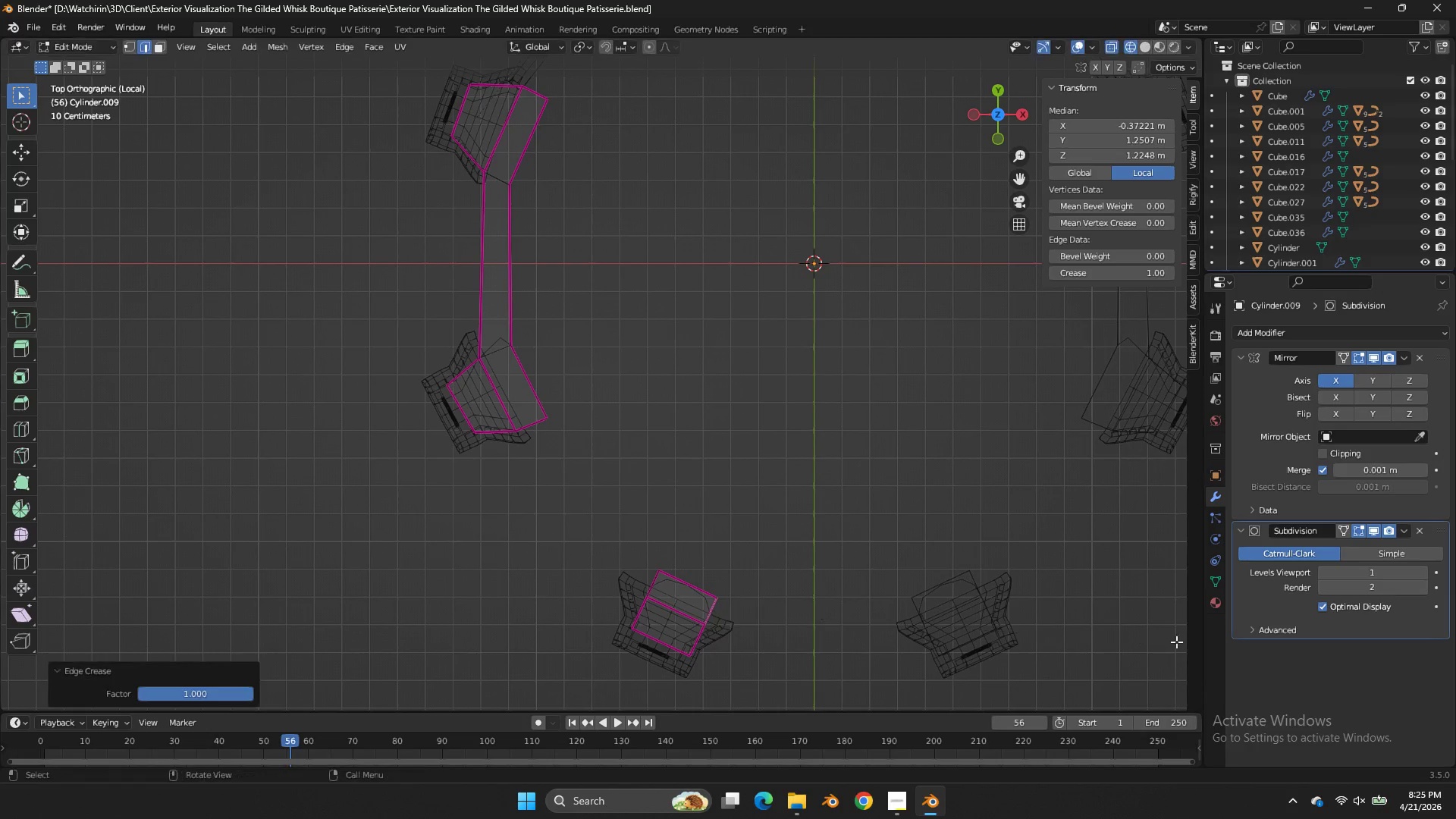 
left_click_drag(start_coordinate=[1172, 642], to_coordinate=[1178, 642])
 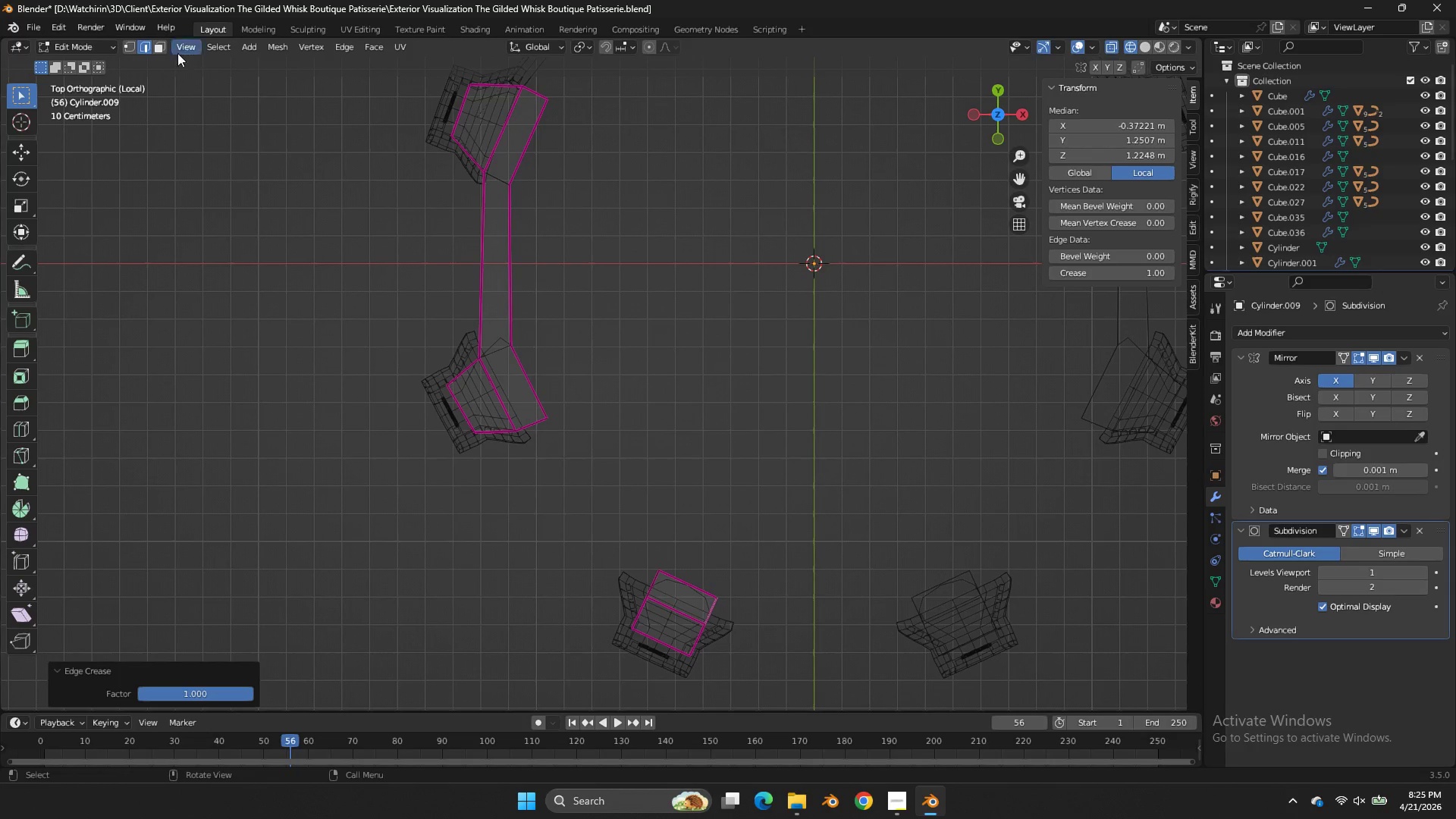 
left_click([158, 46])
 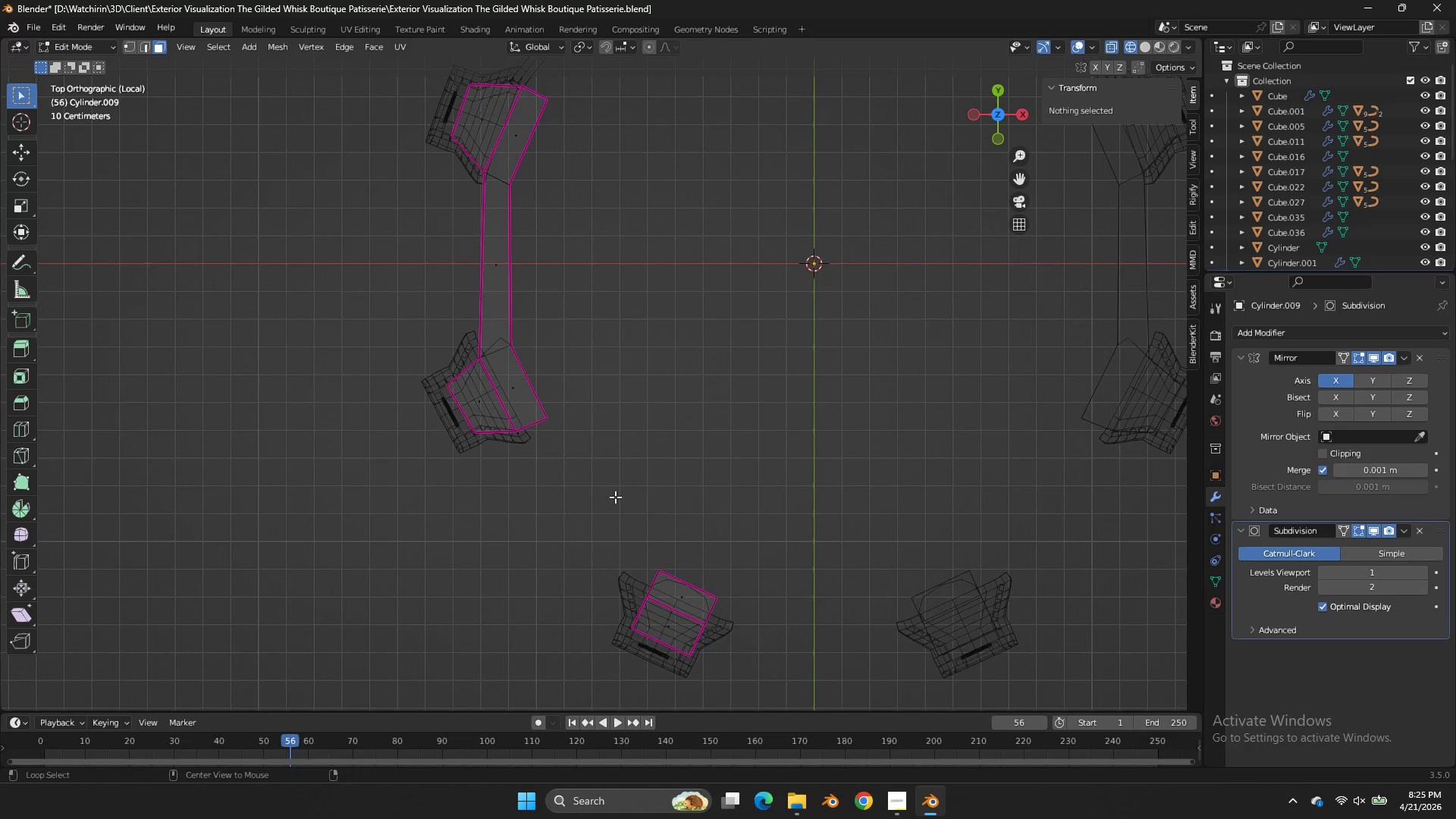 
hold_key(key=AltLeft, duration=2.05)
double_click([654, 582])
 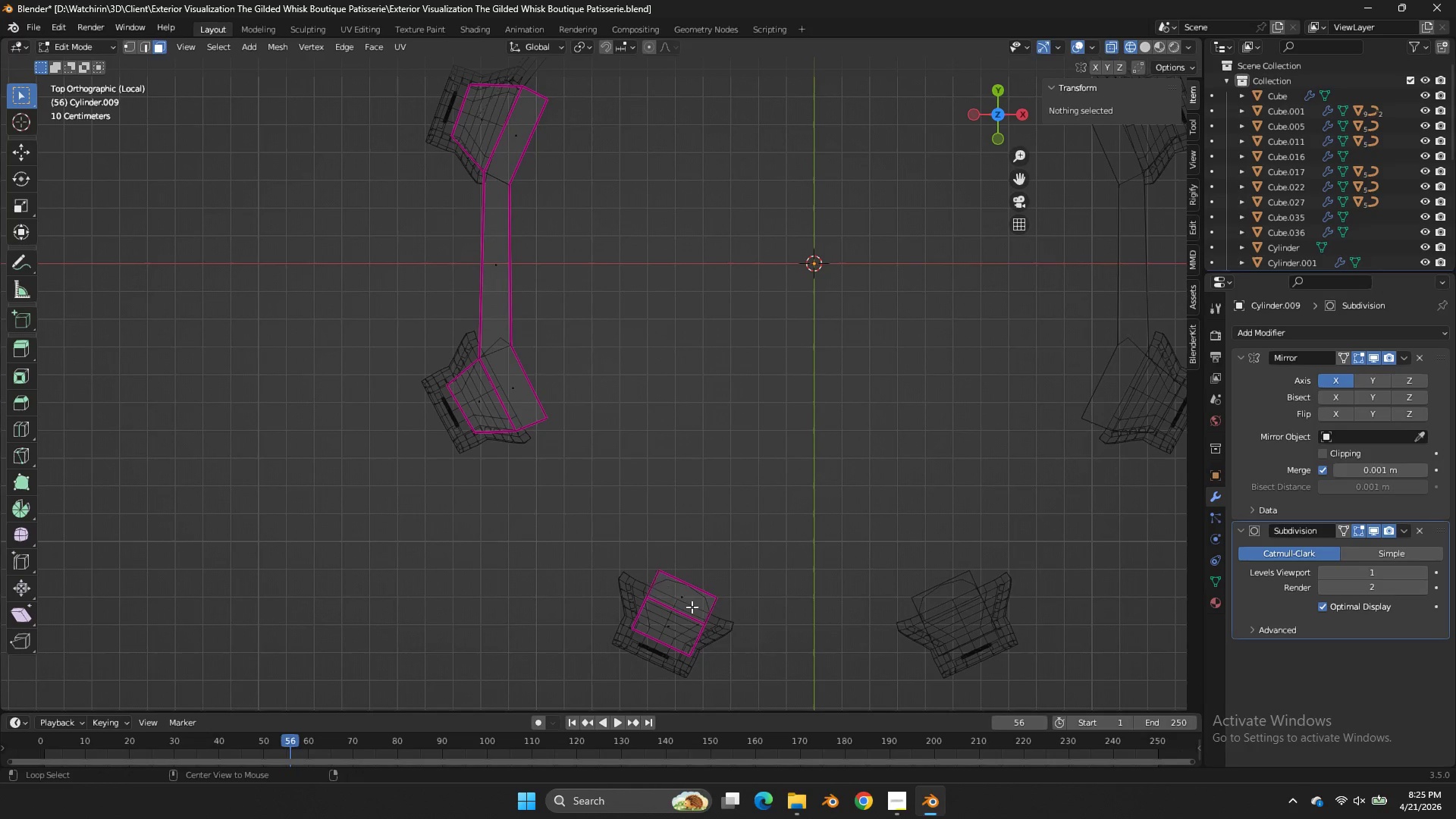 
triple_click([699, 612])
 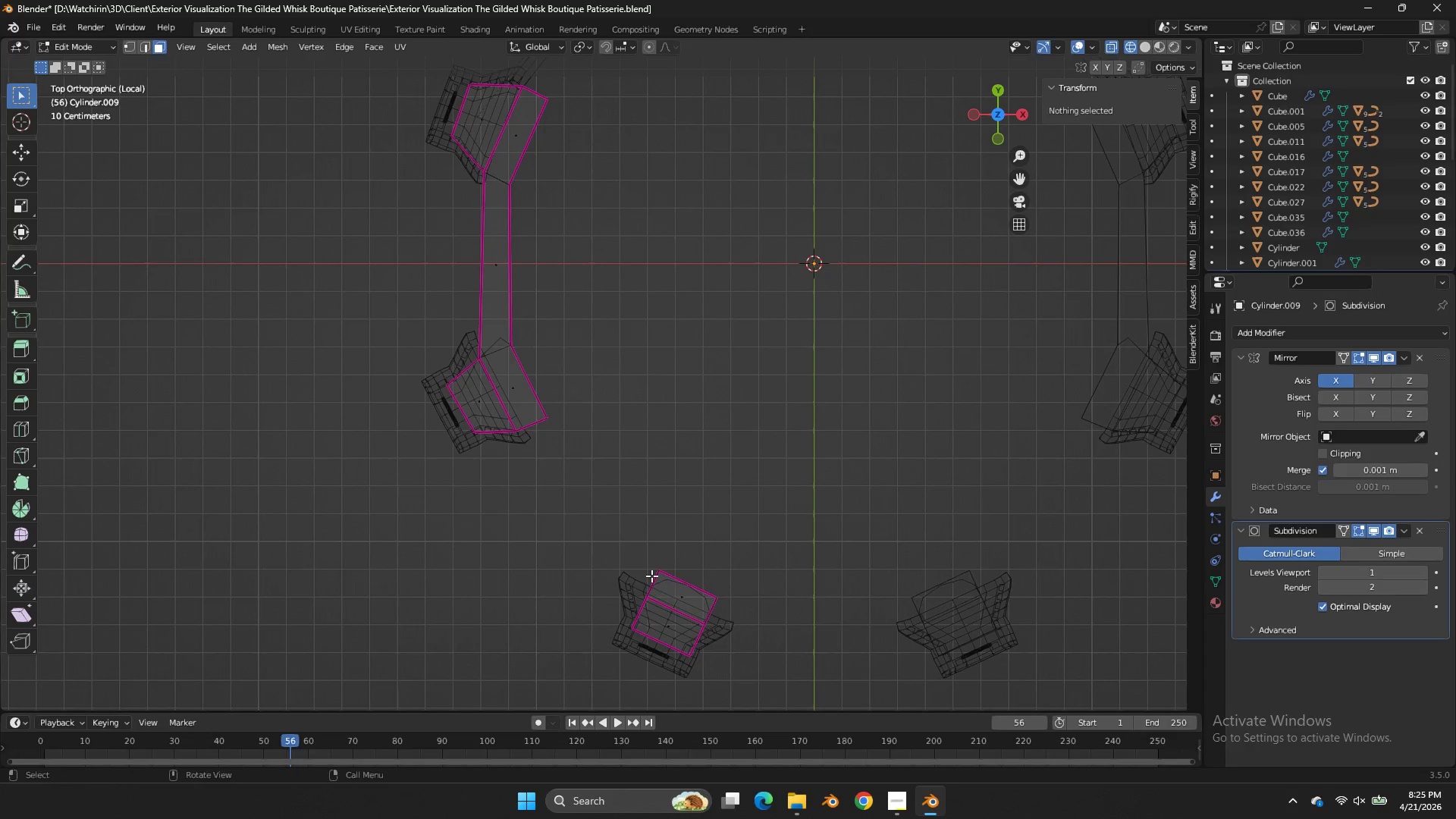 
left_click_drag(start_coordinate=[642, 574], to_coordinate=[668, 593])
 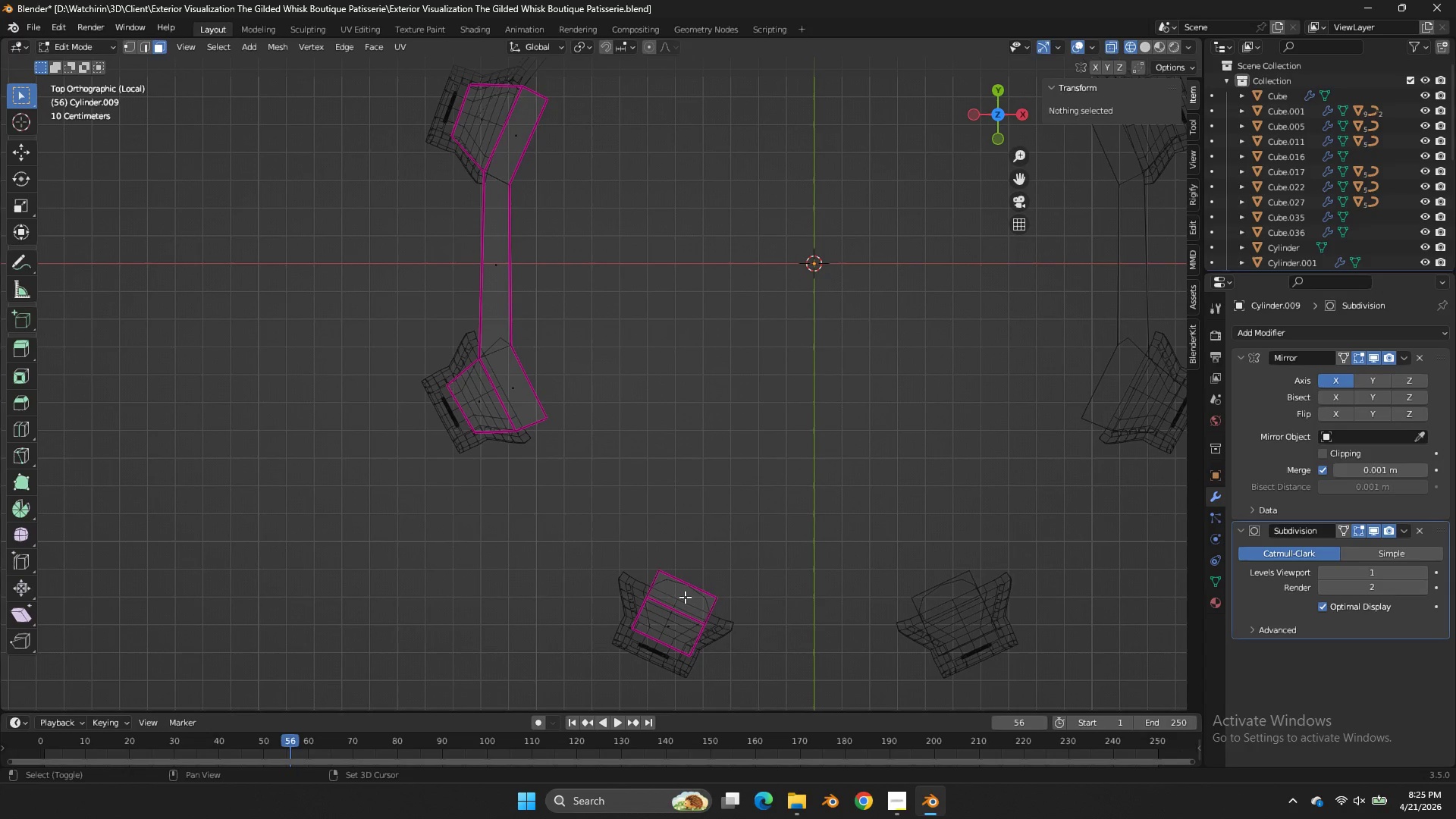 
key(Shift+ShiftLeft)
 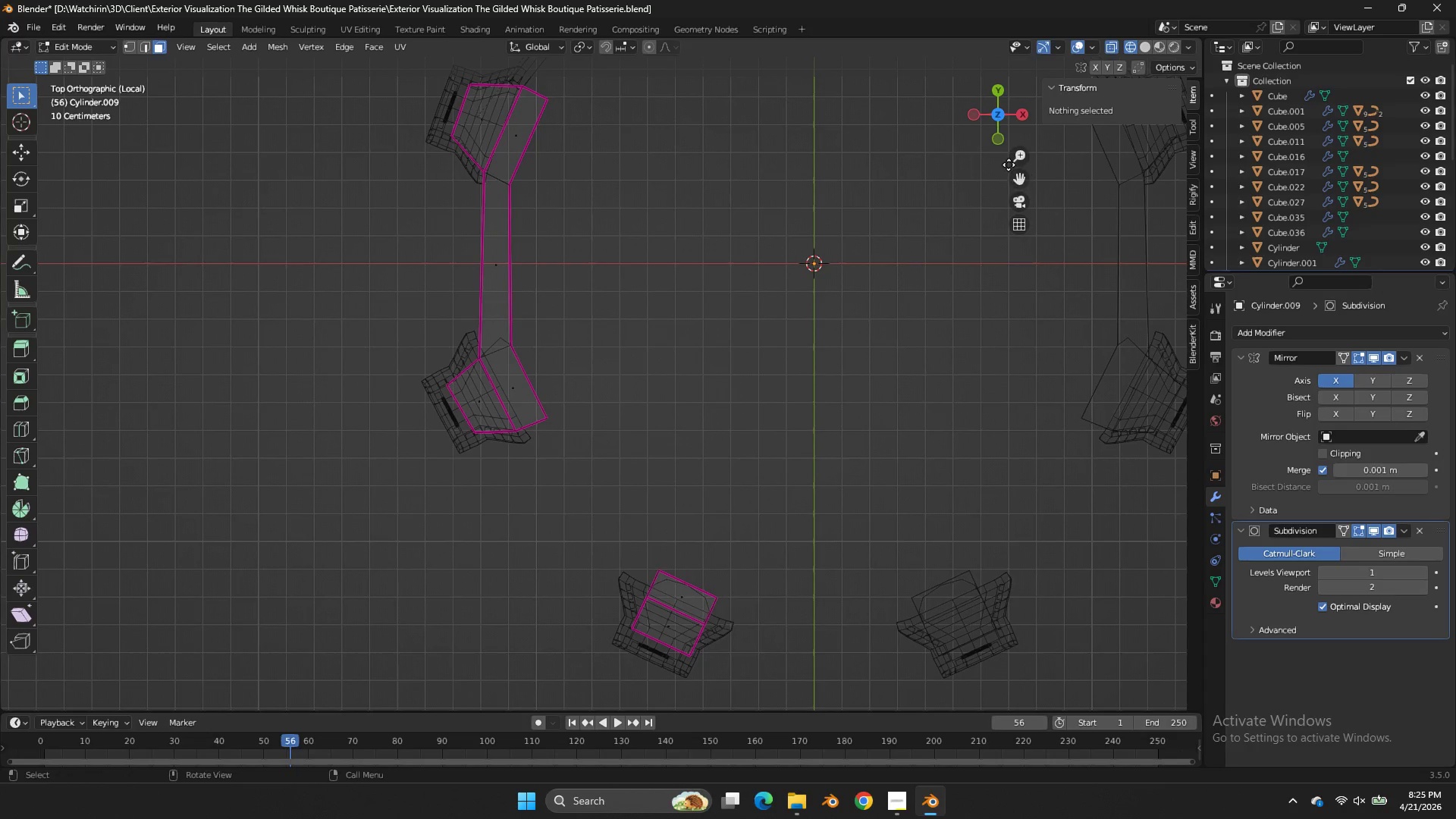 
left_click_drag(start_coordinate=[984, 115], to_coordinate=[893, 671])
 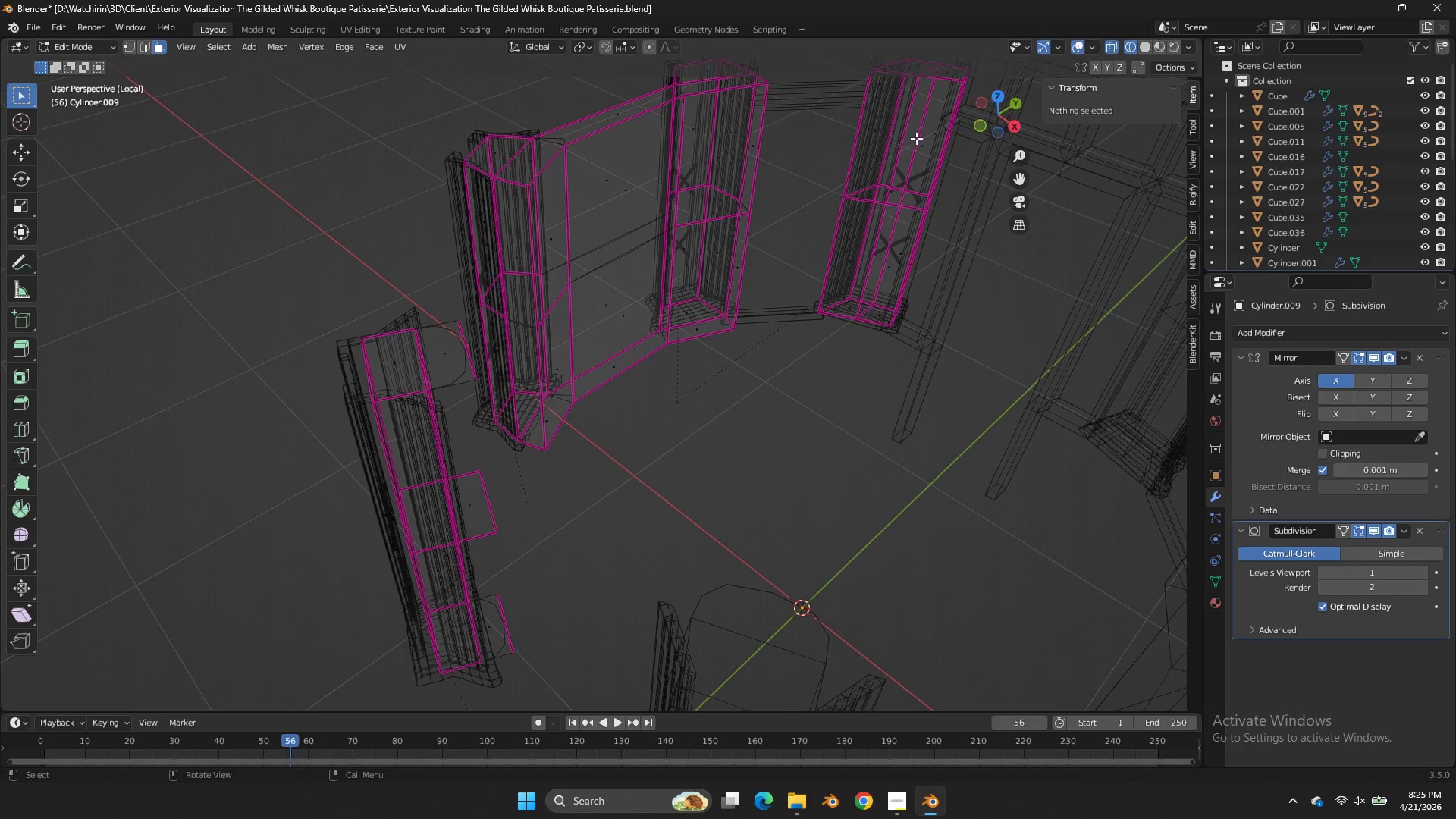 
key(Z)
 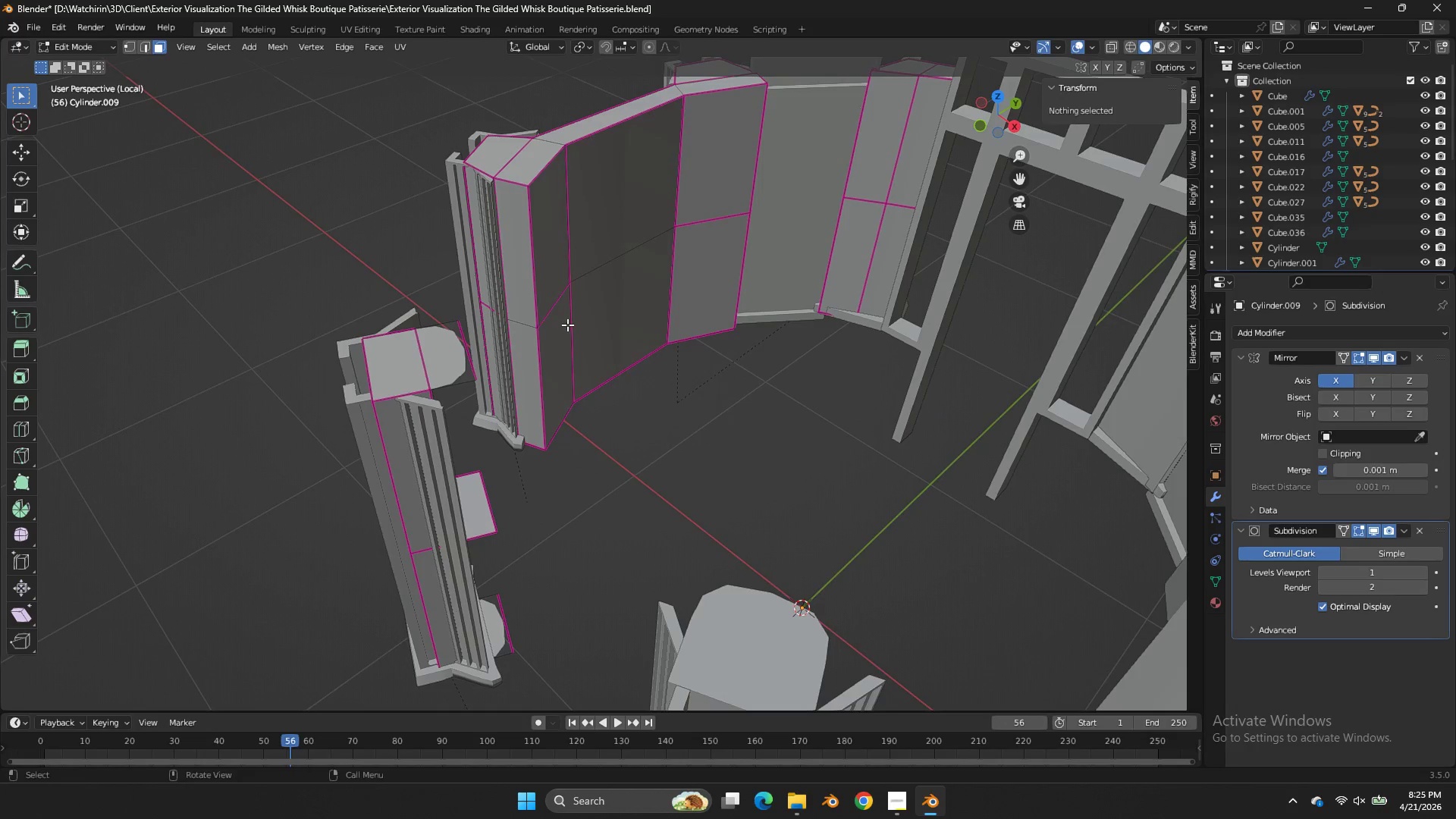 
key(Control+Z)
 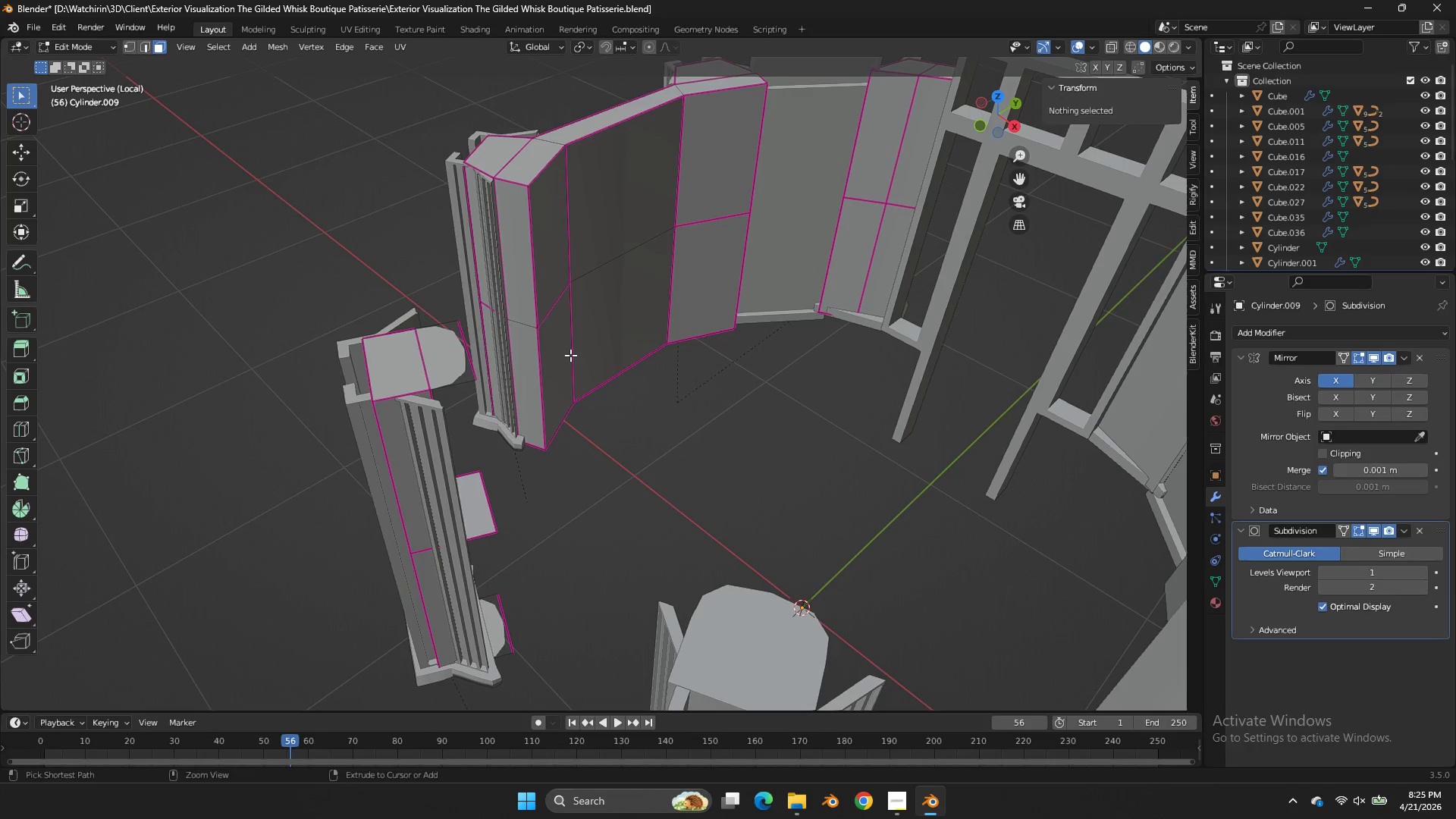 
key(Control+Z)
 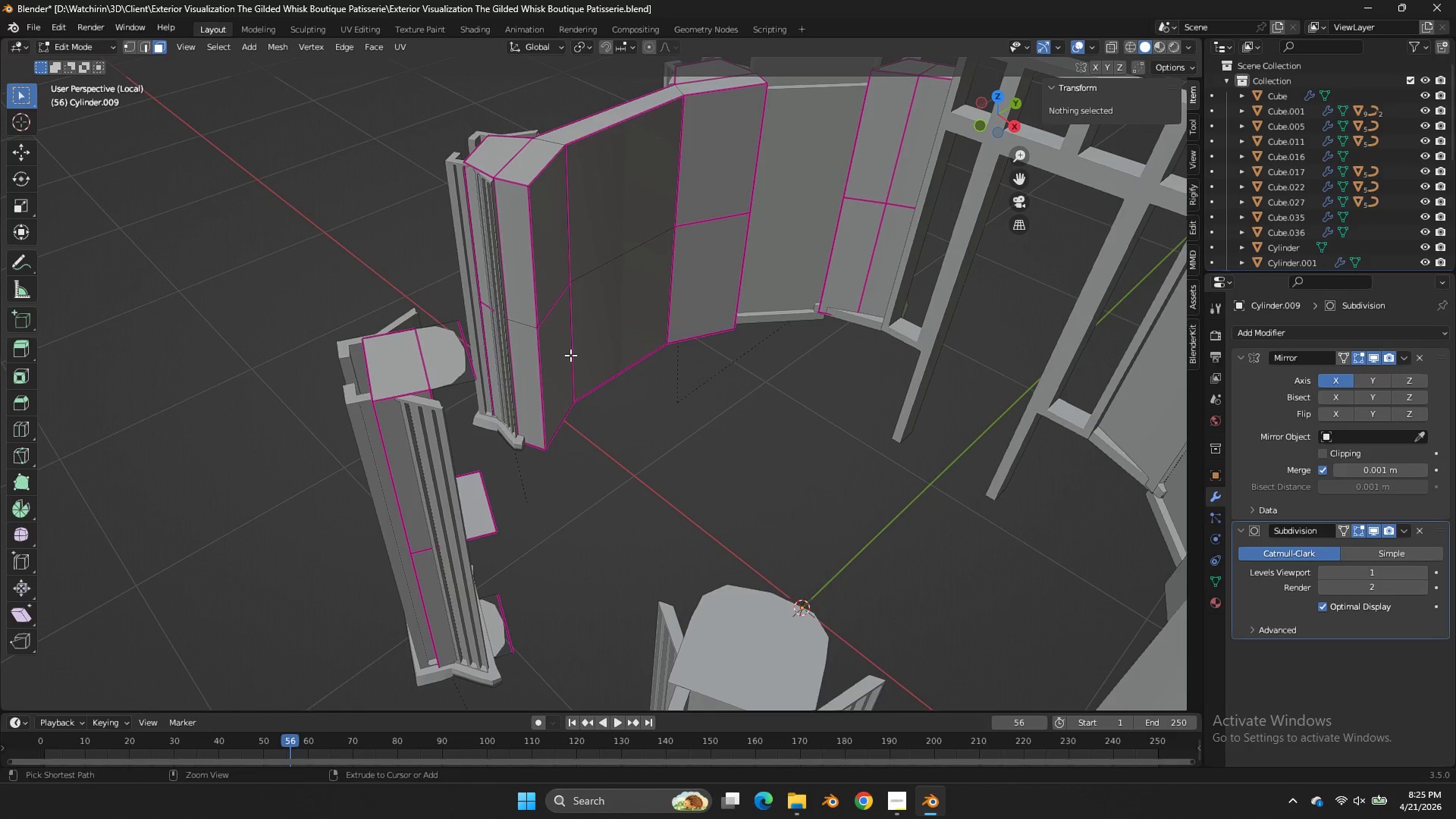 
key(Control+Z)
 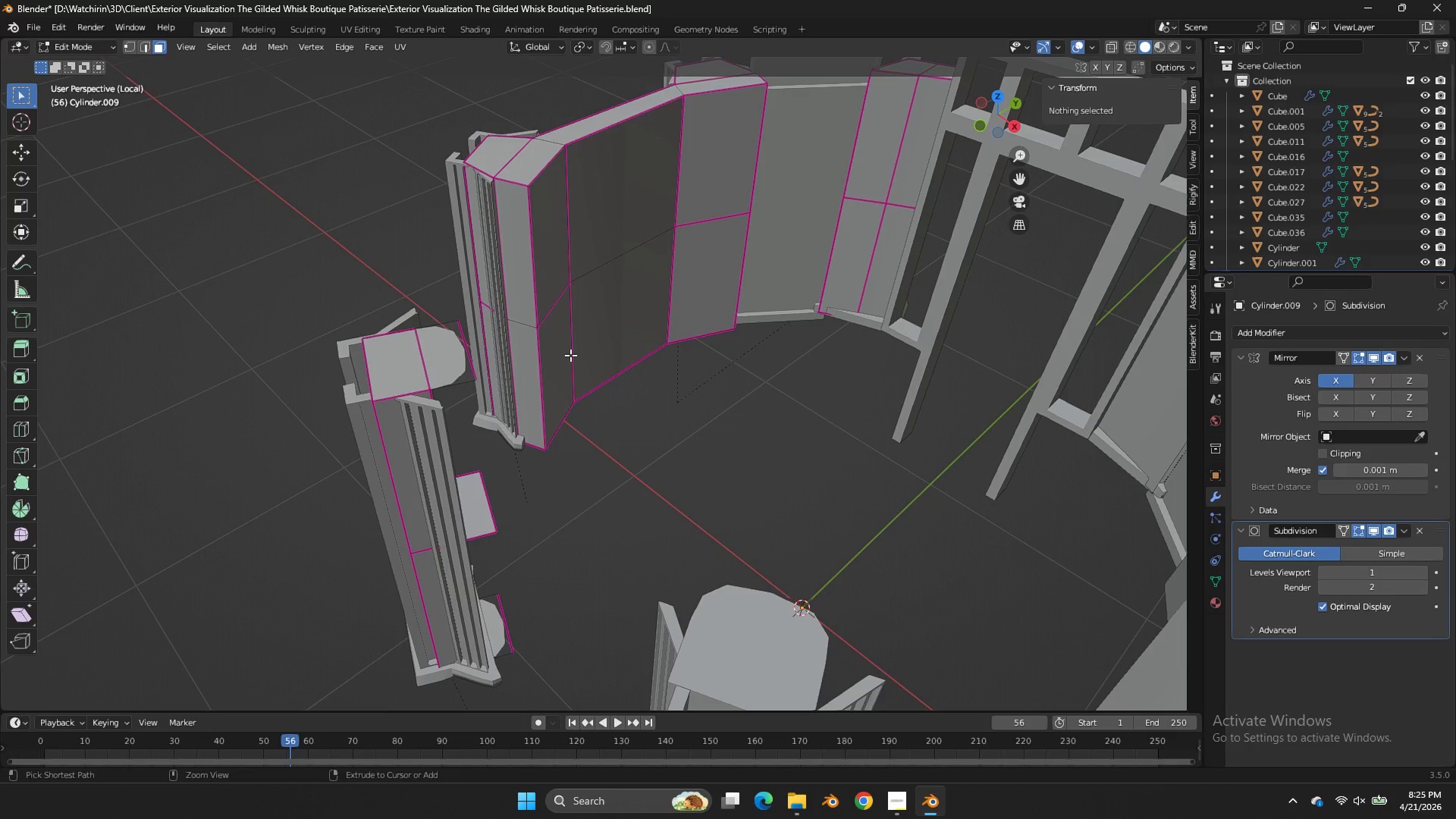 
key(Control+Z)
 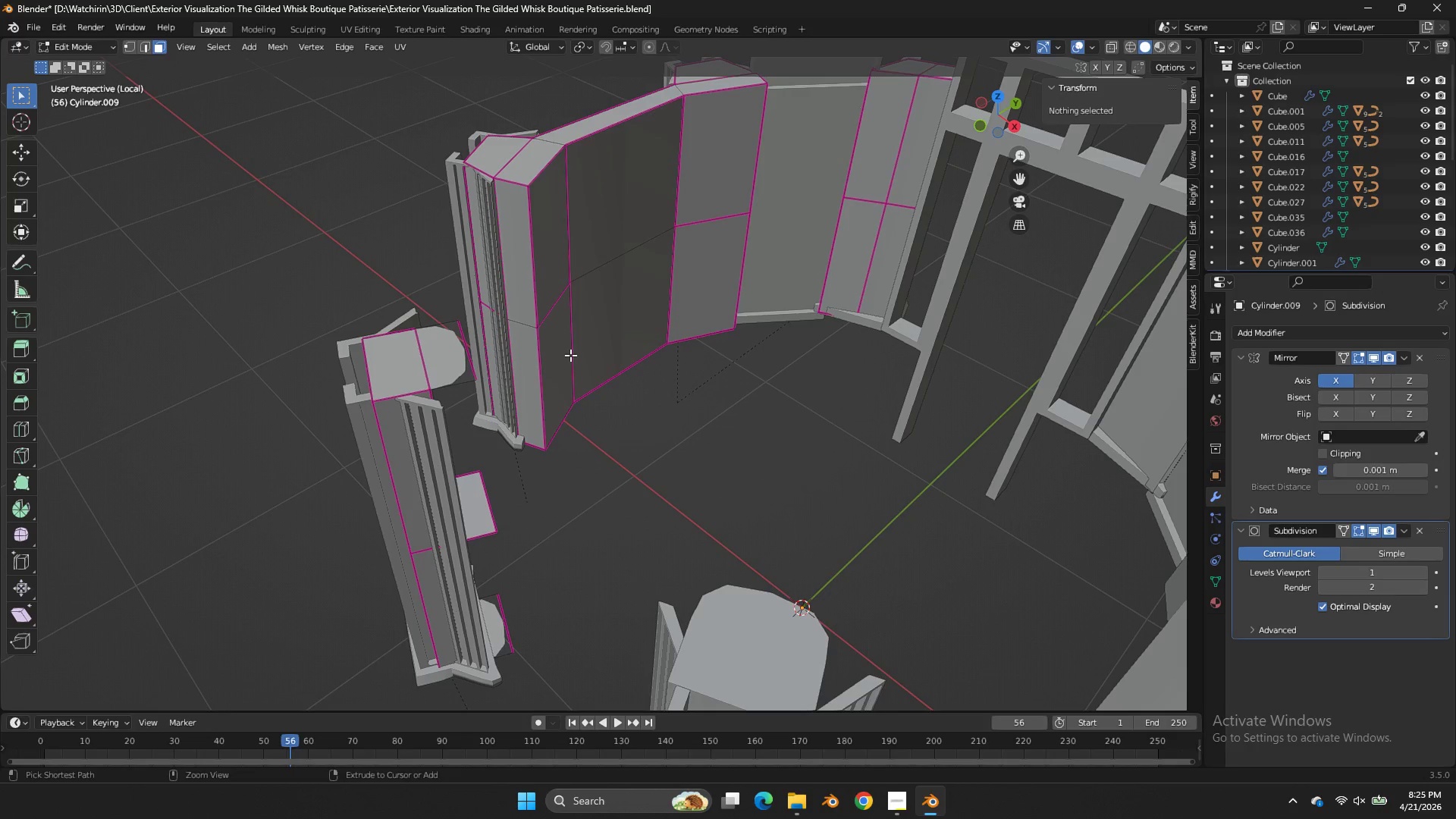 
key(Control+Z)
 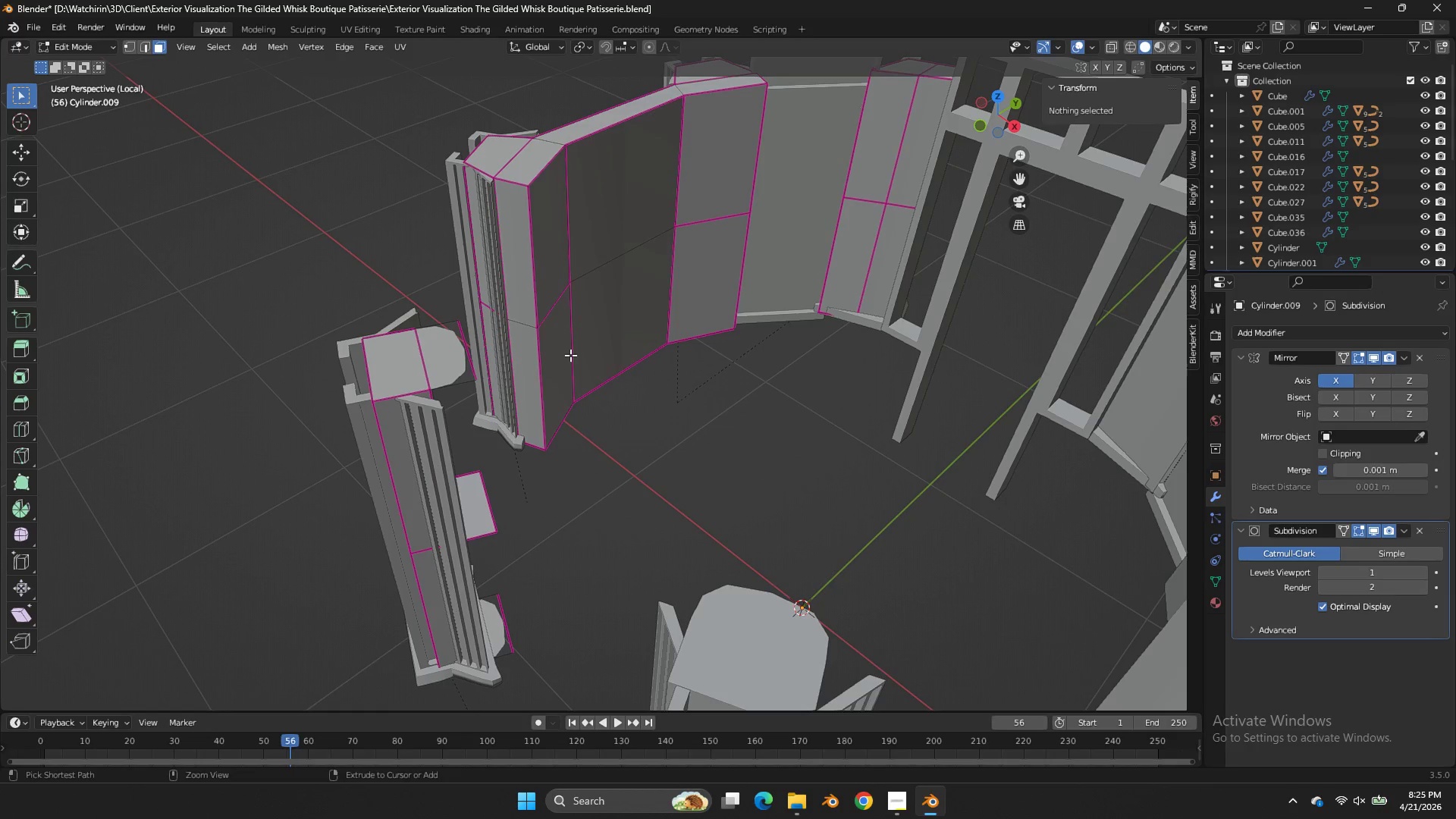 
key(Control+Z)
 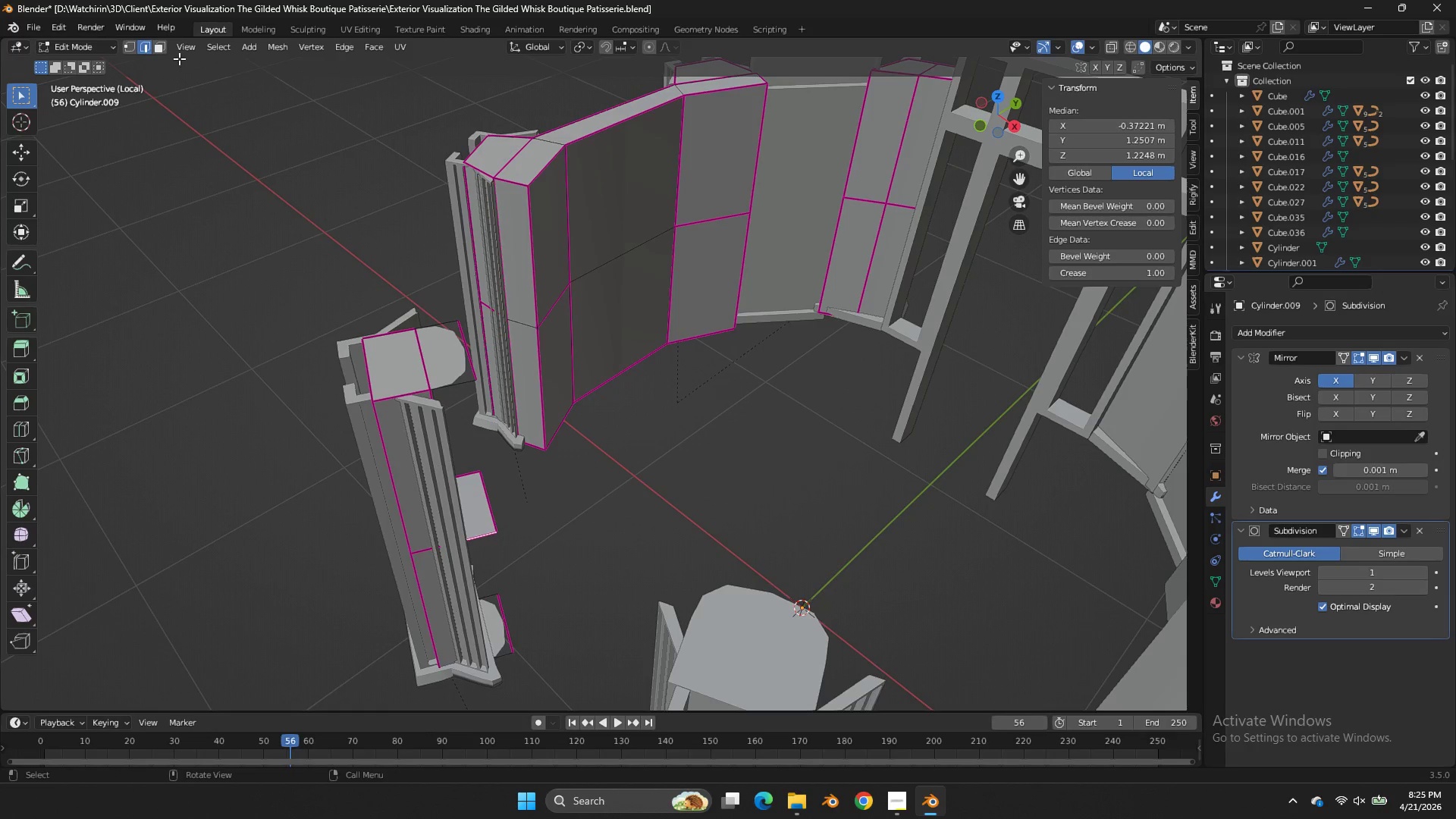 
left_click([162, 49])
 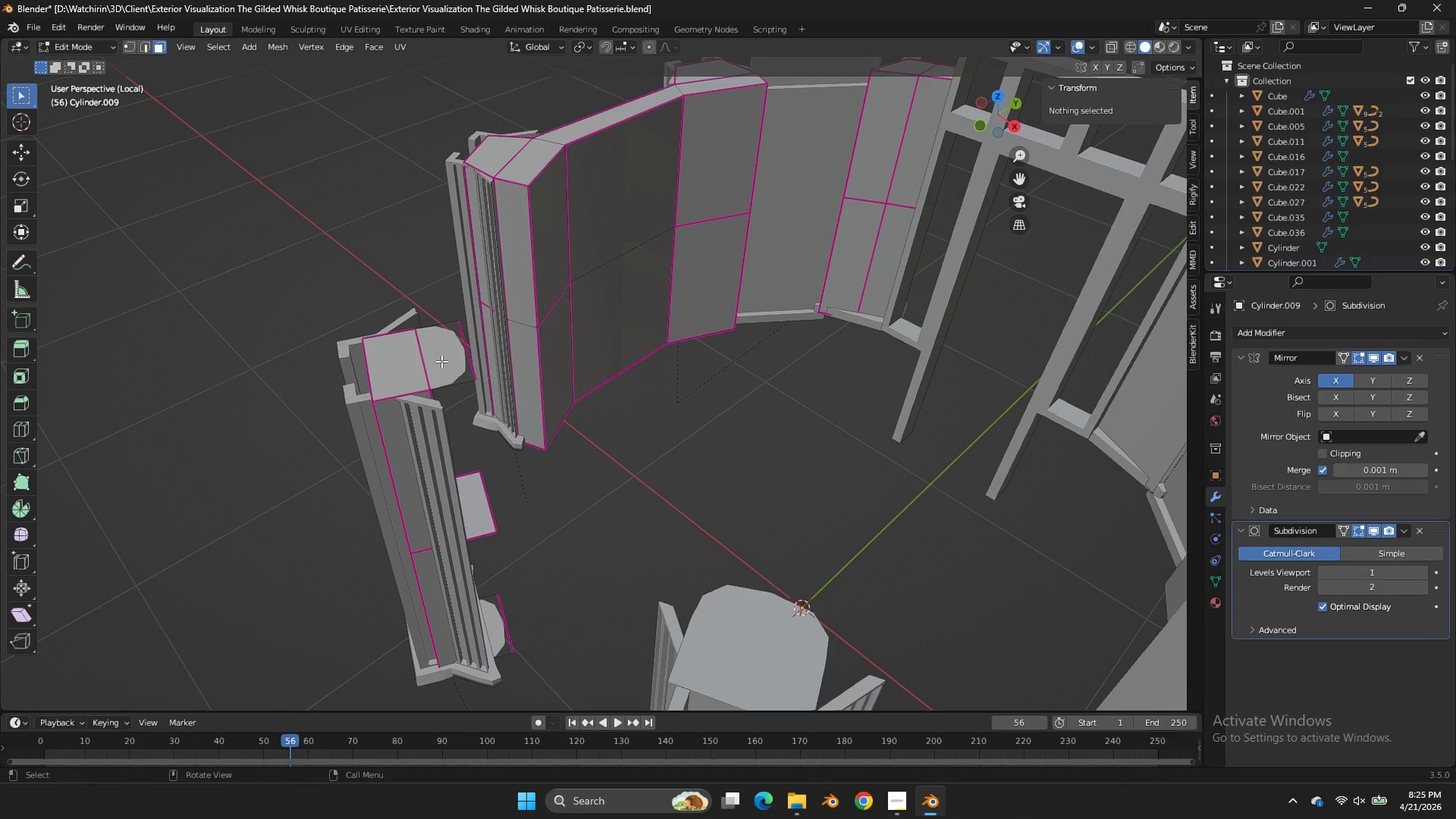 
left_click([441, 361])
 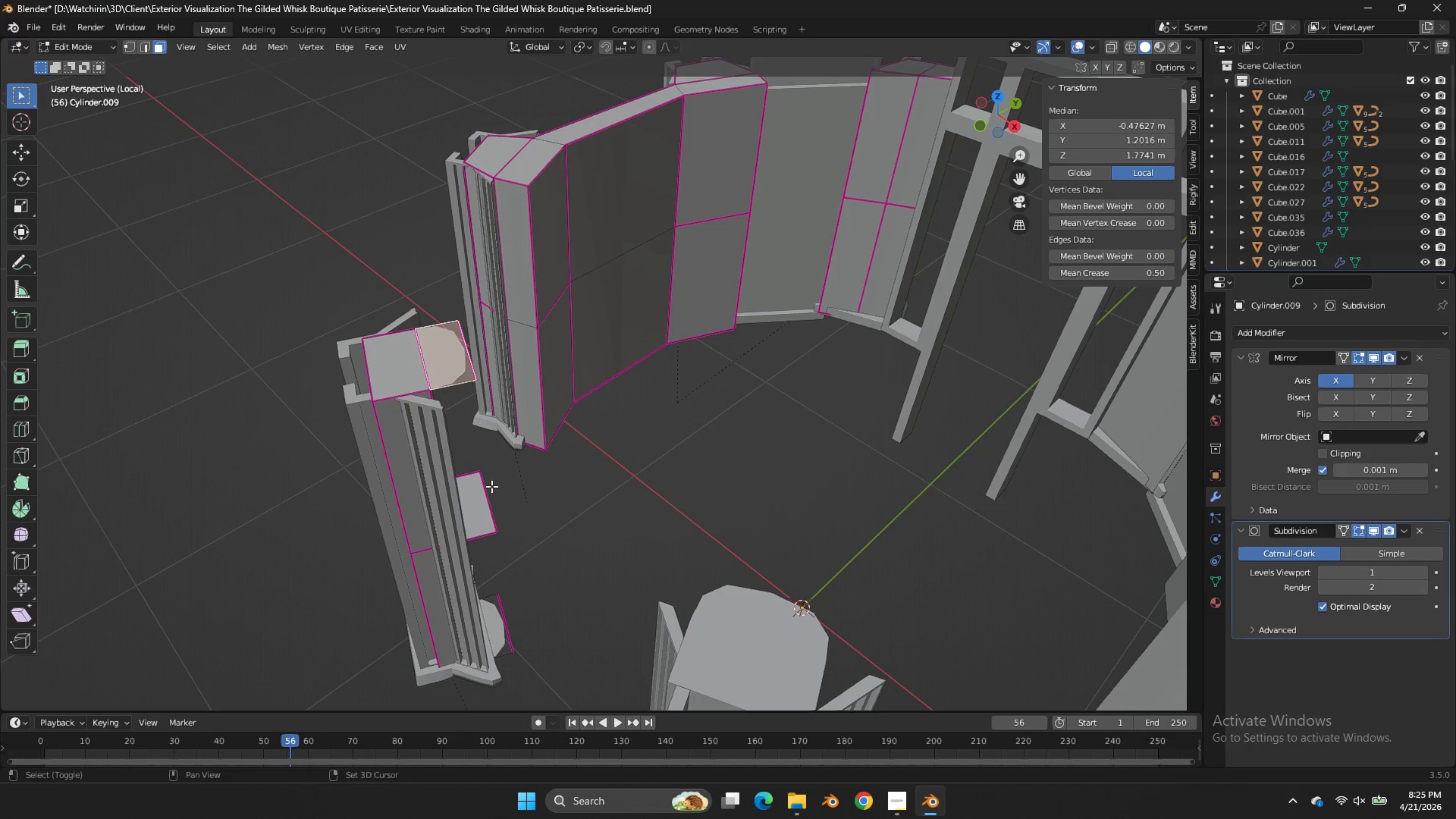 
hold_key(key=ShiftLeft, duration=1.02)
double_click([487, 609])
 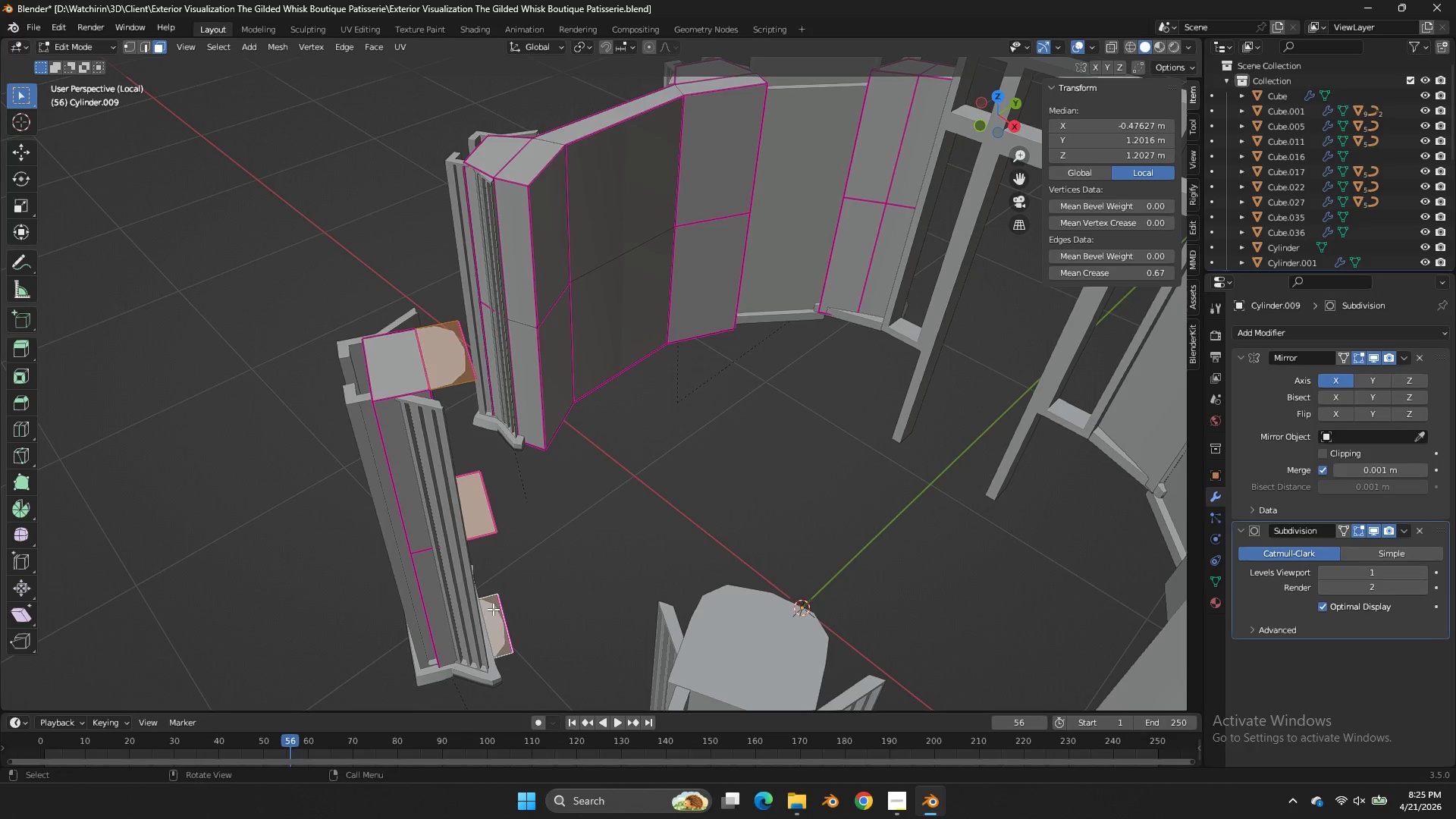 
key(X)
 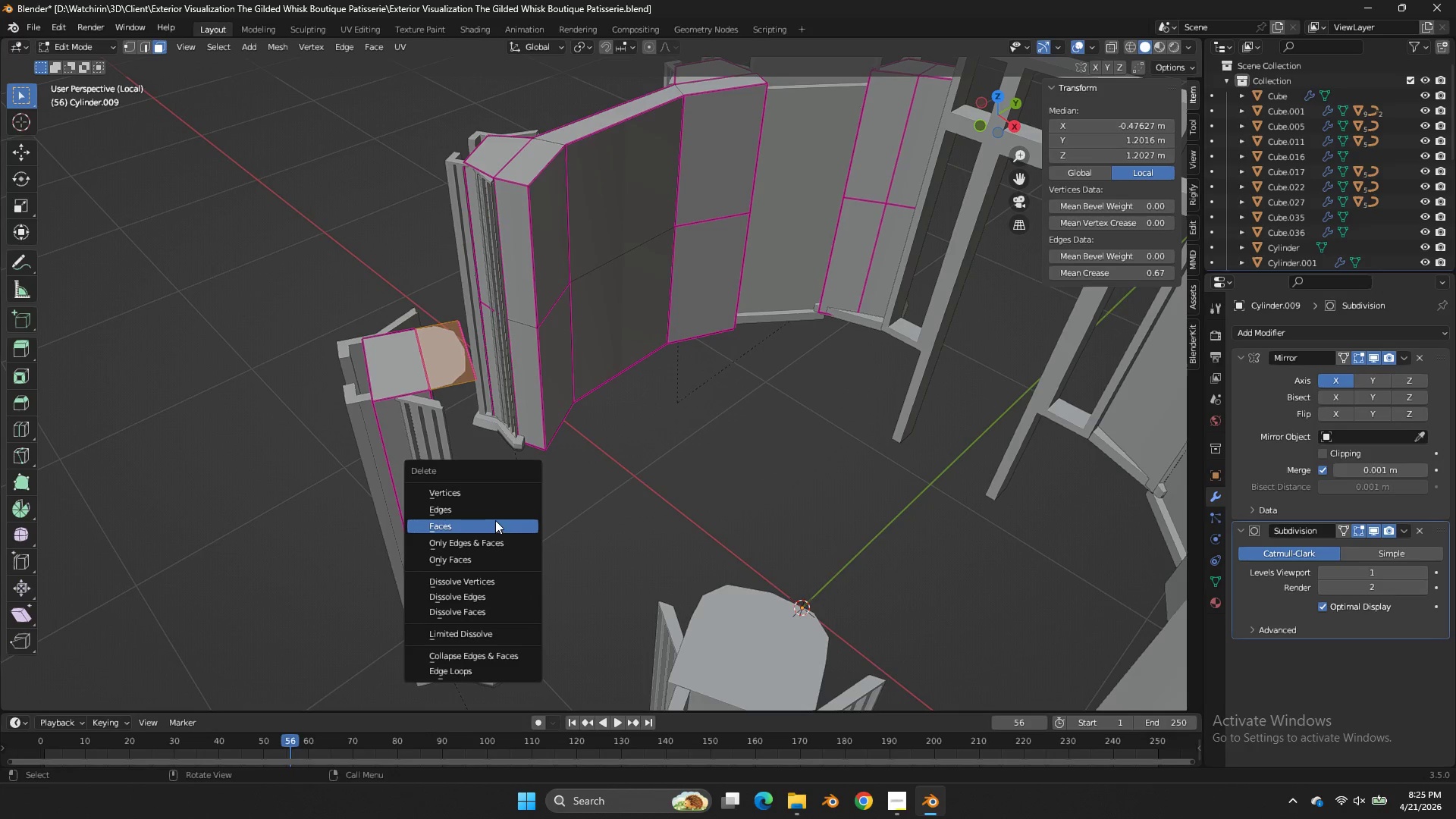 
left_click([494, 520])
 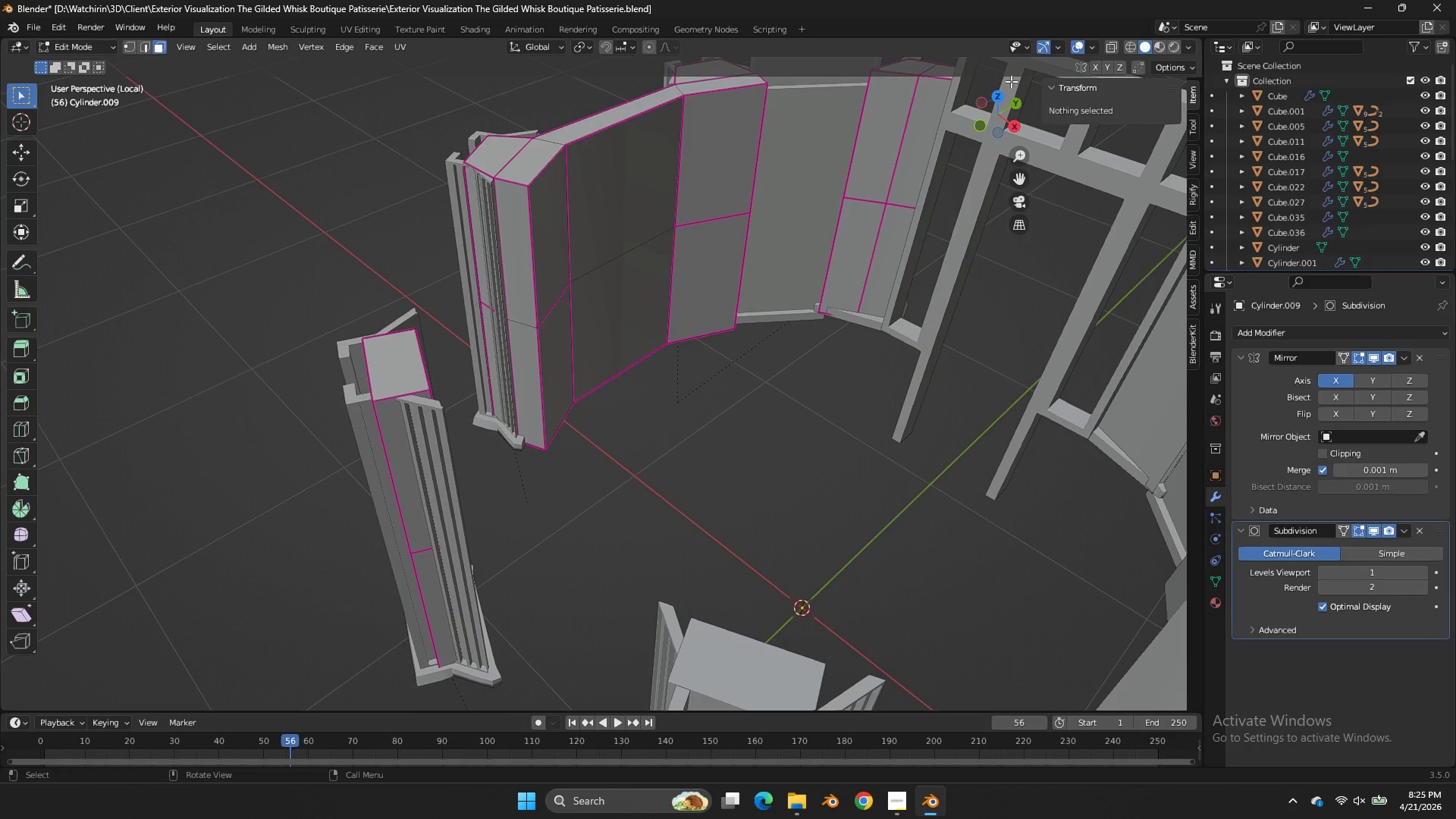 
left_click([1006, 91])
 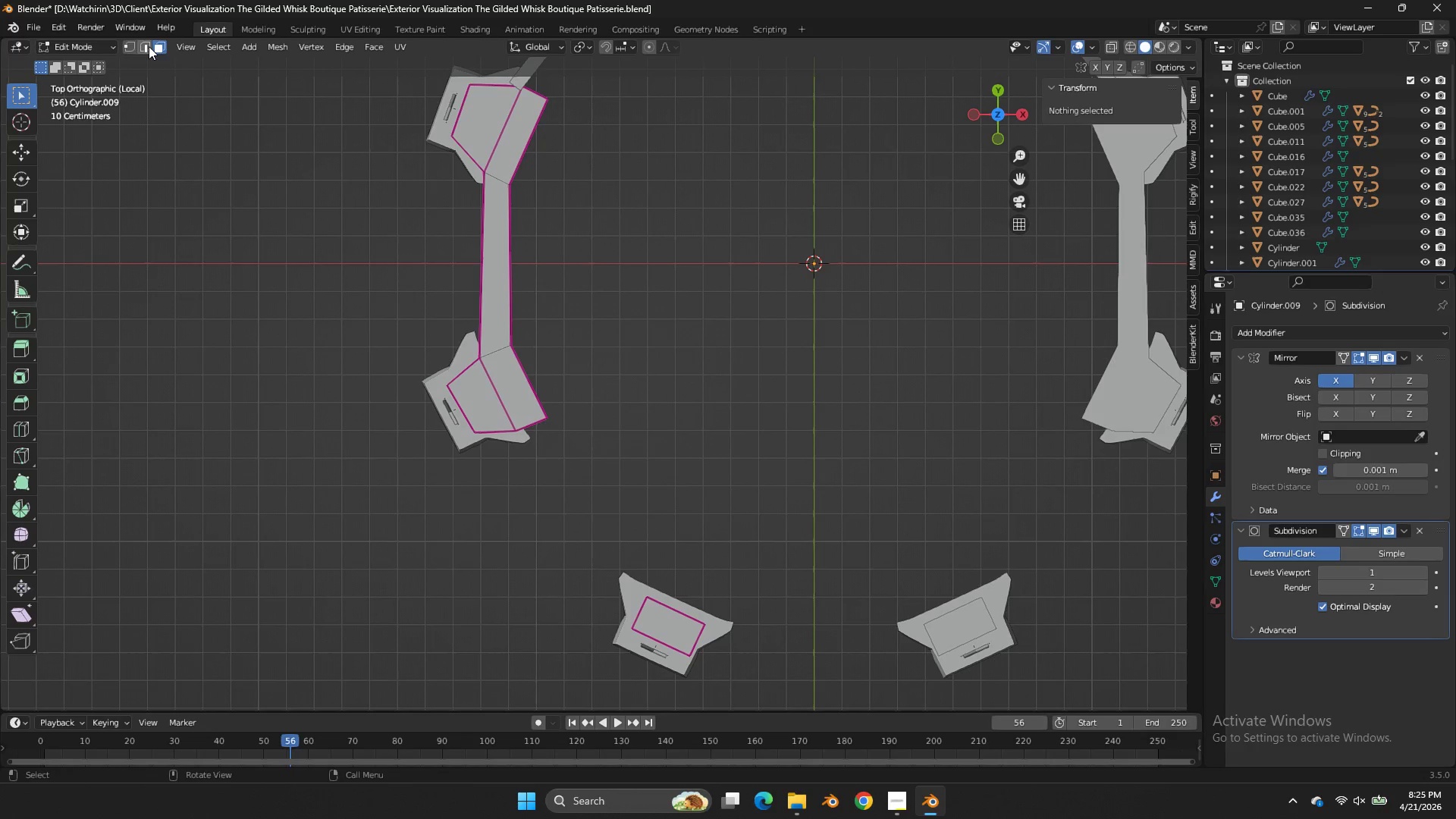 
left_click([140, 42])
 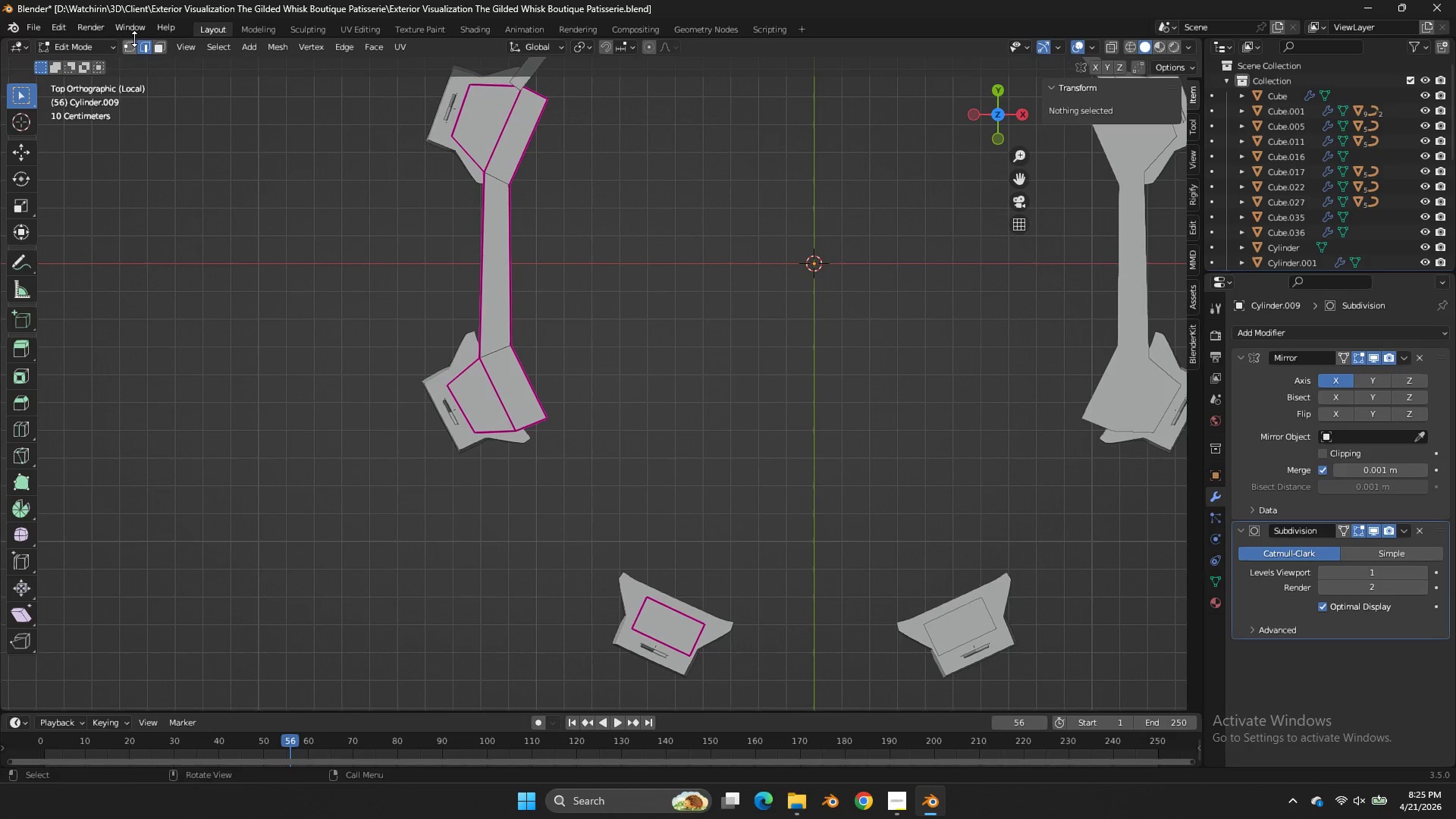 
double_click([131, 44])
 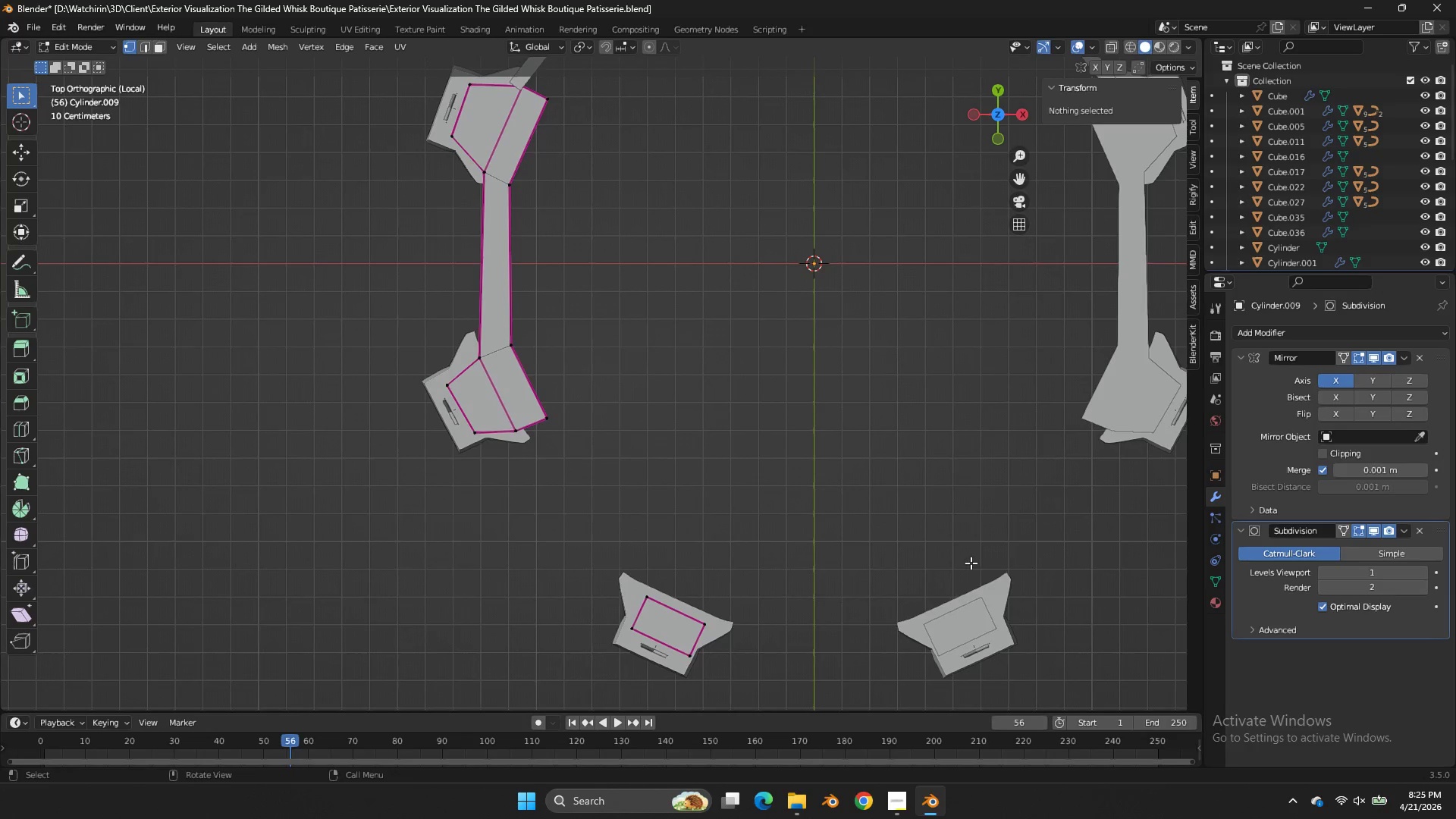 
type(ze)
 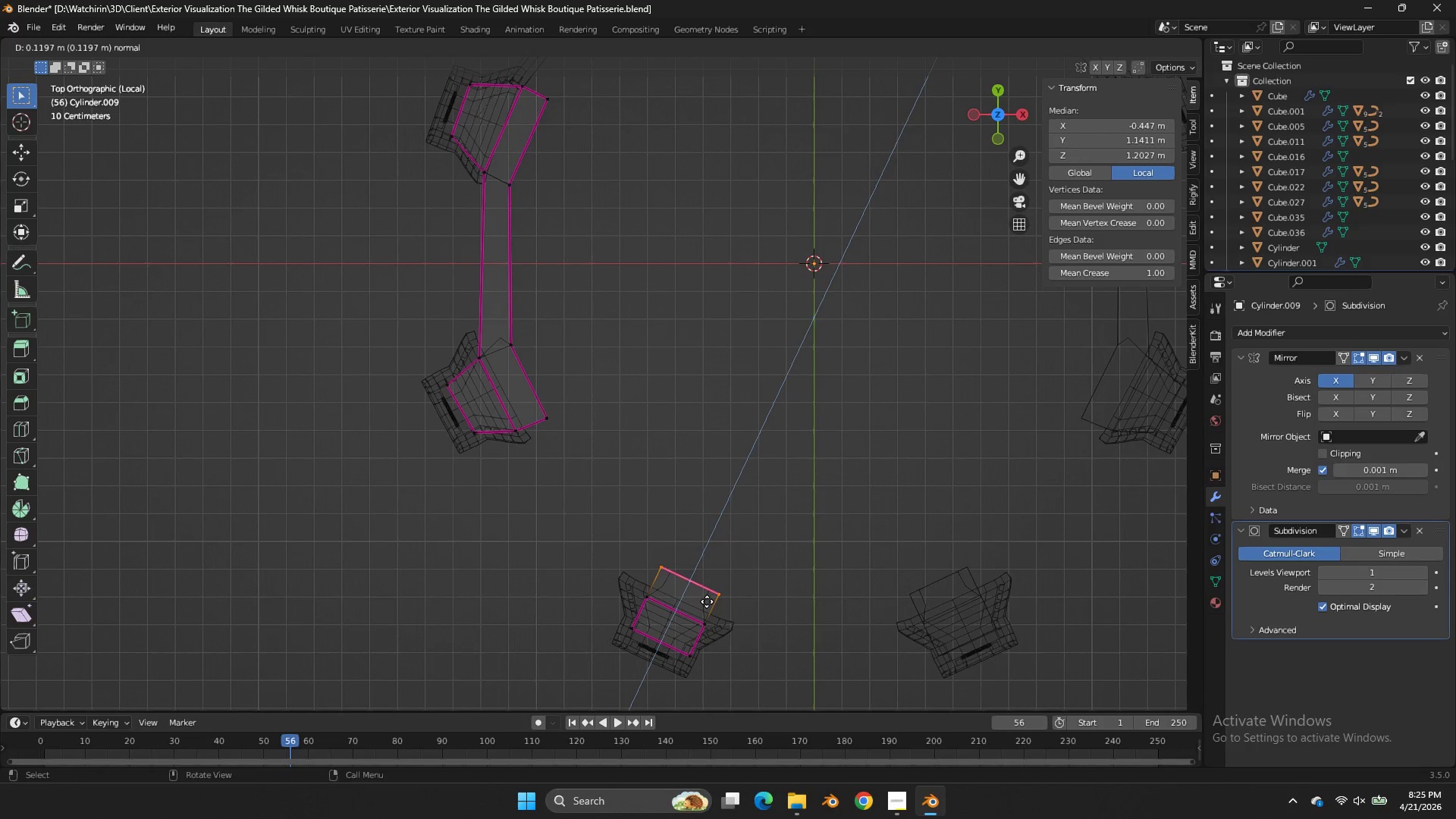 
left_click_drag(start_coordinate=[809, 533], to_coordinate=[632, 613])
 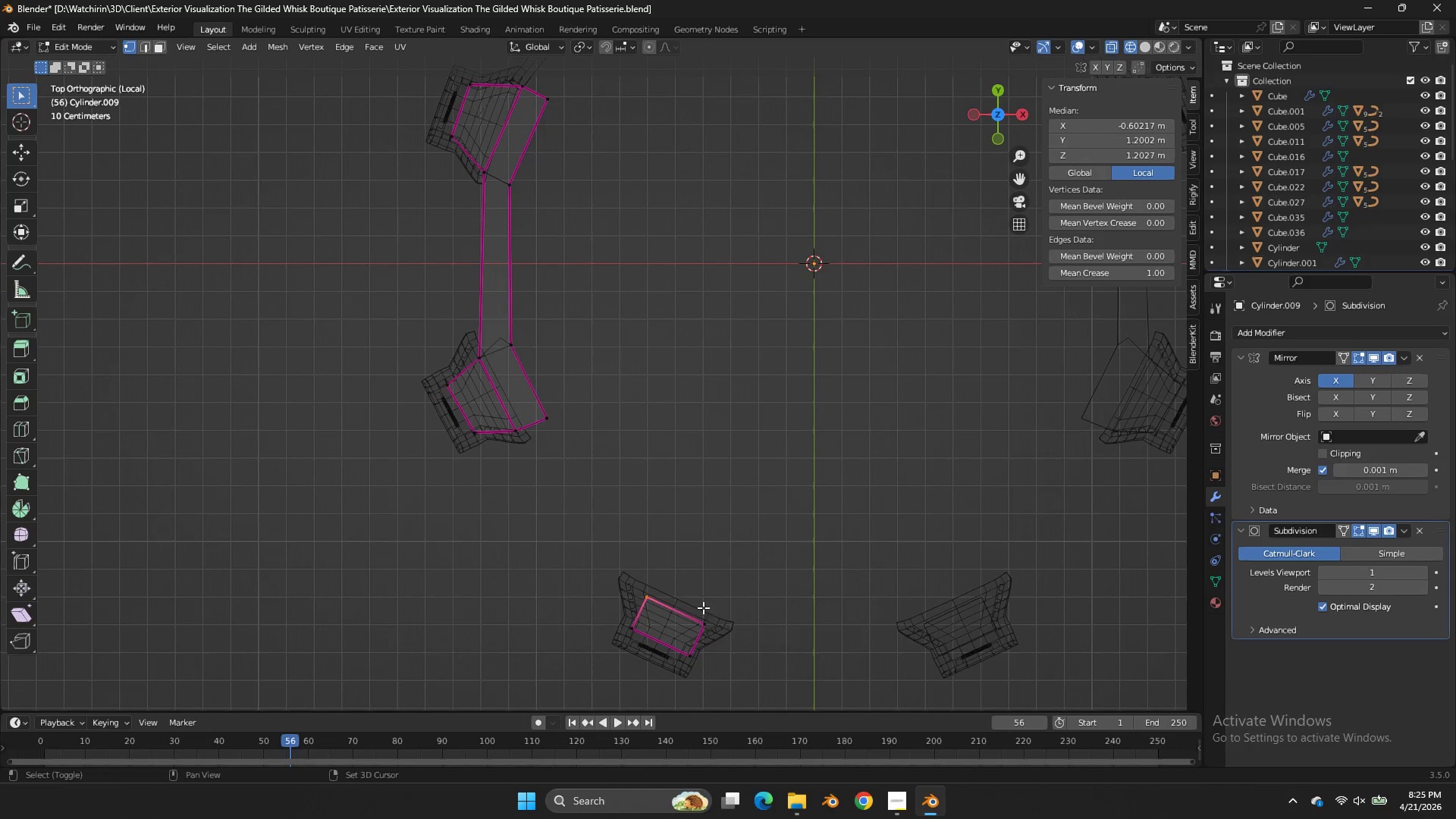 
left_click_drag(start_coordinate=[716, 604], to_coordinate=[694, 630])
 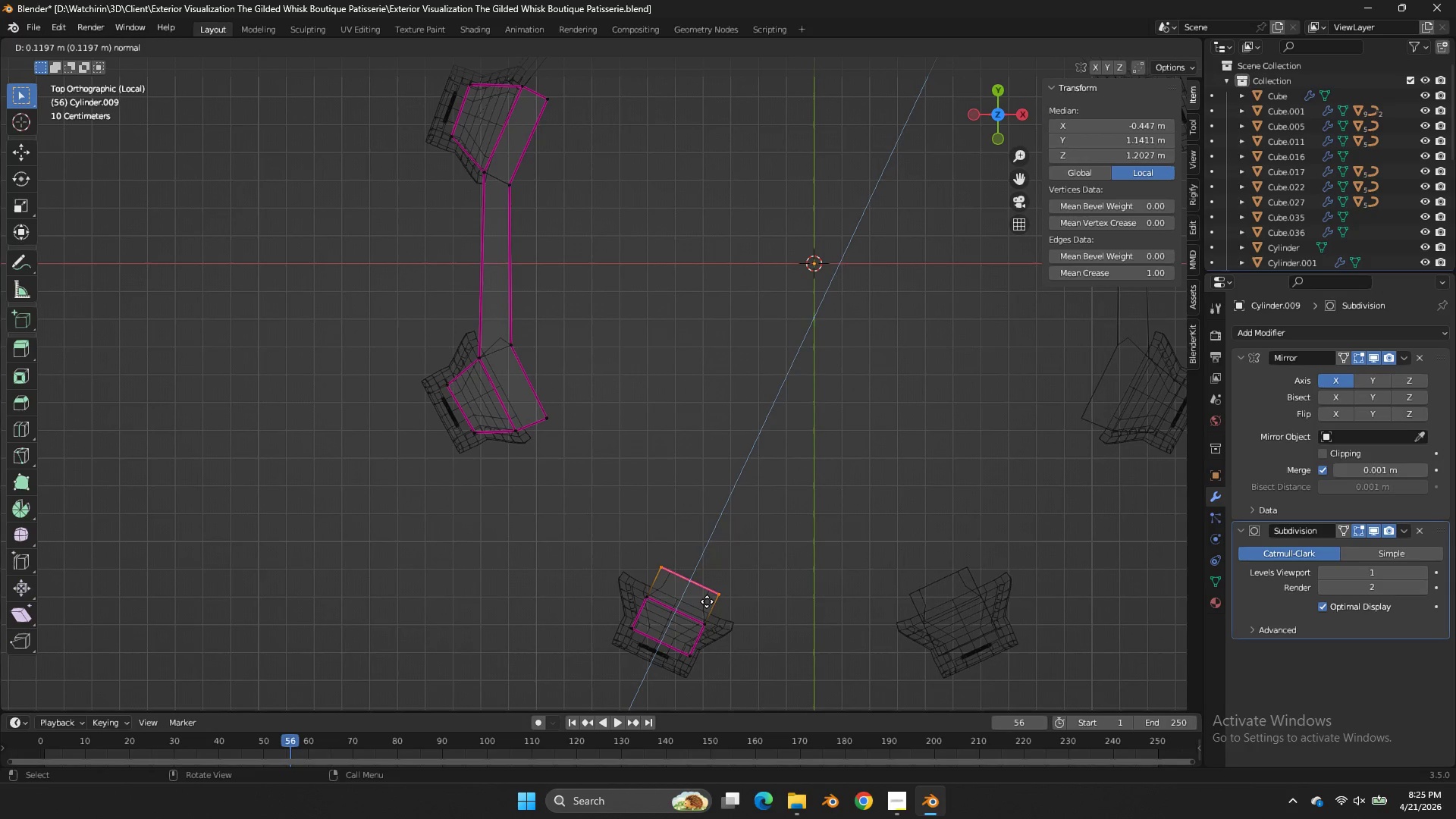 
left_click([708, 601])
 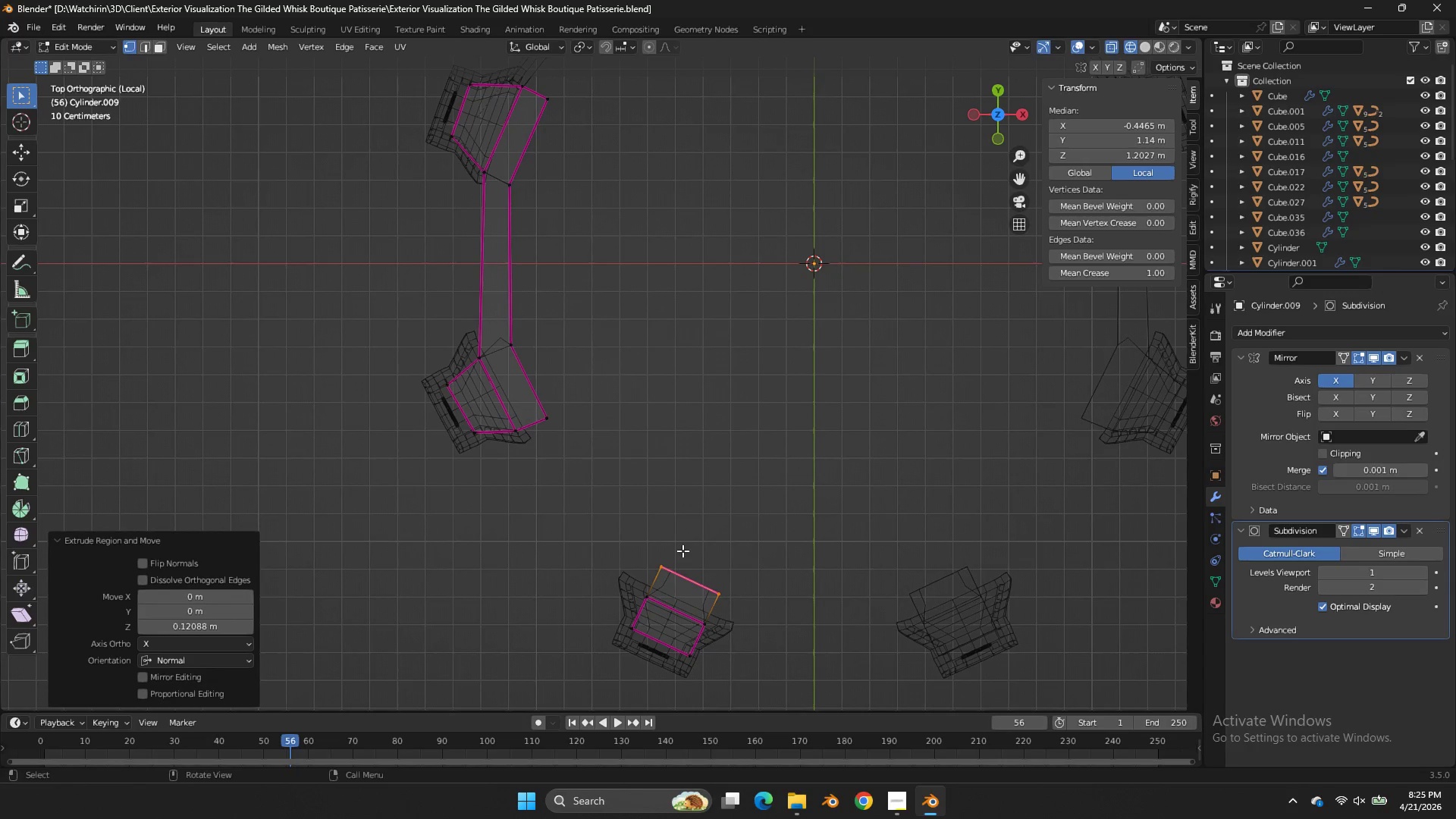 
left_click_drag(start_coordinate=[682, 551], to_coordinate=[644, 610])
 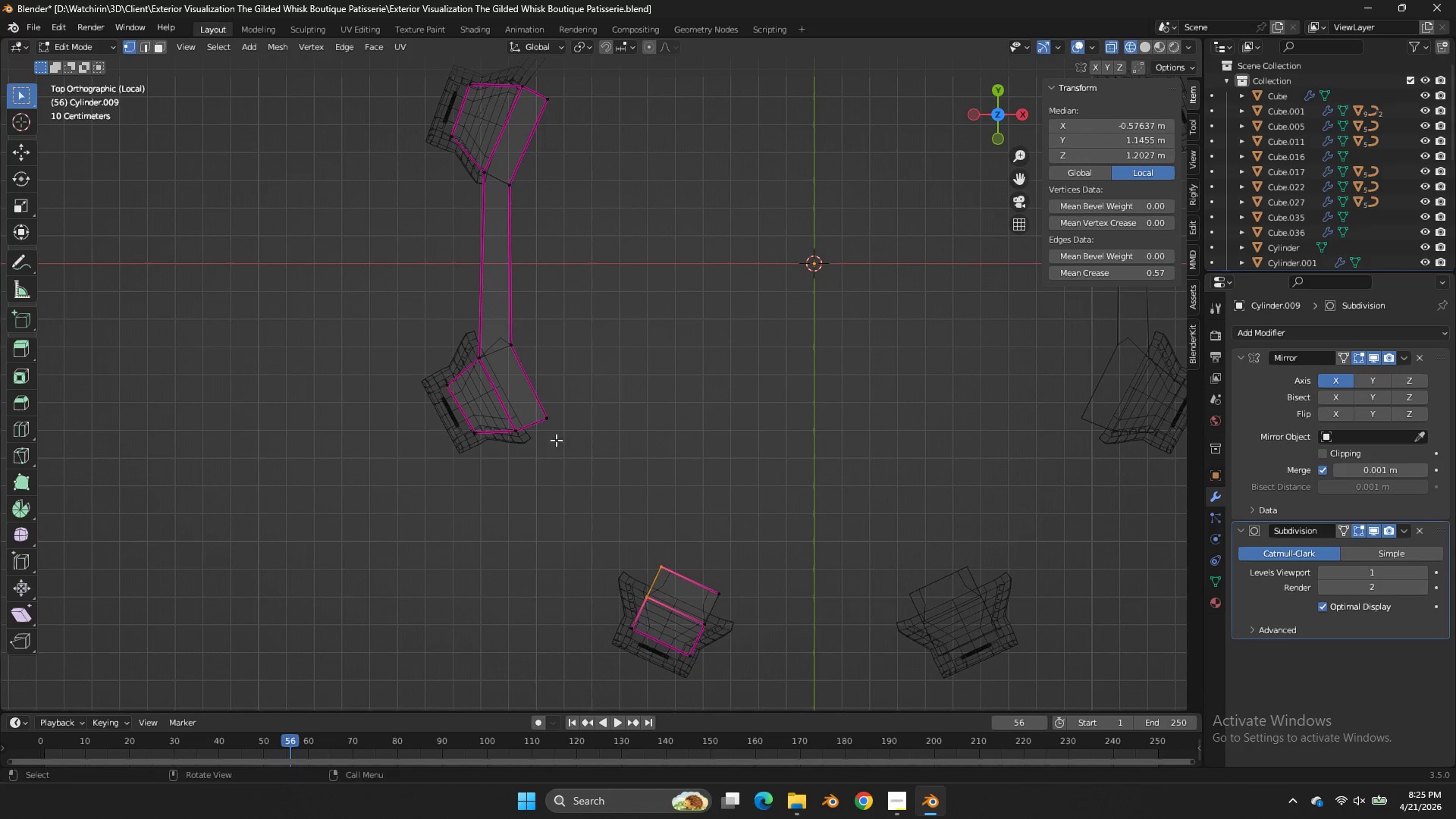 
hold_key(key=ShiftLeft, duration=0.67)
left_click_drag(start_coordinate=[555, 415], to_coordinate=[510, 441])
 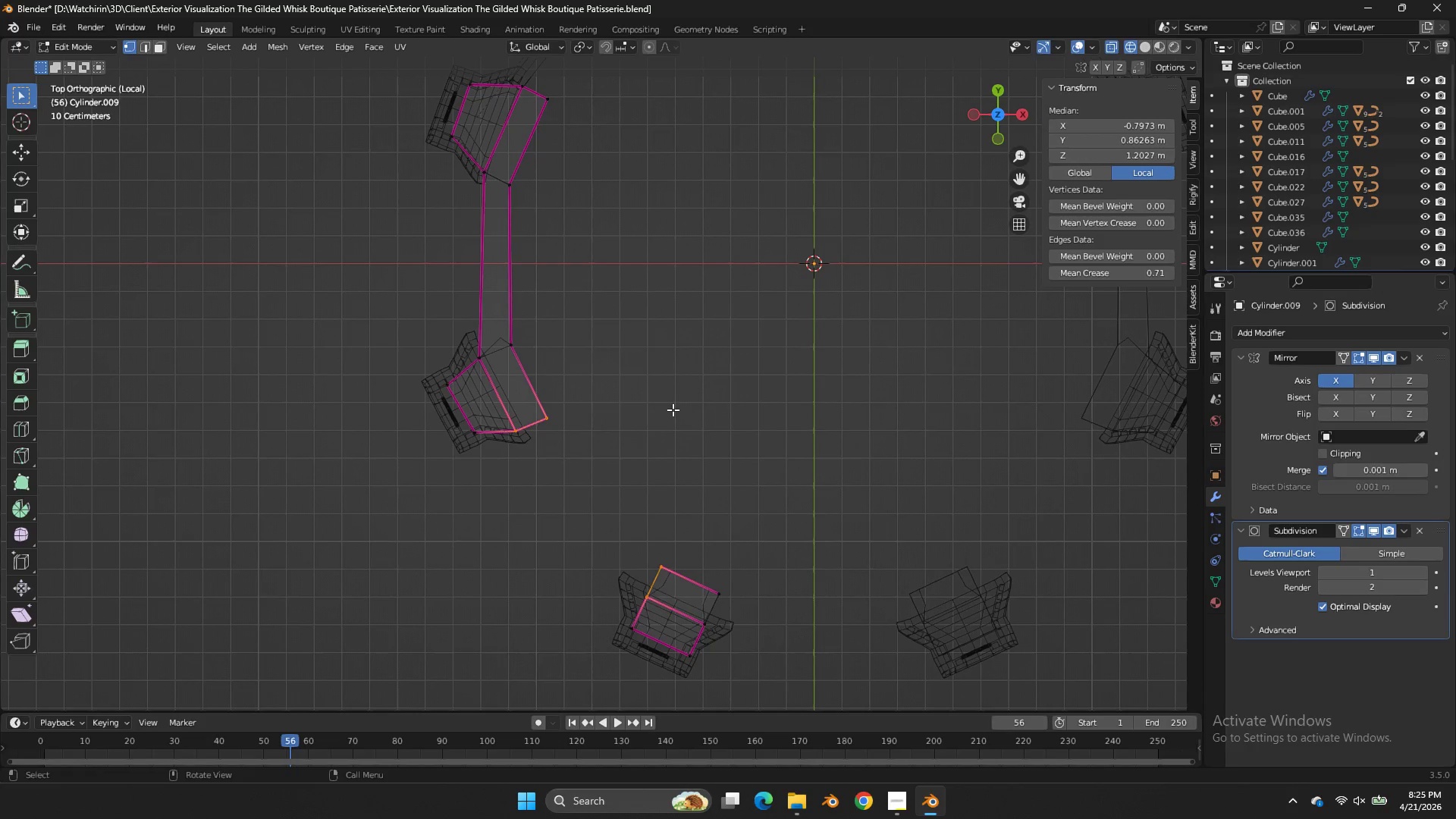 
key(Control+ControlLeft)
 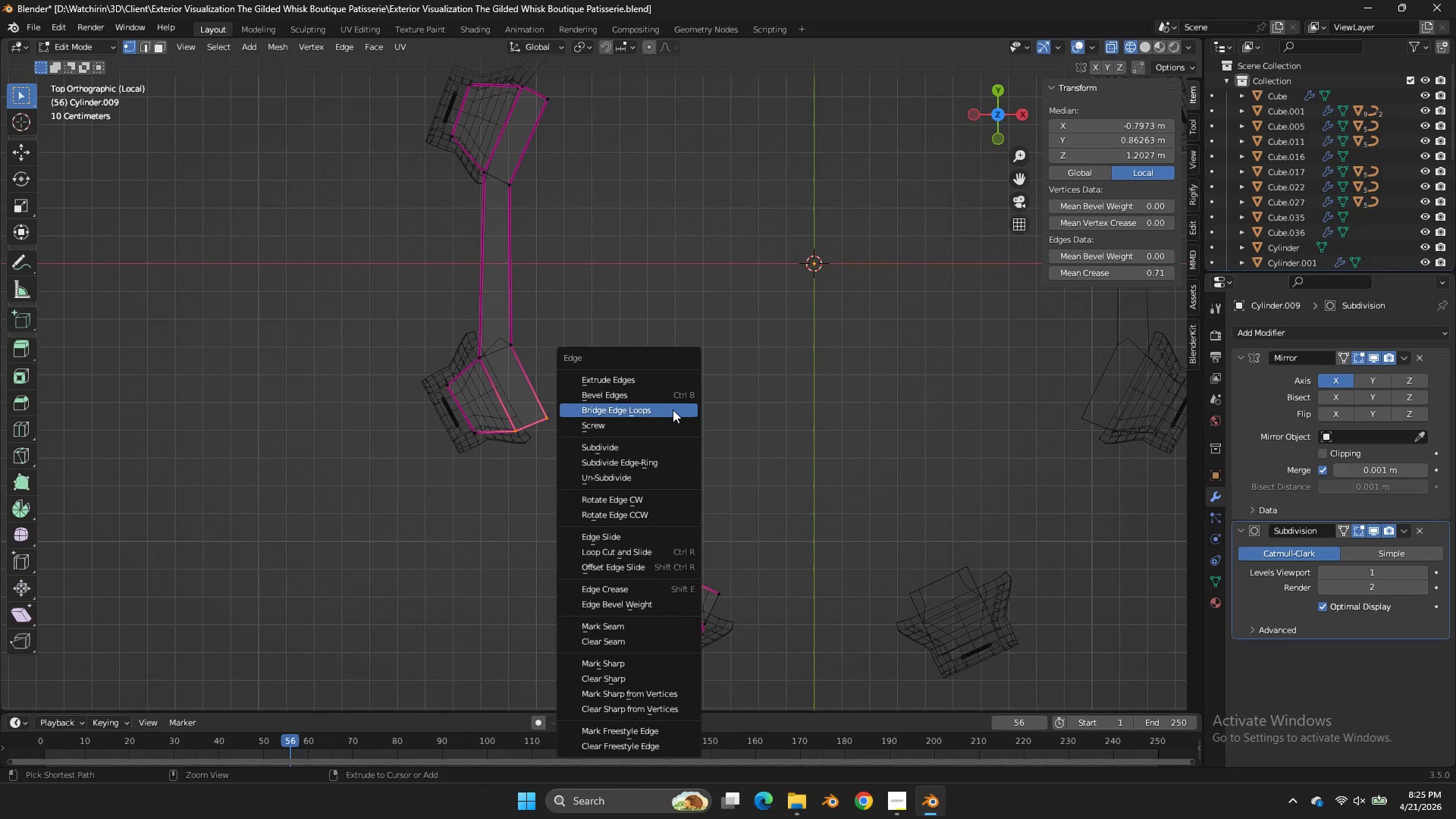 
key(Control+E)
 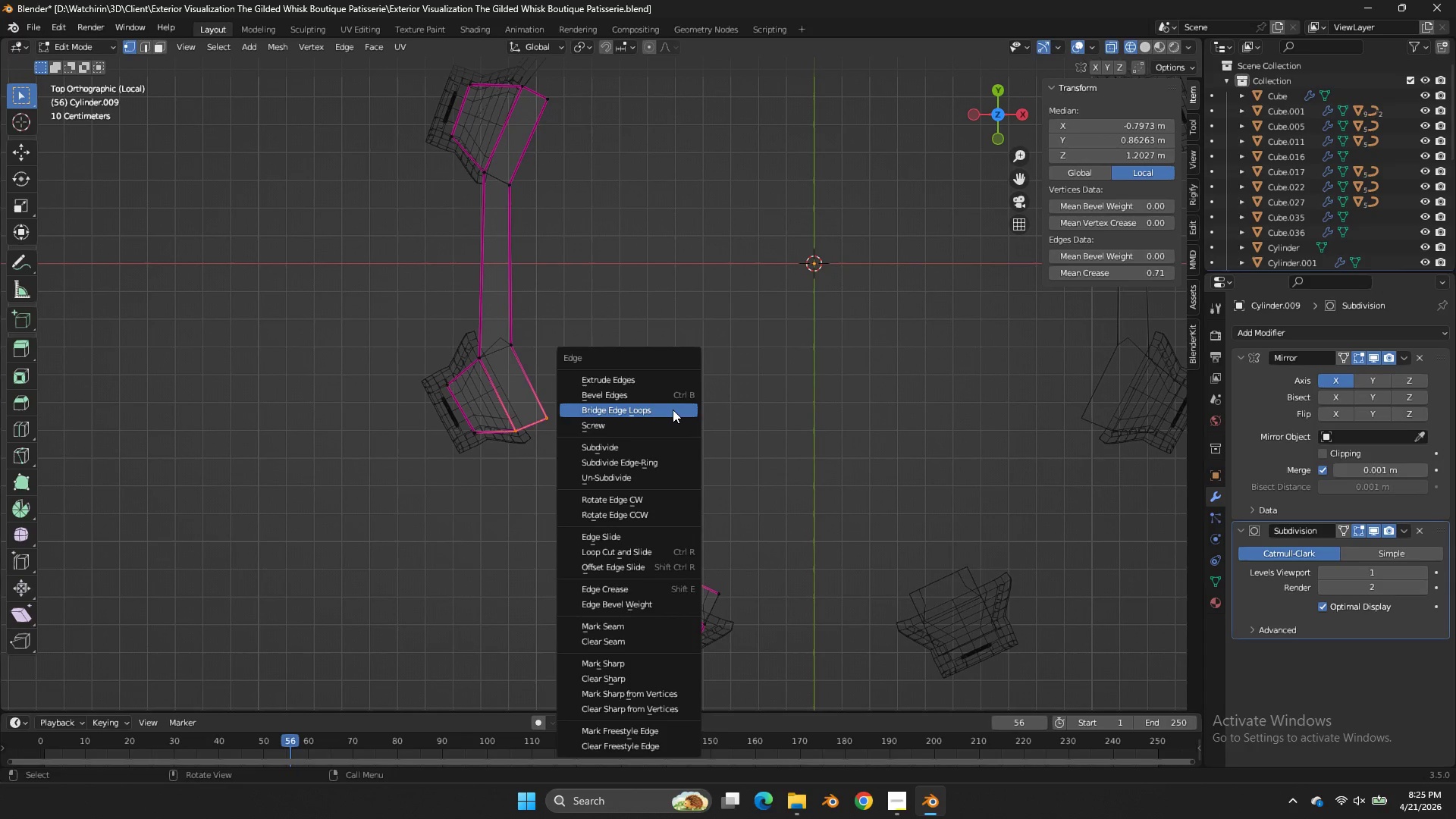 
left_click([673, 410])
 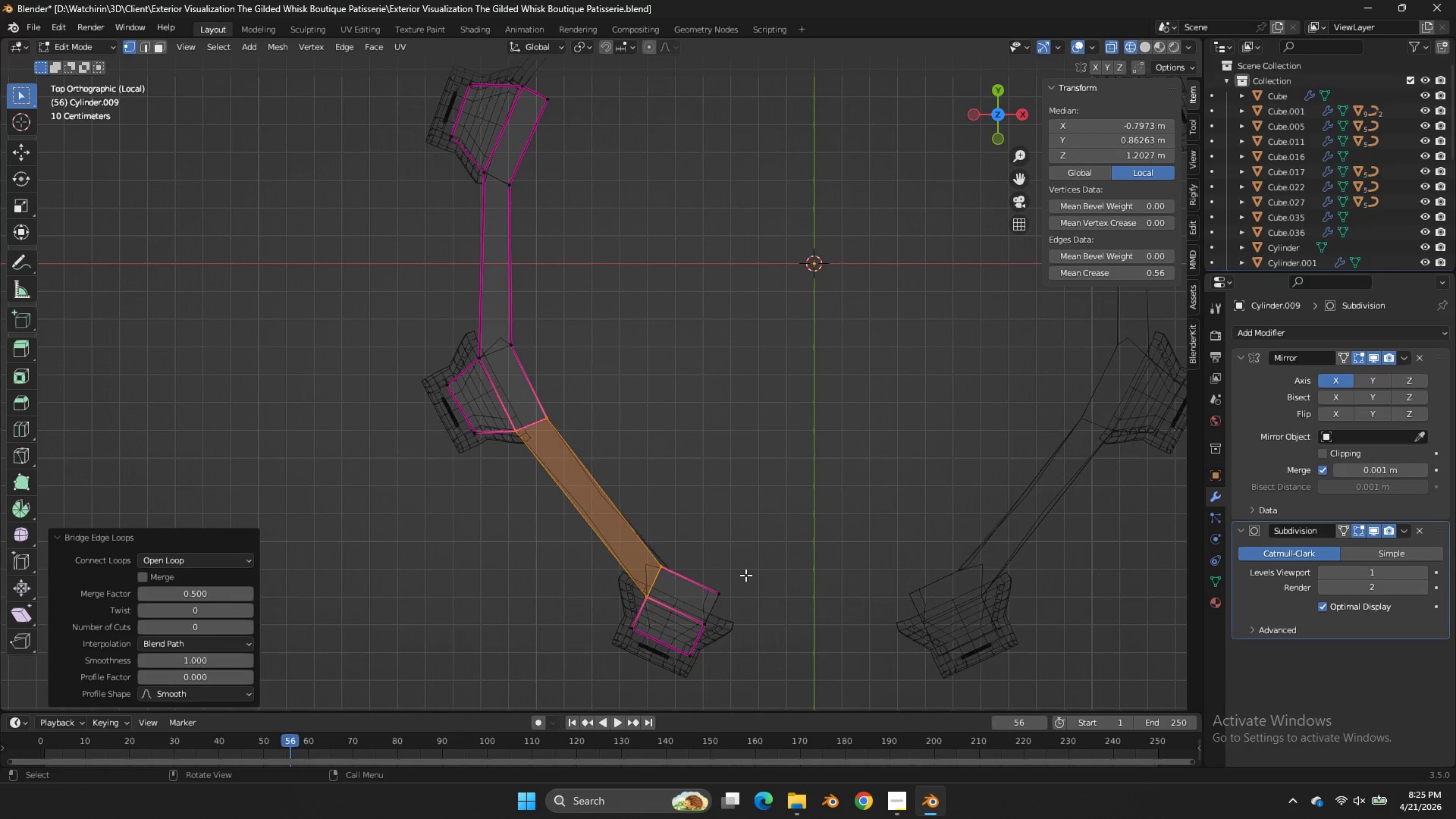 
left_click_drag(start_coordinate=[745, 575], to_coordinate=[730, 608])
 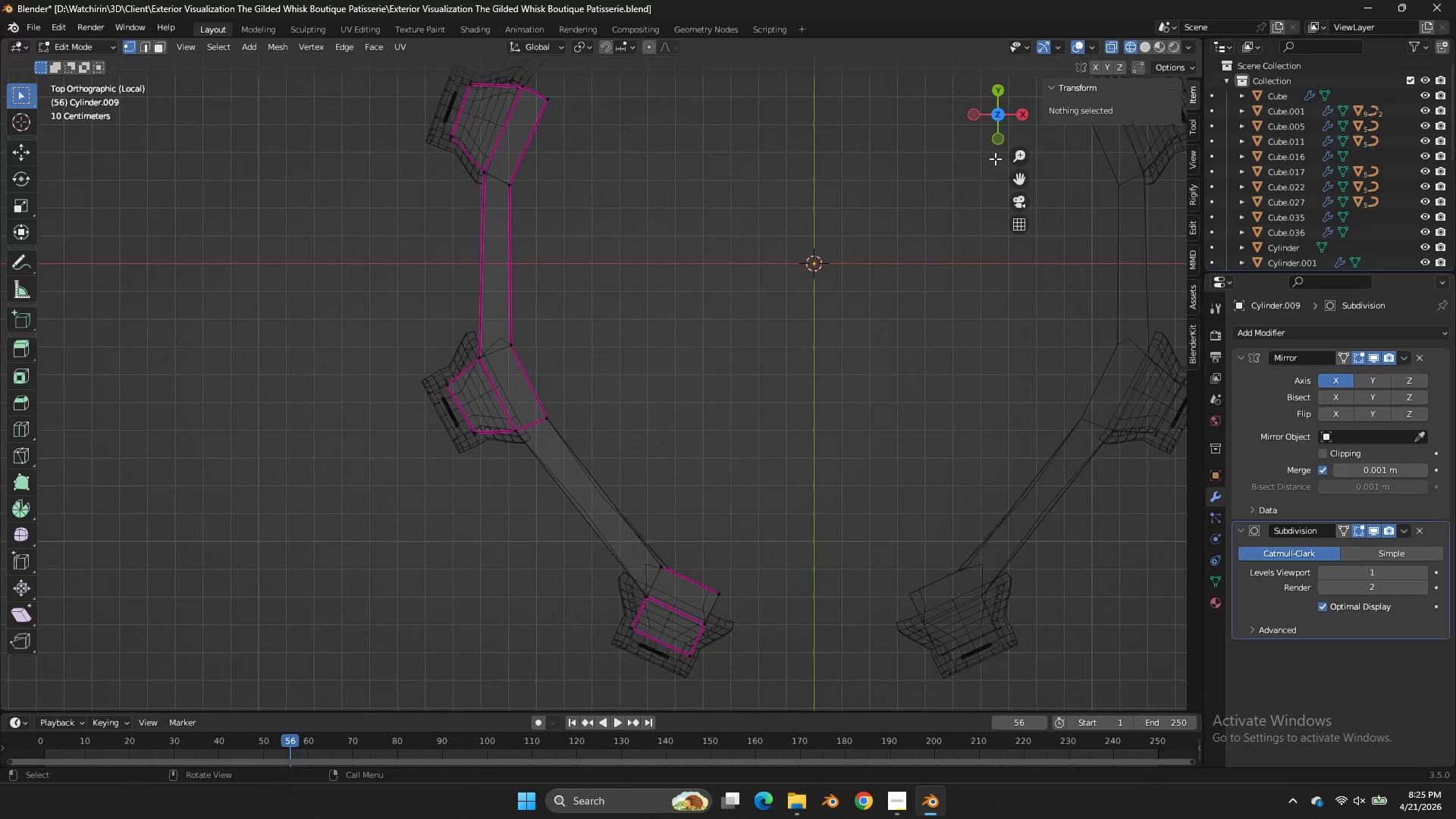 
left_click_drag(start_coordinate=[1008, 128], to_coordinate=[1078, 683])
 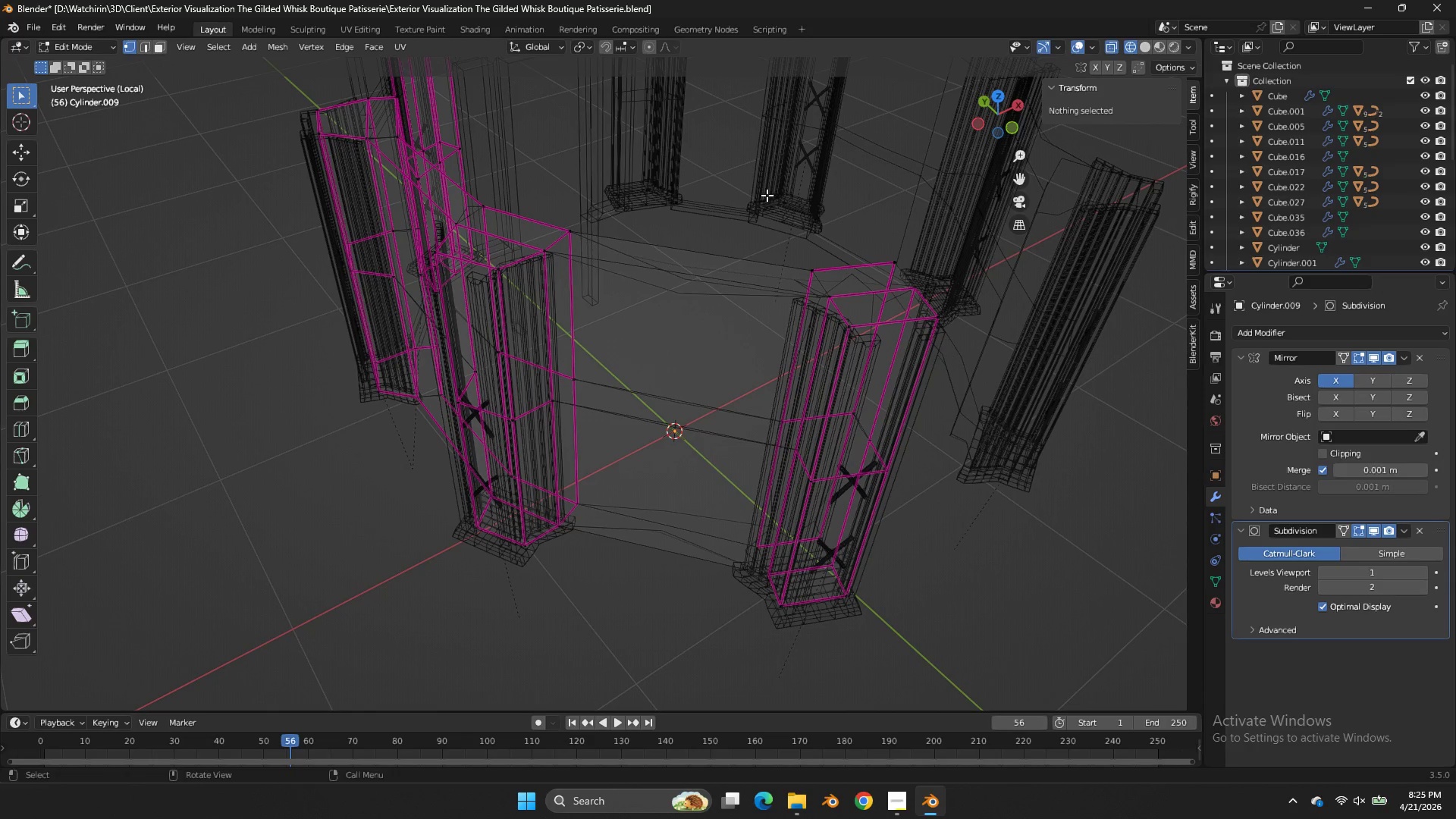 
key(Z)
 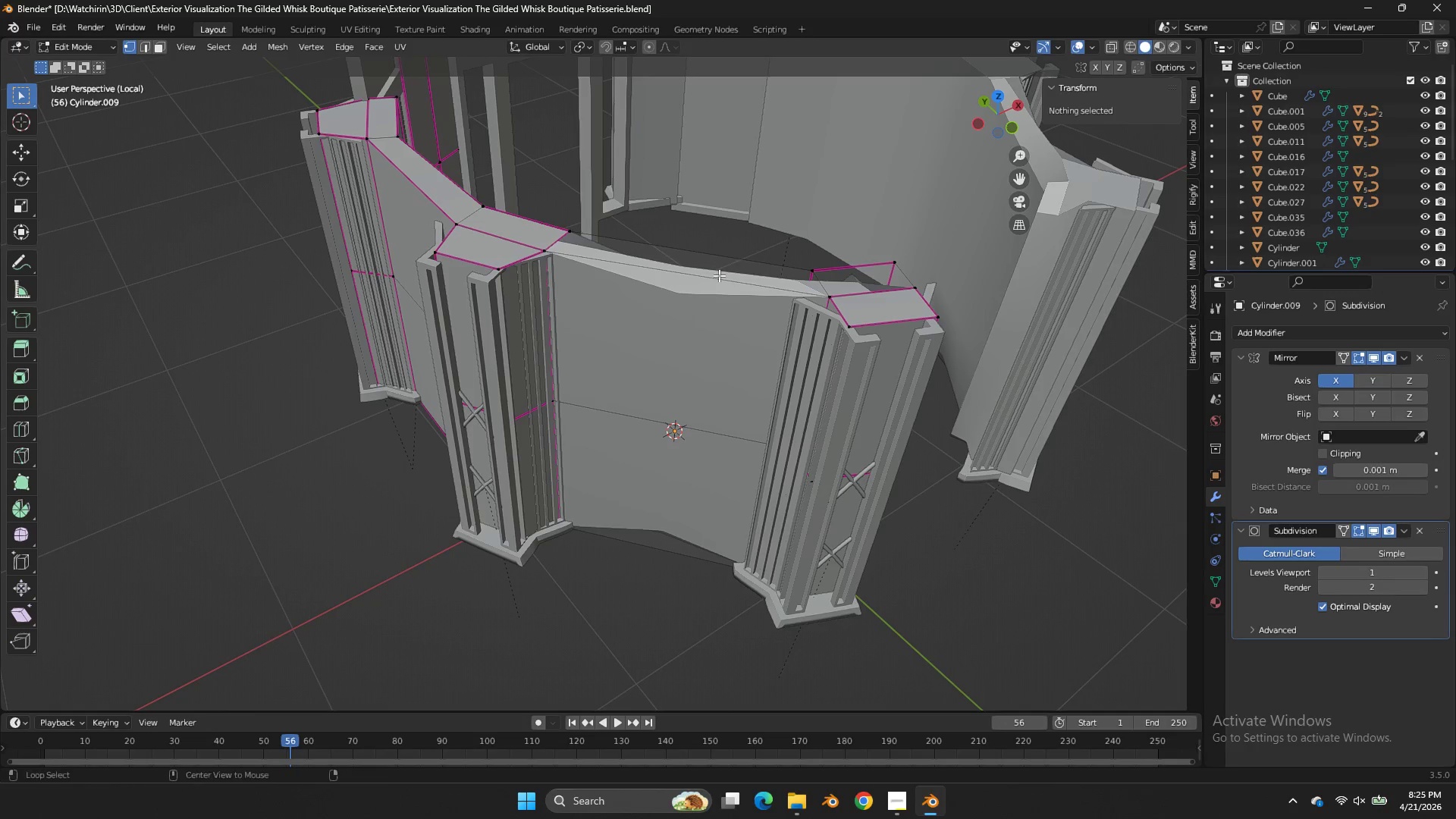 
hold_key(key=AltLeft, duration=1.39)
left_click([719, 276])
 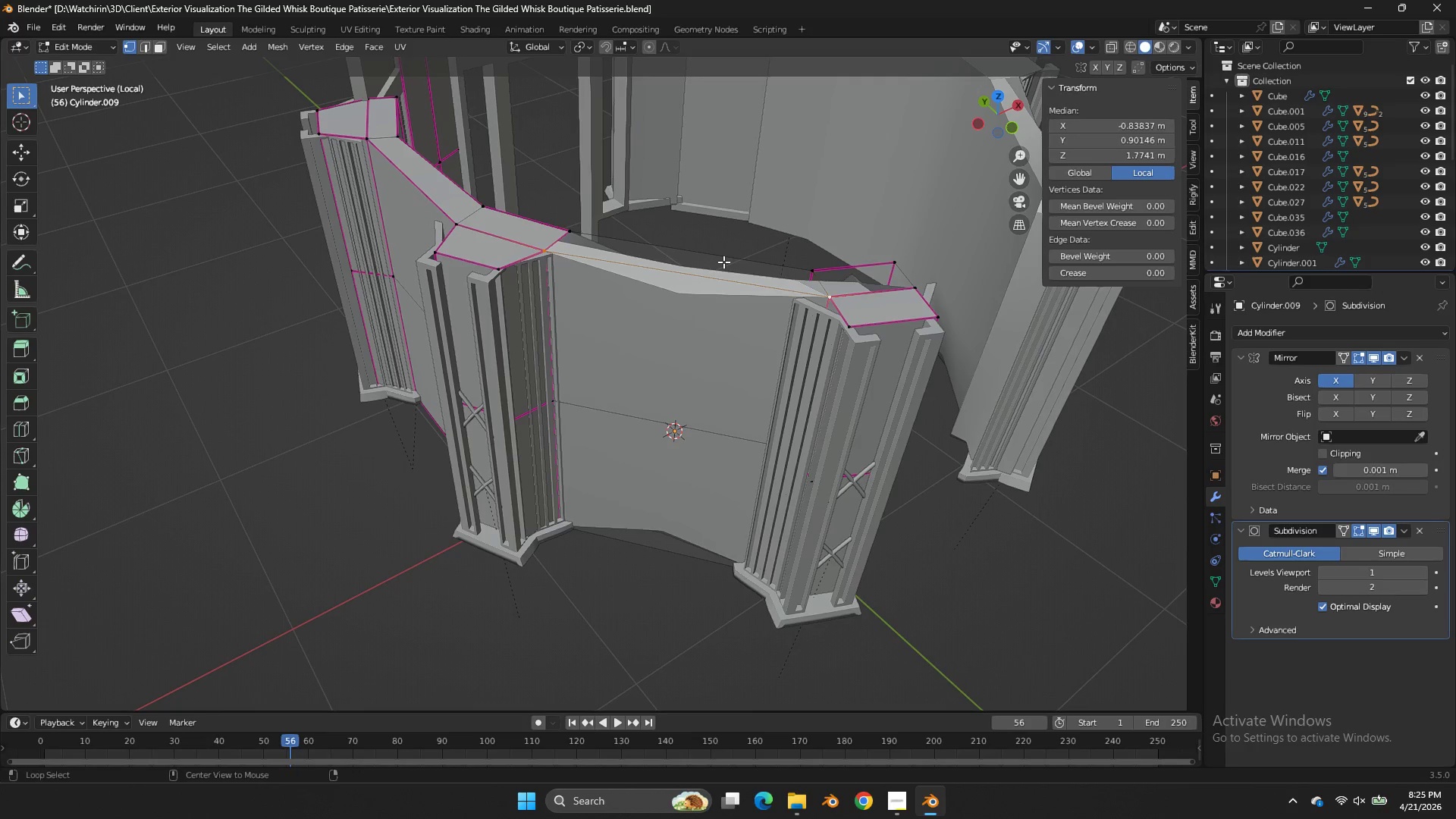 
left_click([723, 262])
 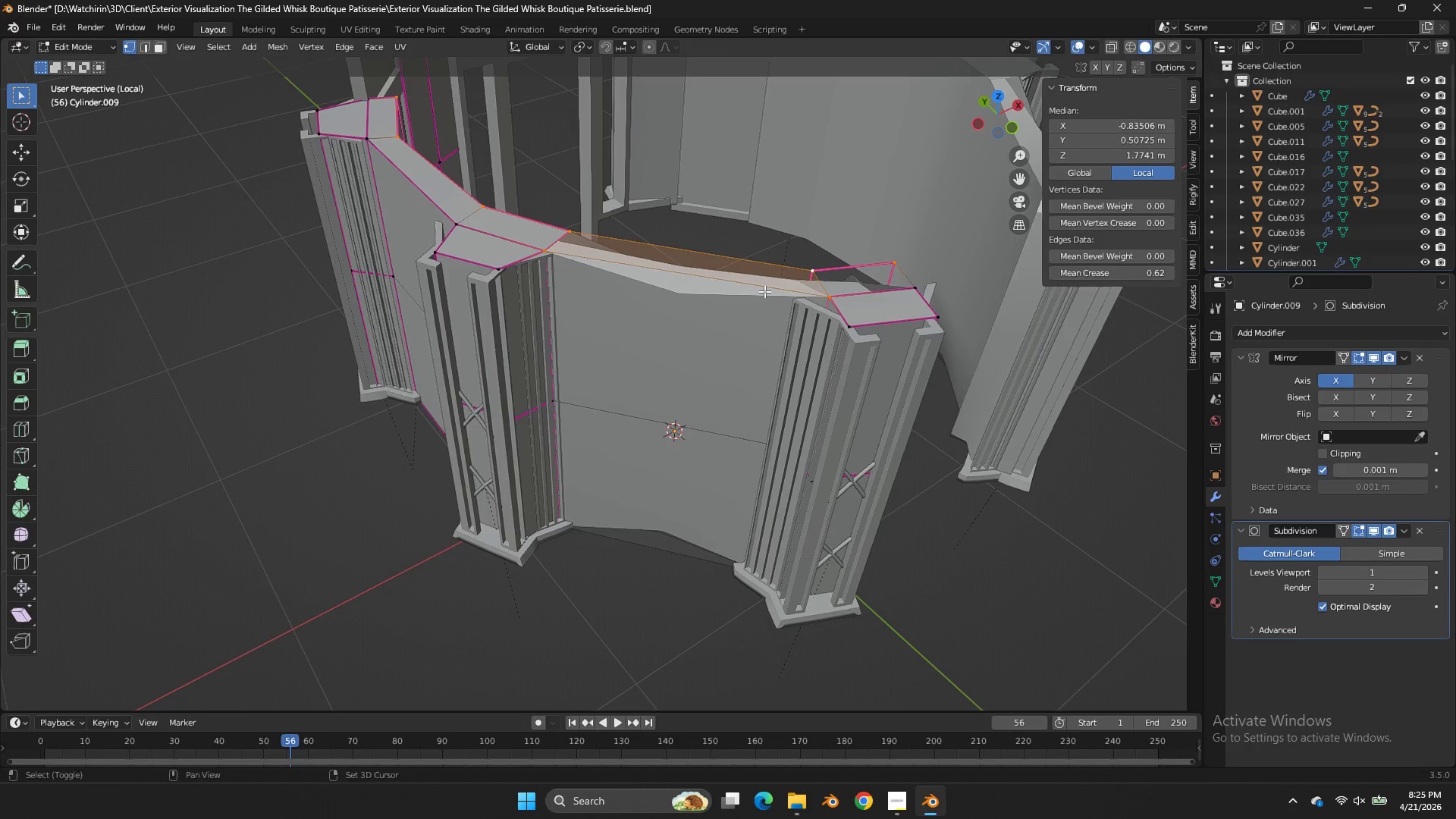 
key(Shift+E)
 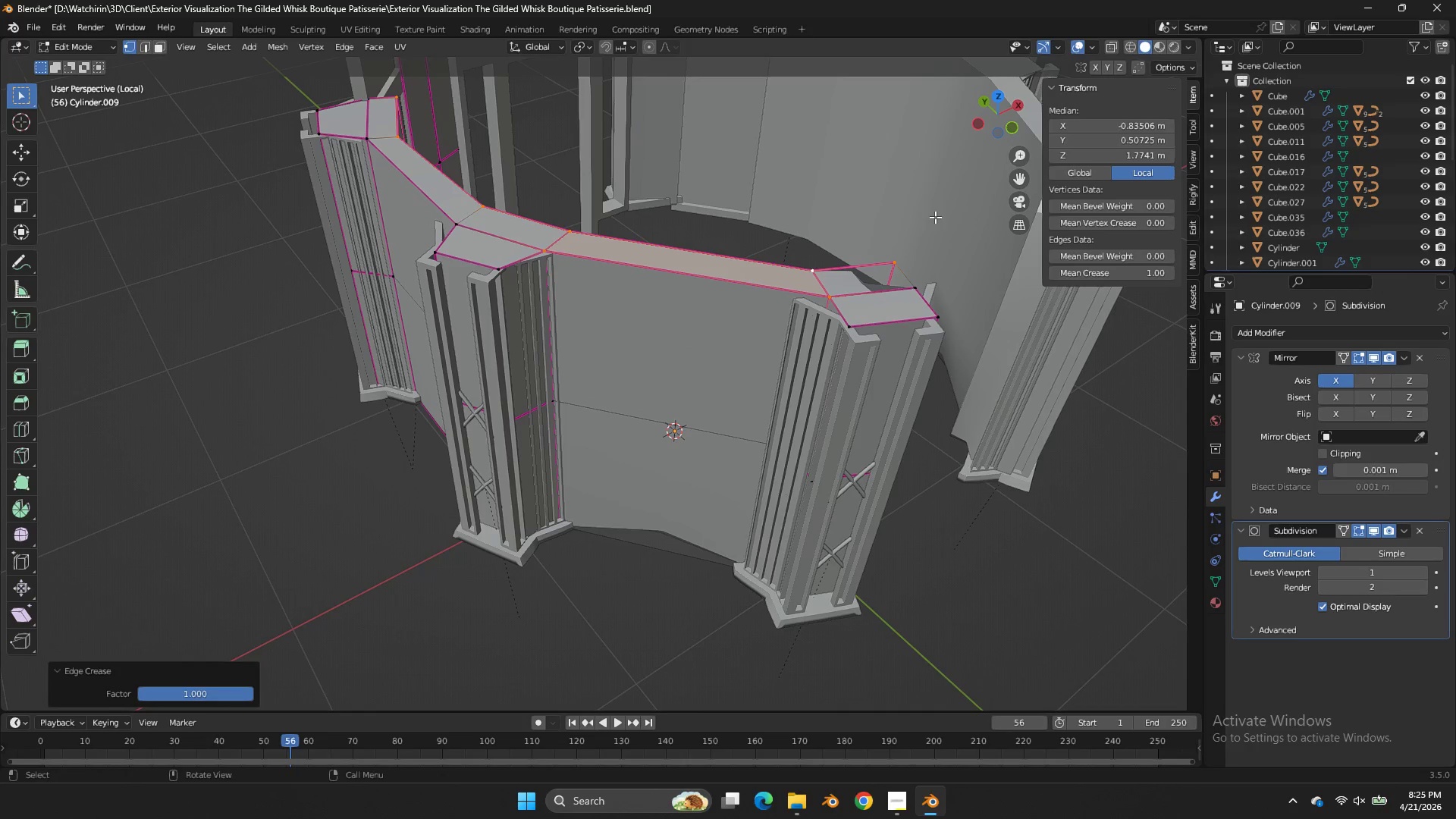 
key(Alt+AltLeft)
 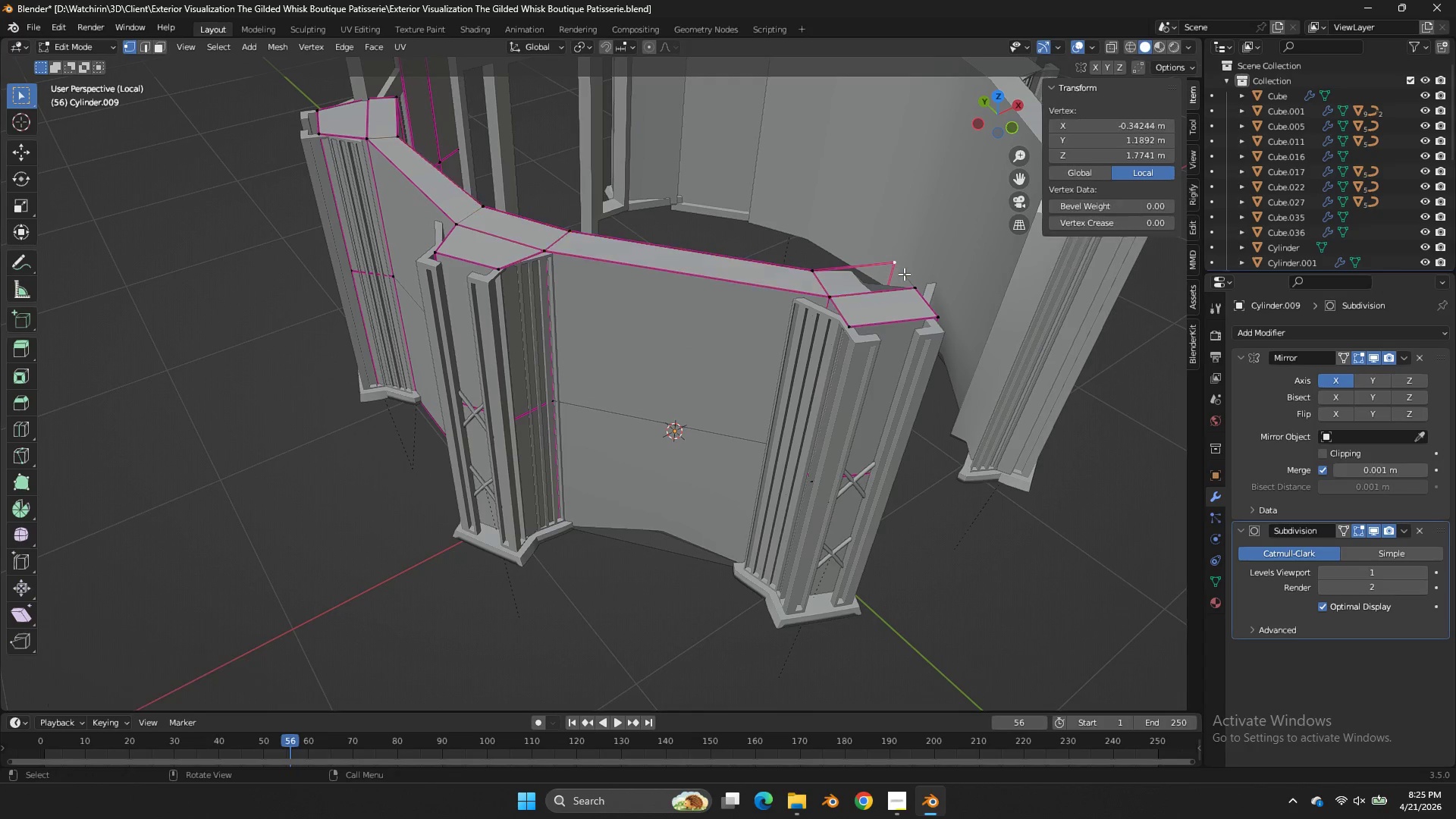 
double_click([915, 286])
 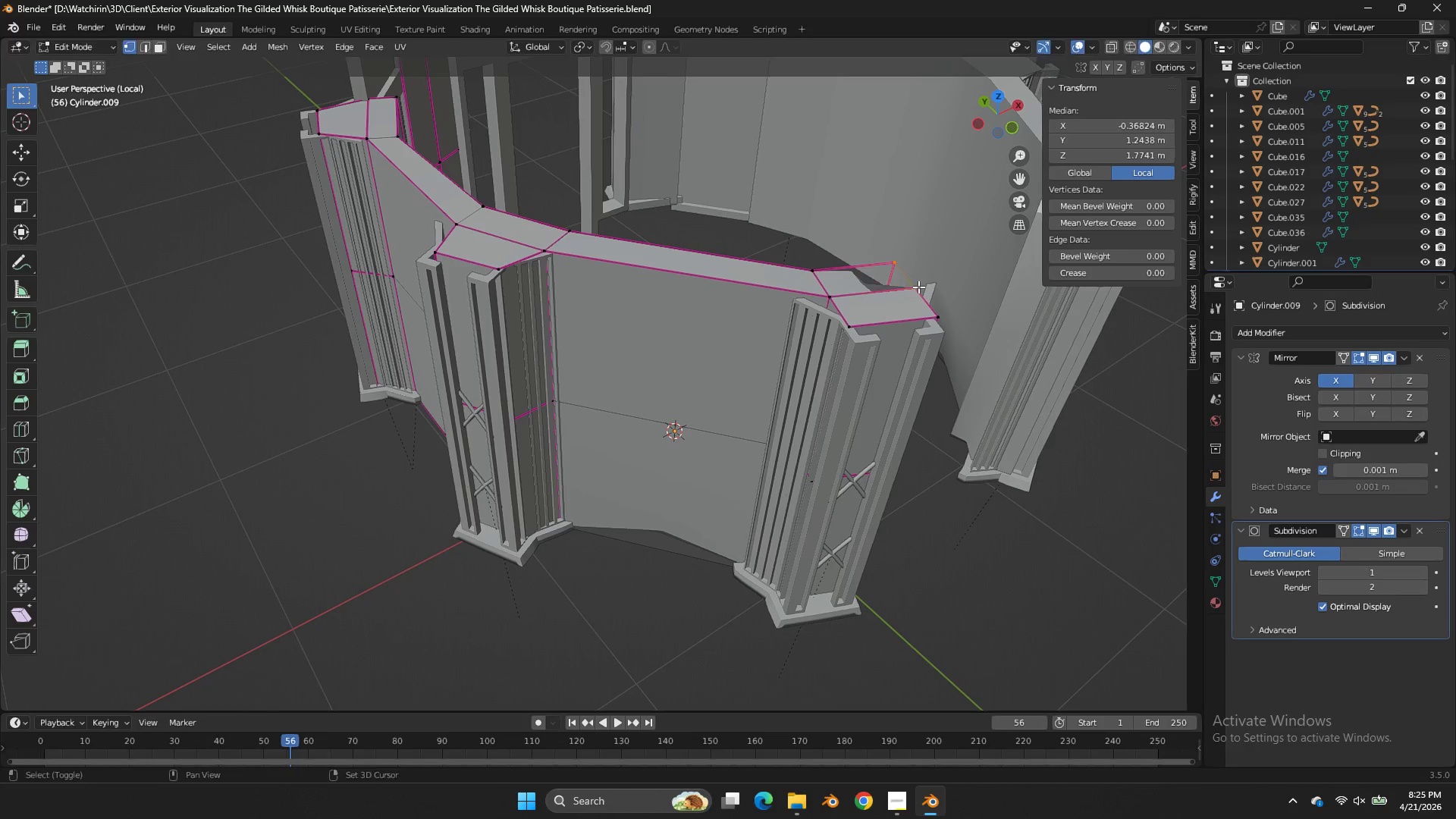 
key(Shift+E)
 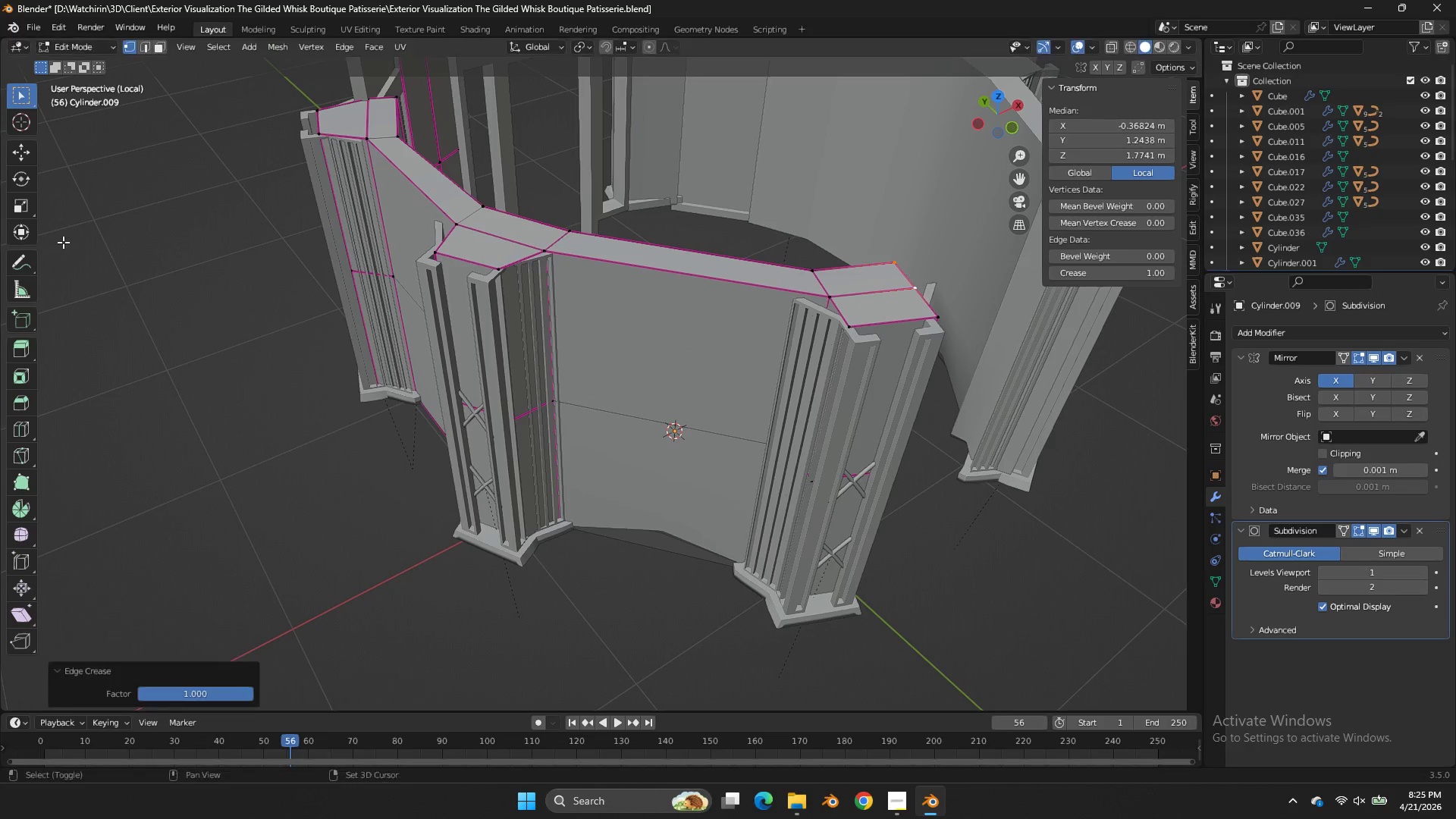 
left_click_drag(start_coordinate=[63, 243], to_coordinate=[65, 237])
 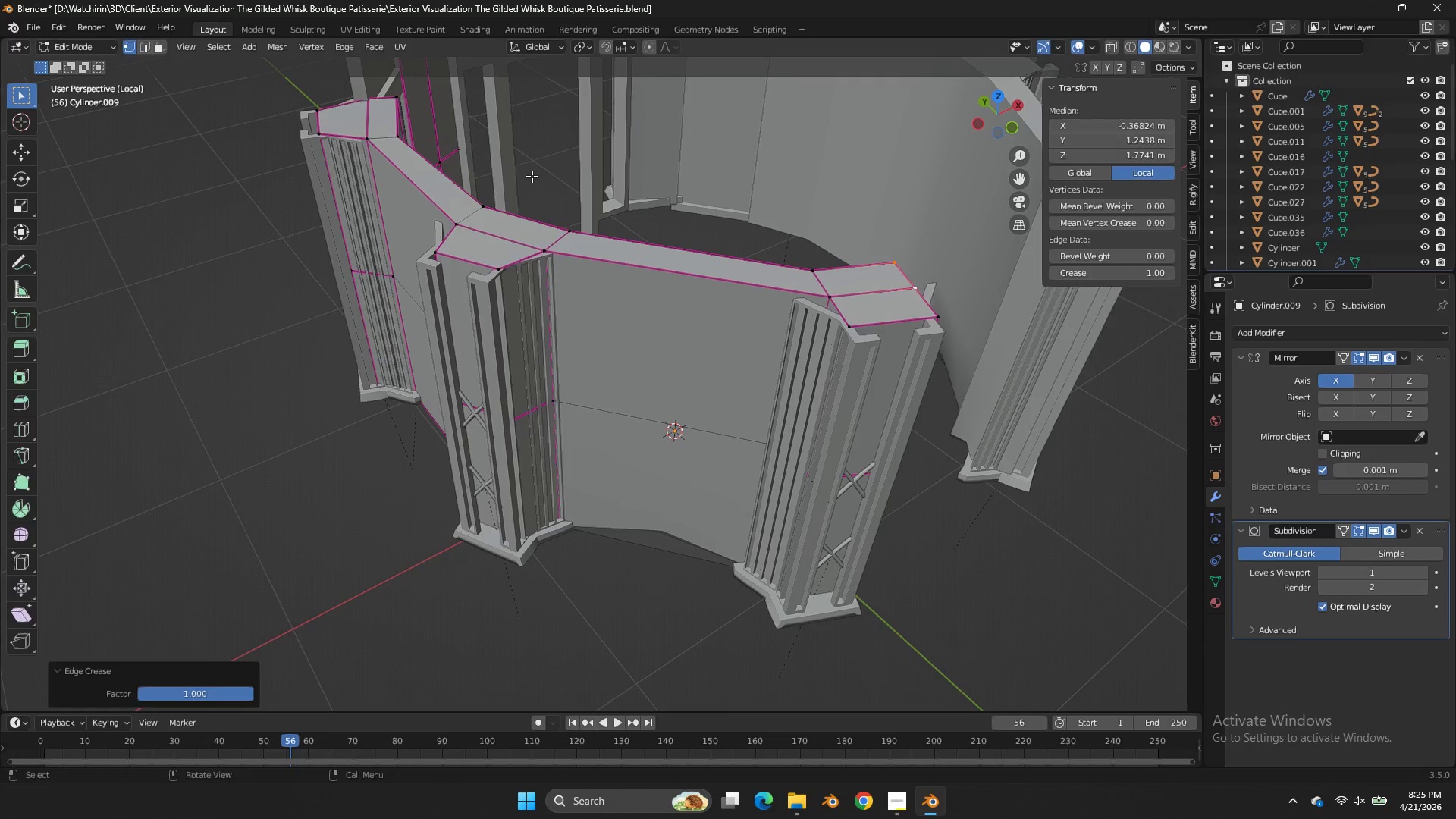 
key(Tab)
 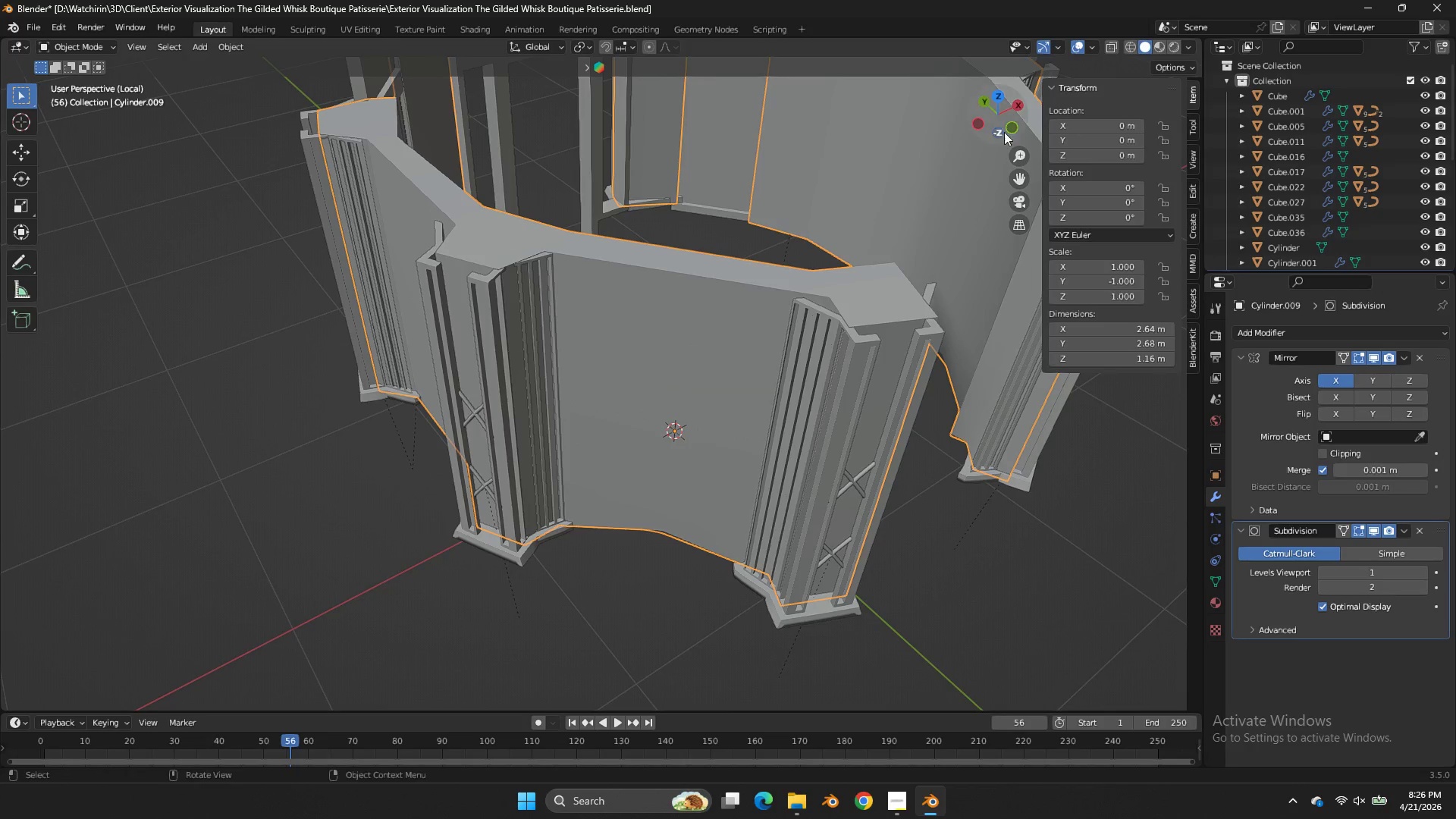 
left_click_drag(start_coordinate=[1008, 119], to_coordinate=[1015, 699])
 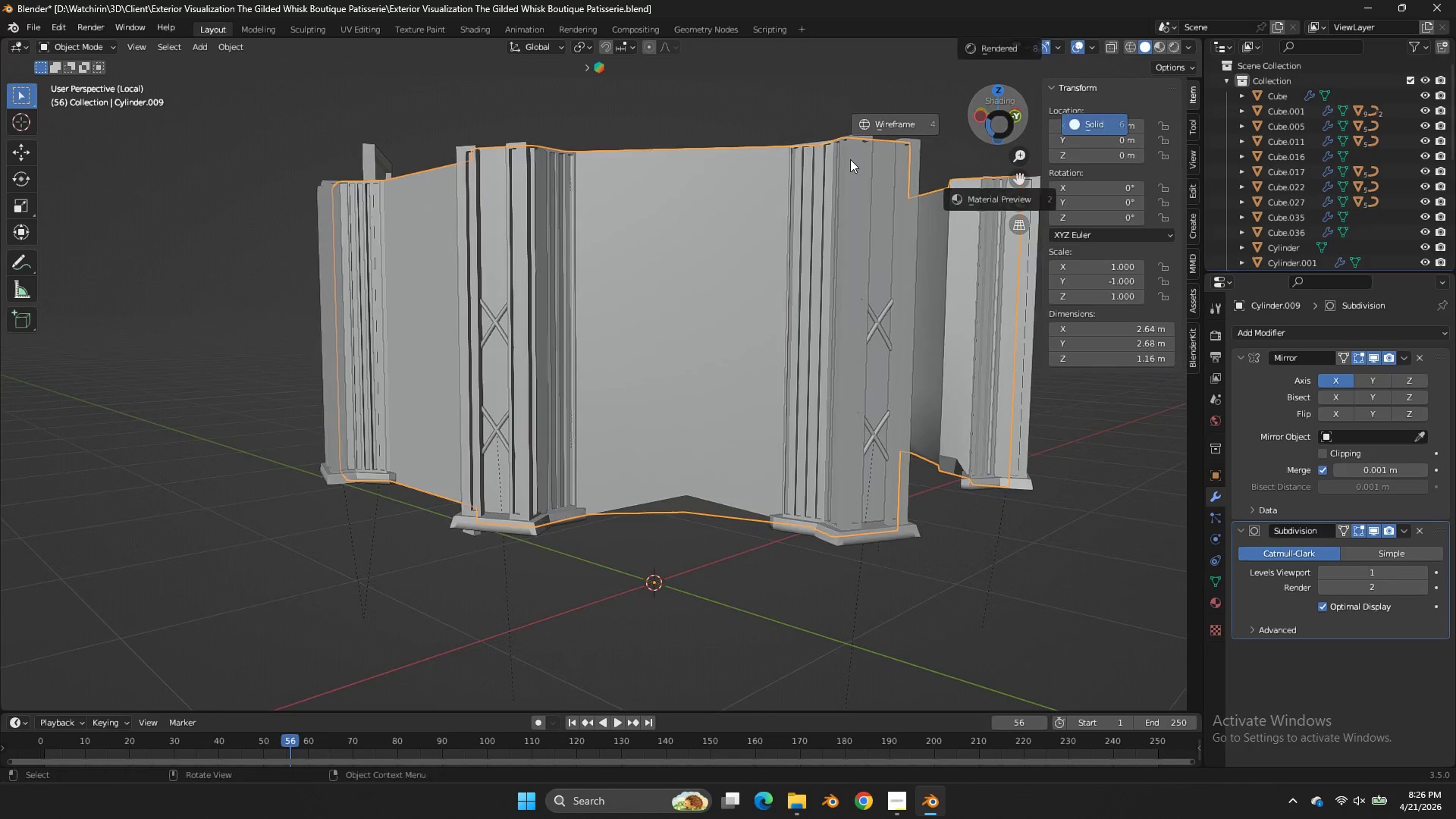 
key(Z)
 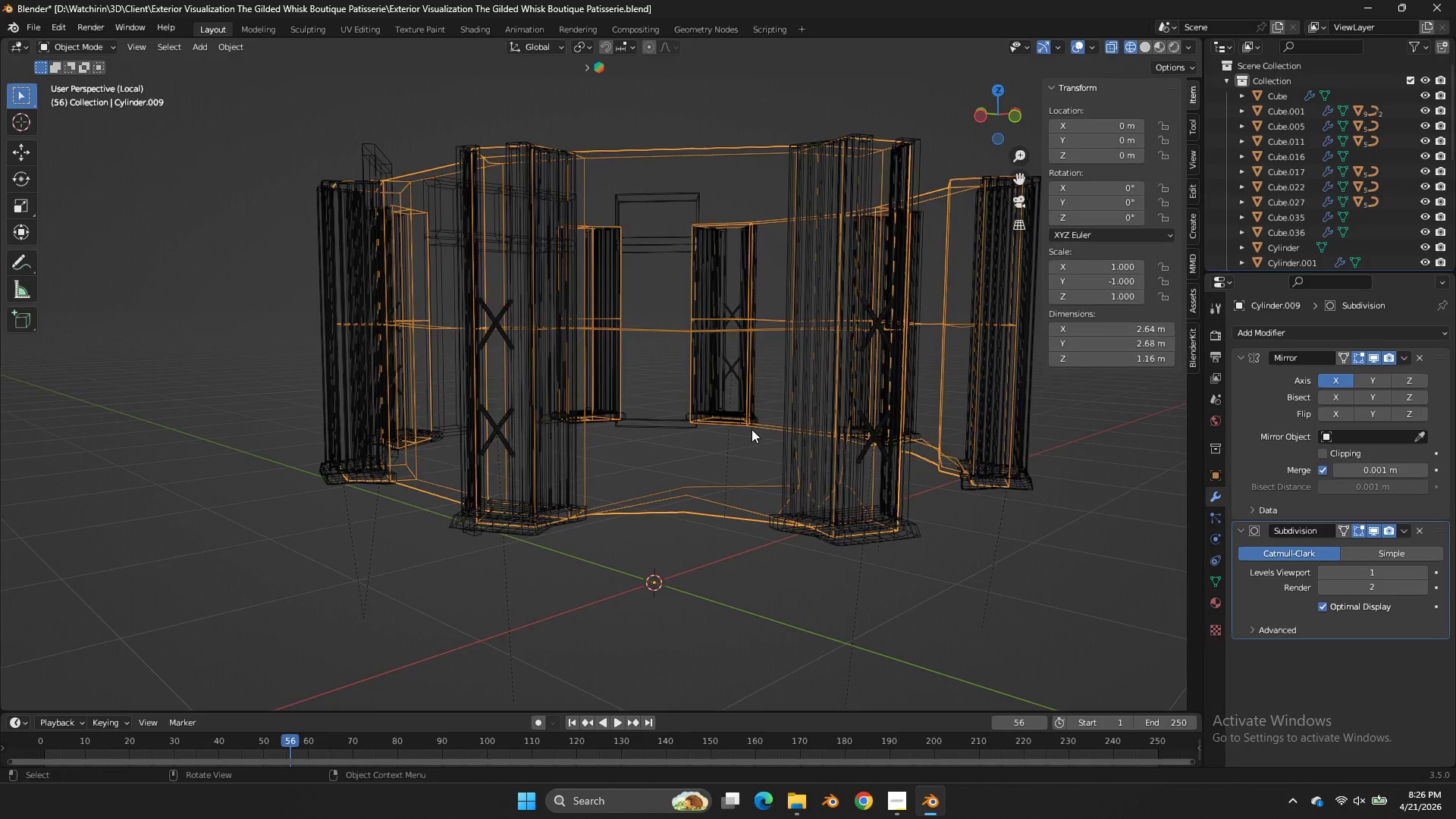 
key(Tab)
 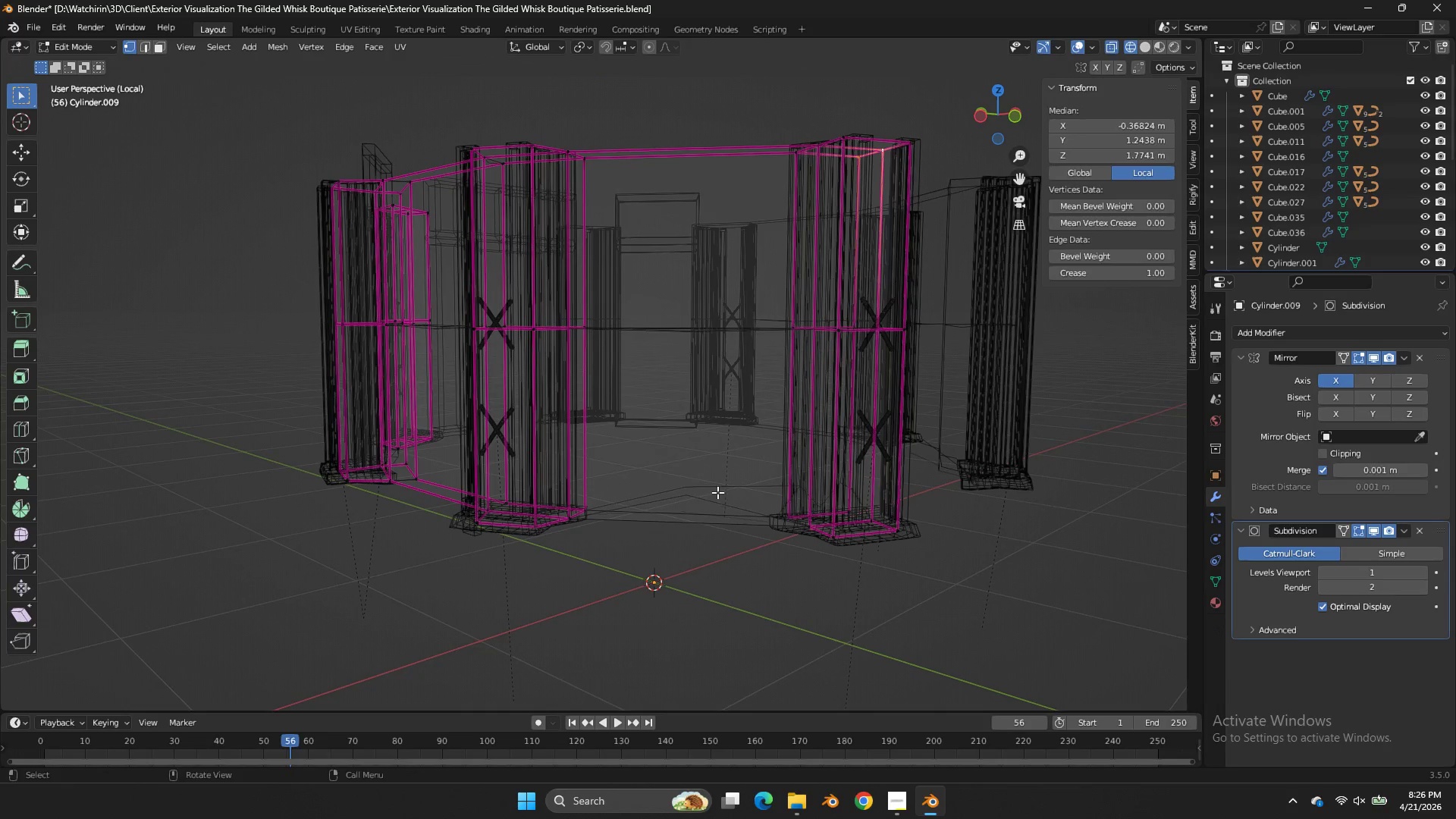 
hold_key(key=AltLeft, duration=0.95)
double_click([701, 507])
 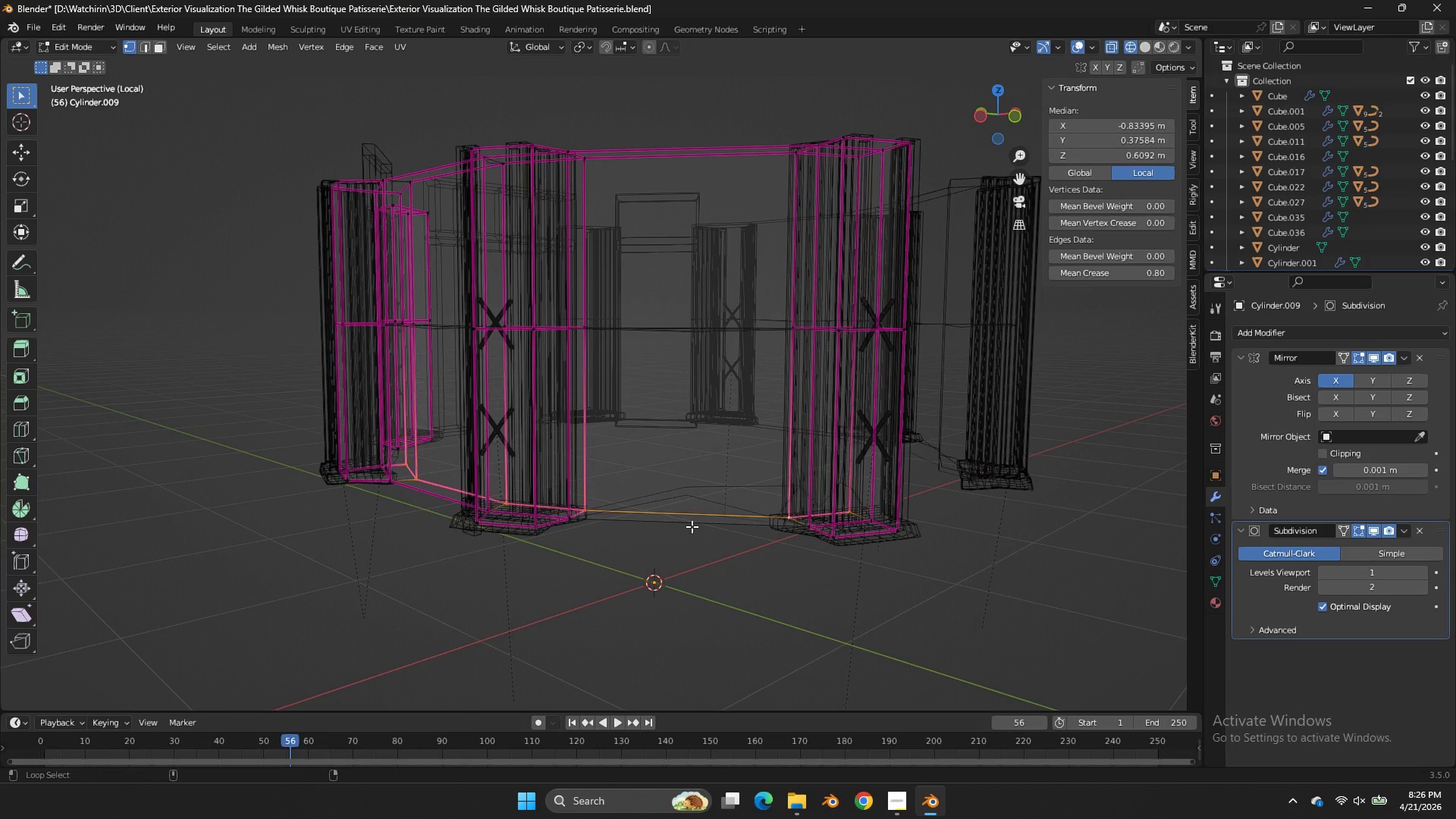 
left_click([692, 526])
 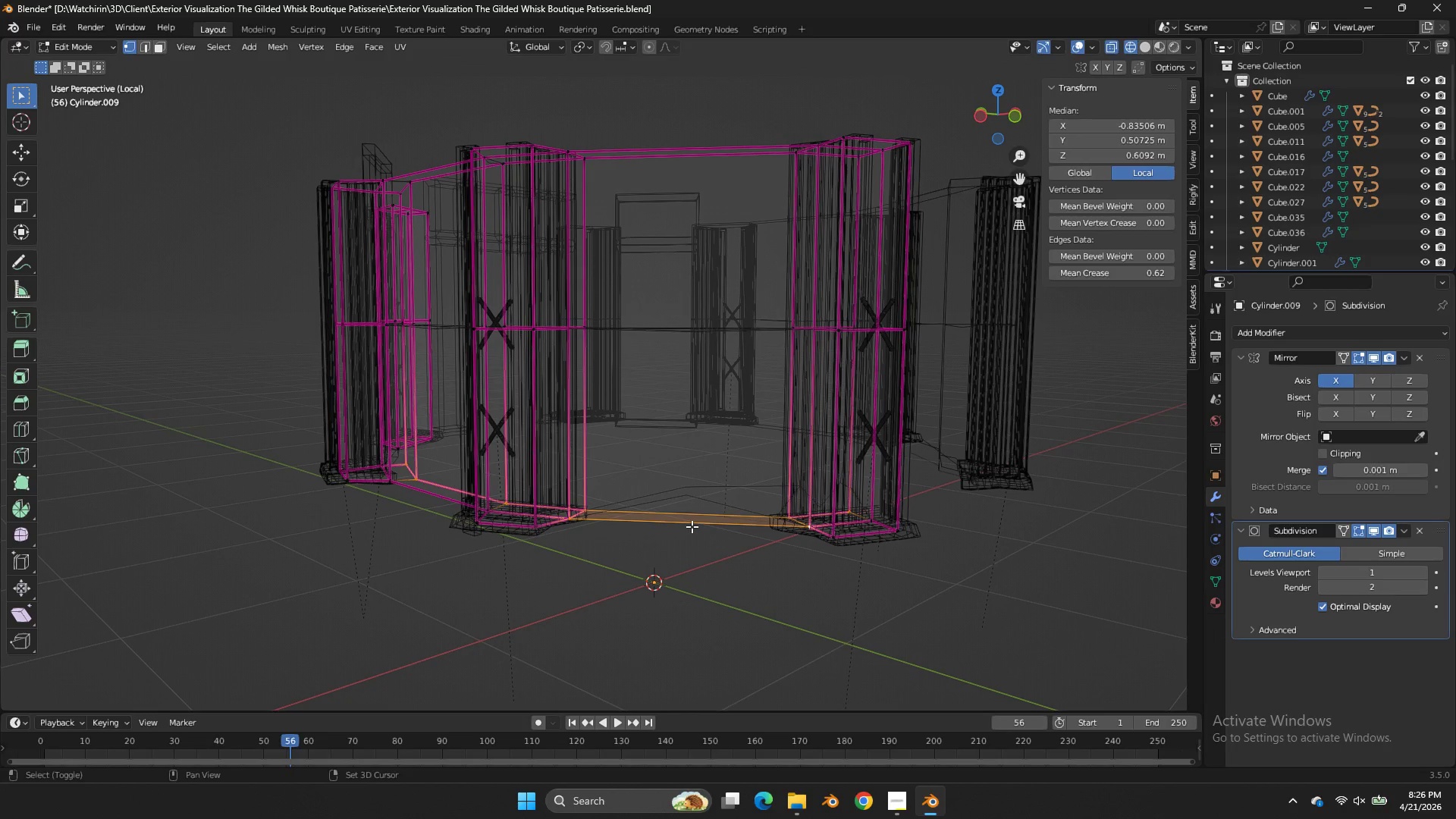 
key(Shift+E)
 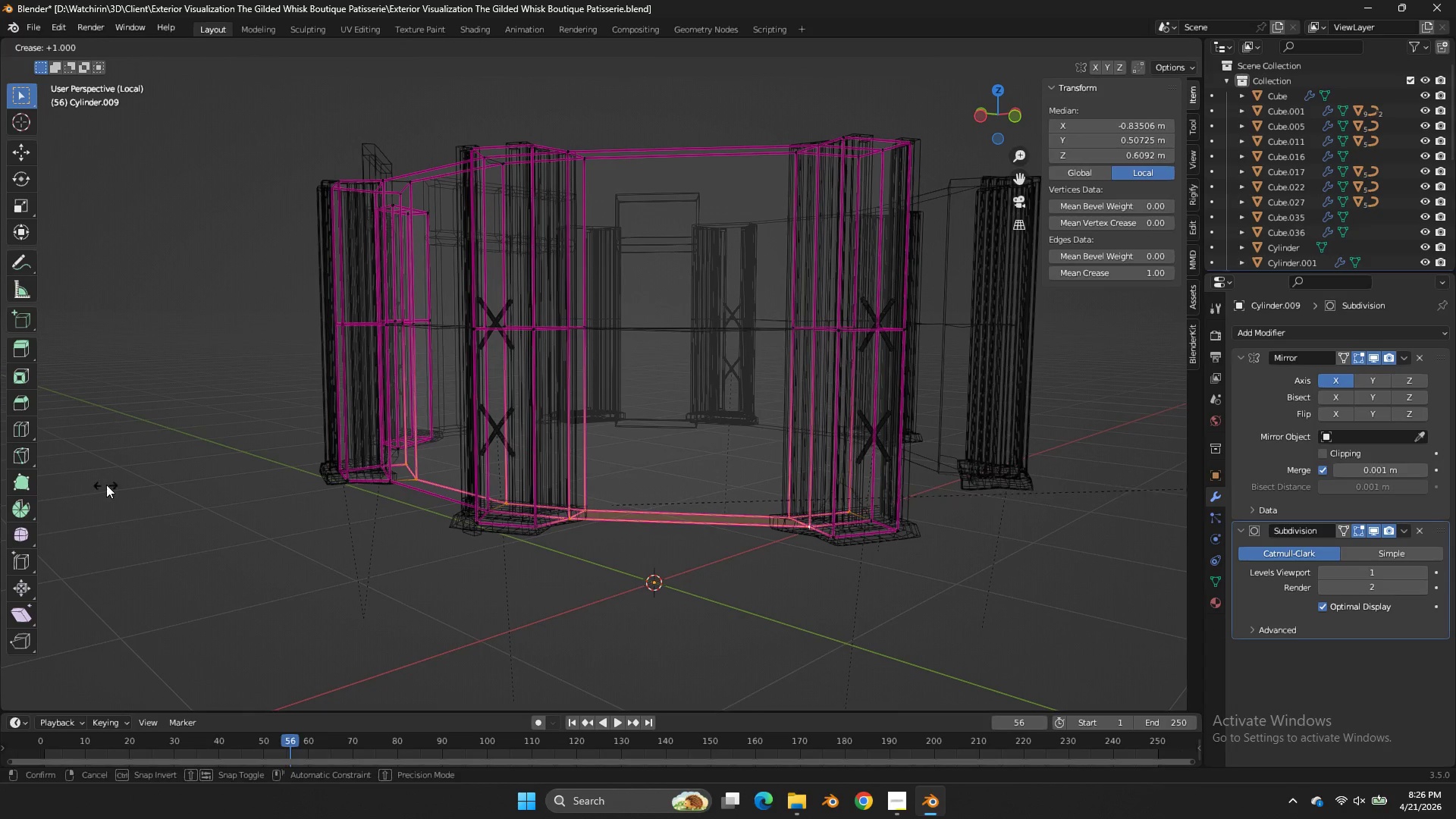 
left_click([106, 485])
 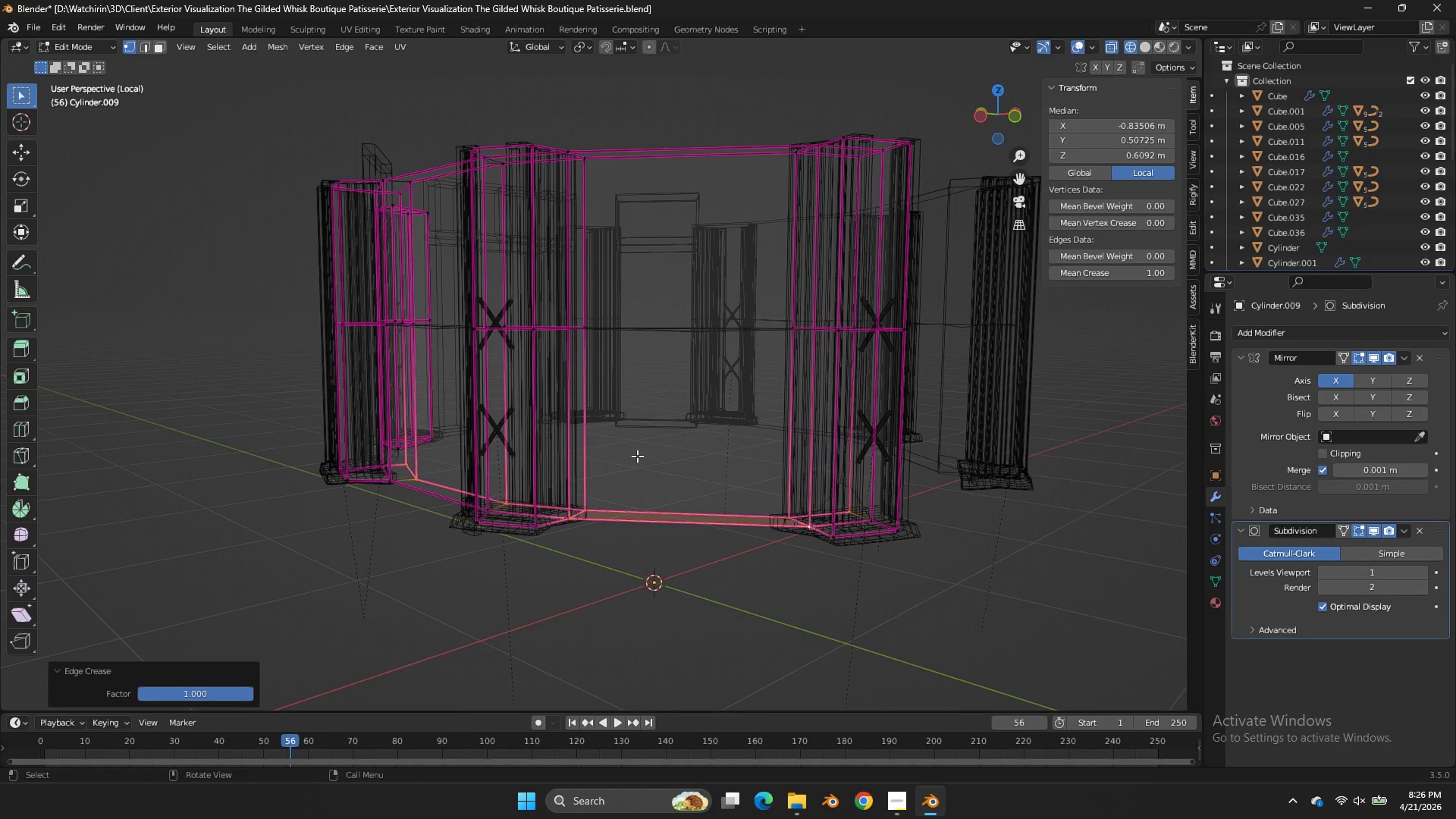 
key(Tab)
 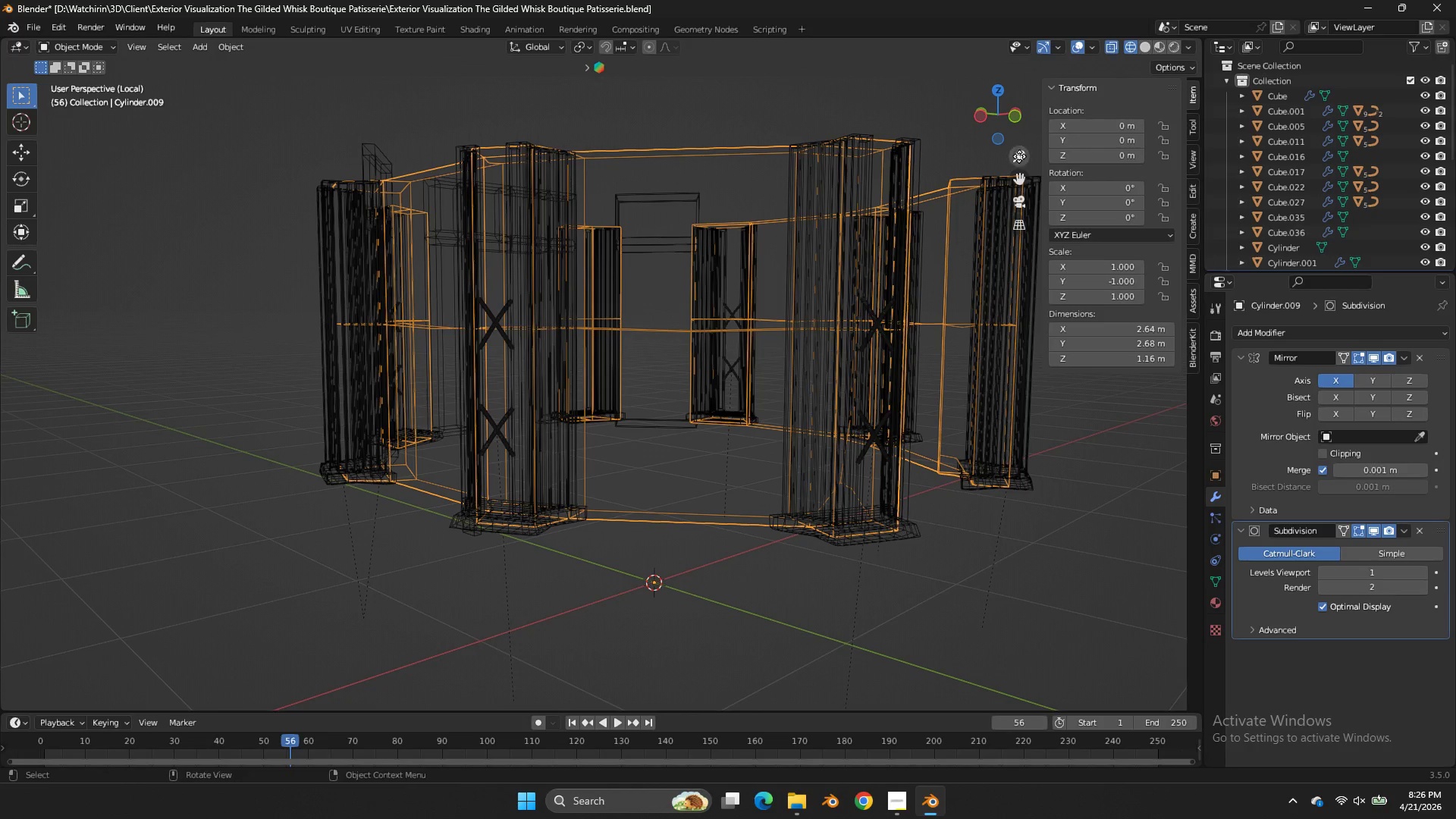 
key(Control+ControlLeft)
 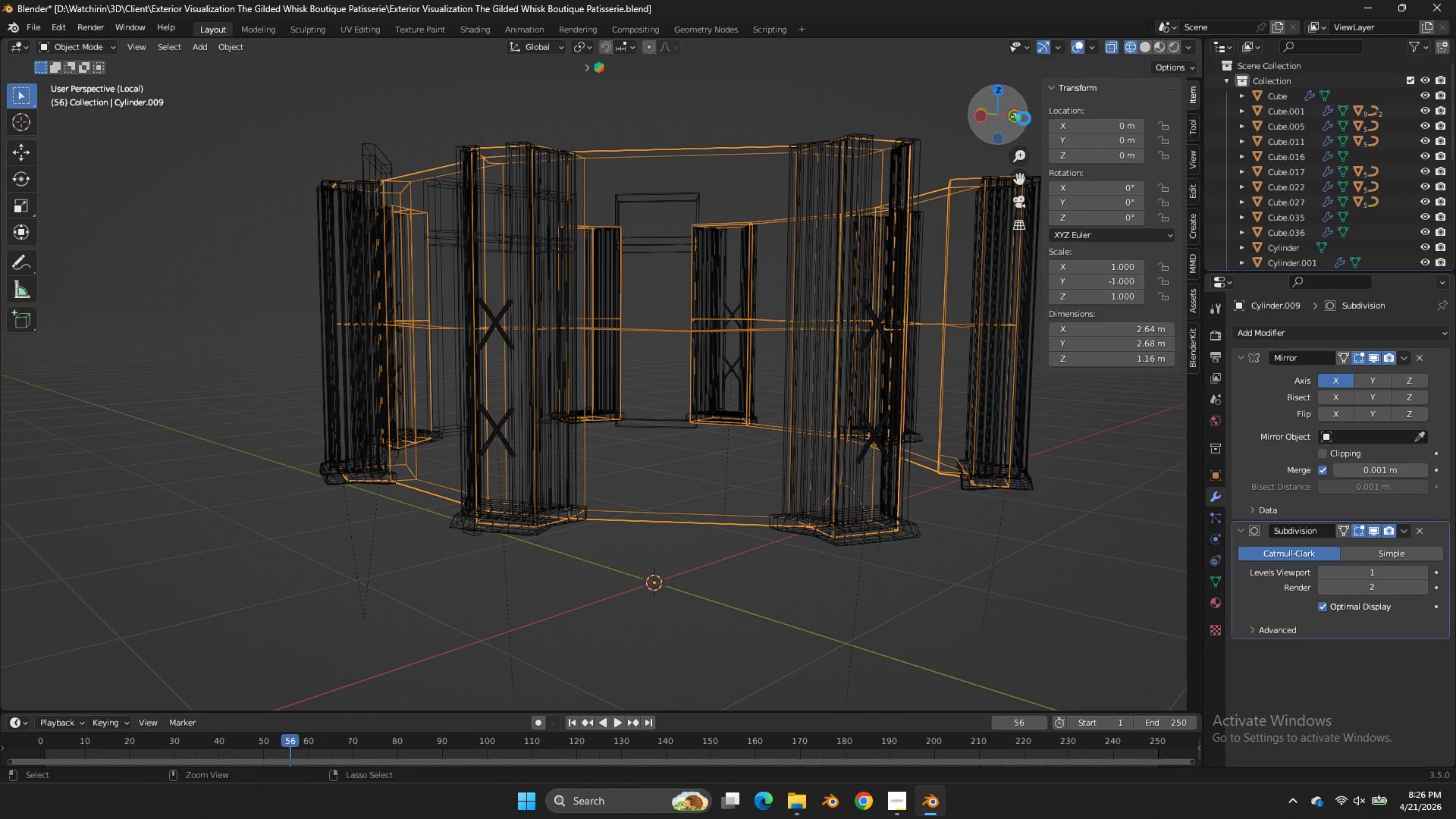 
key(Control+S)
 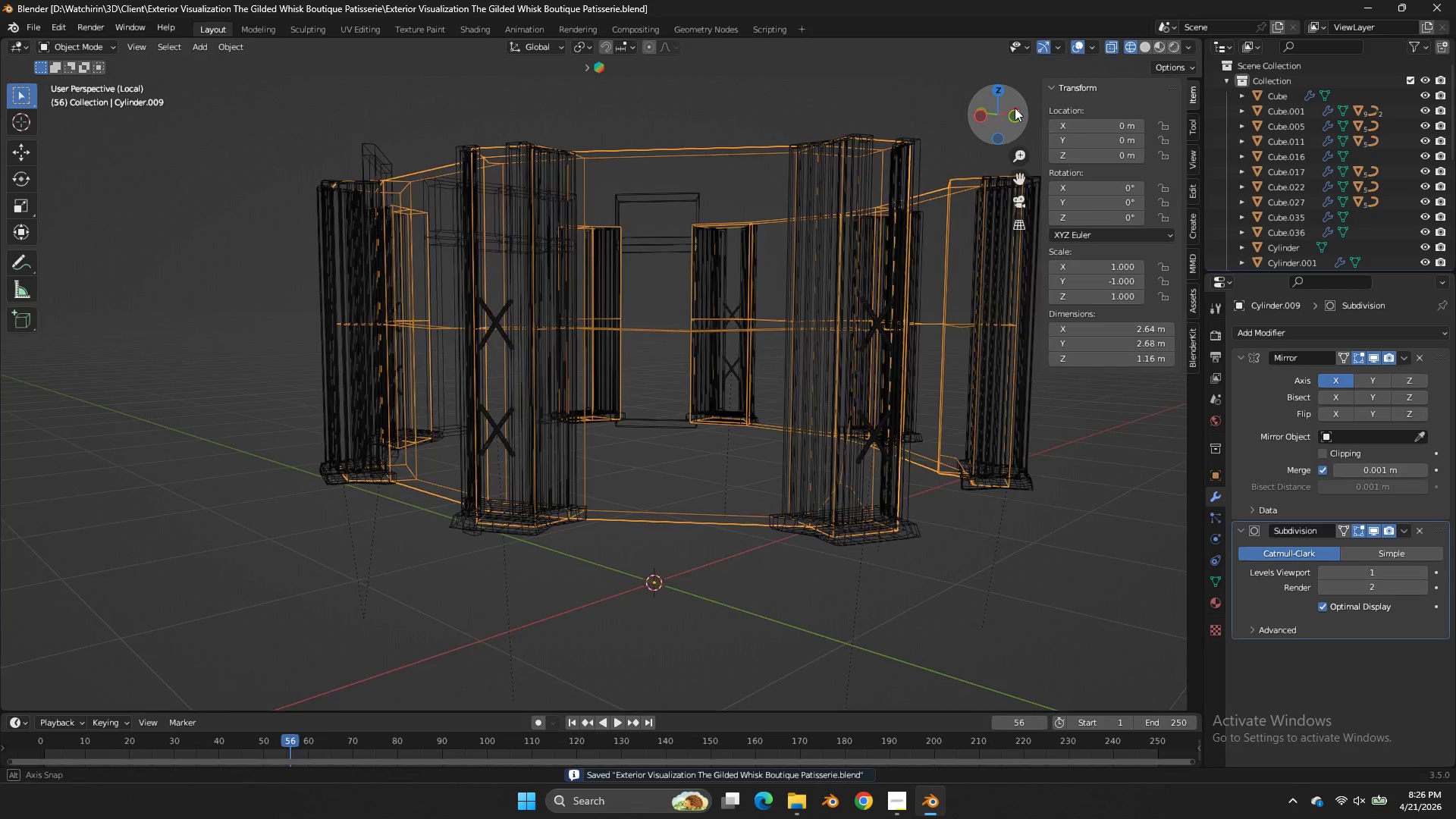 
left_click_drag(start_coordinate=[1007, 104], to_coordinate=[1037, 132])
 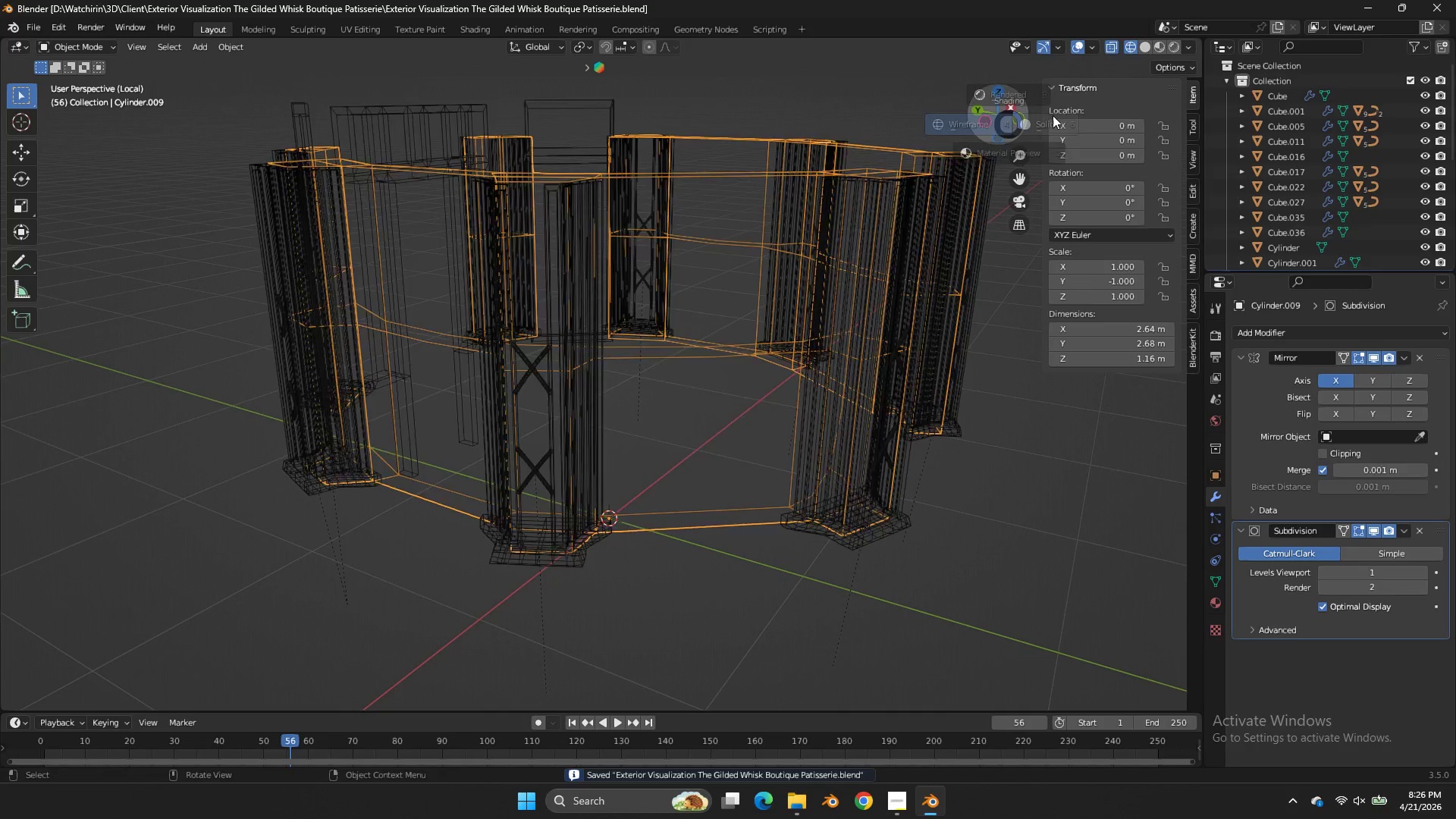 
key(Z)
 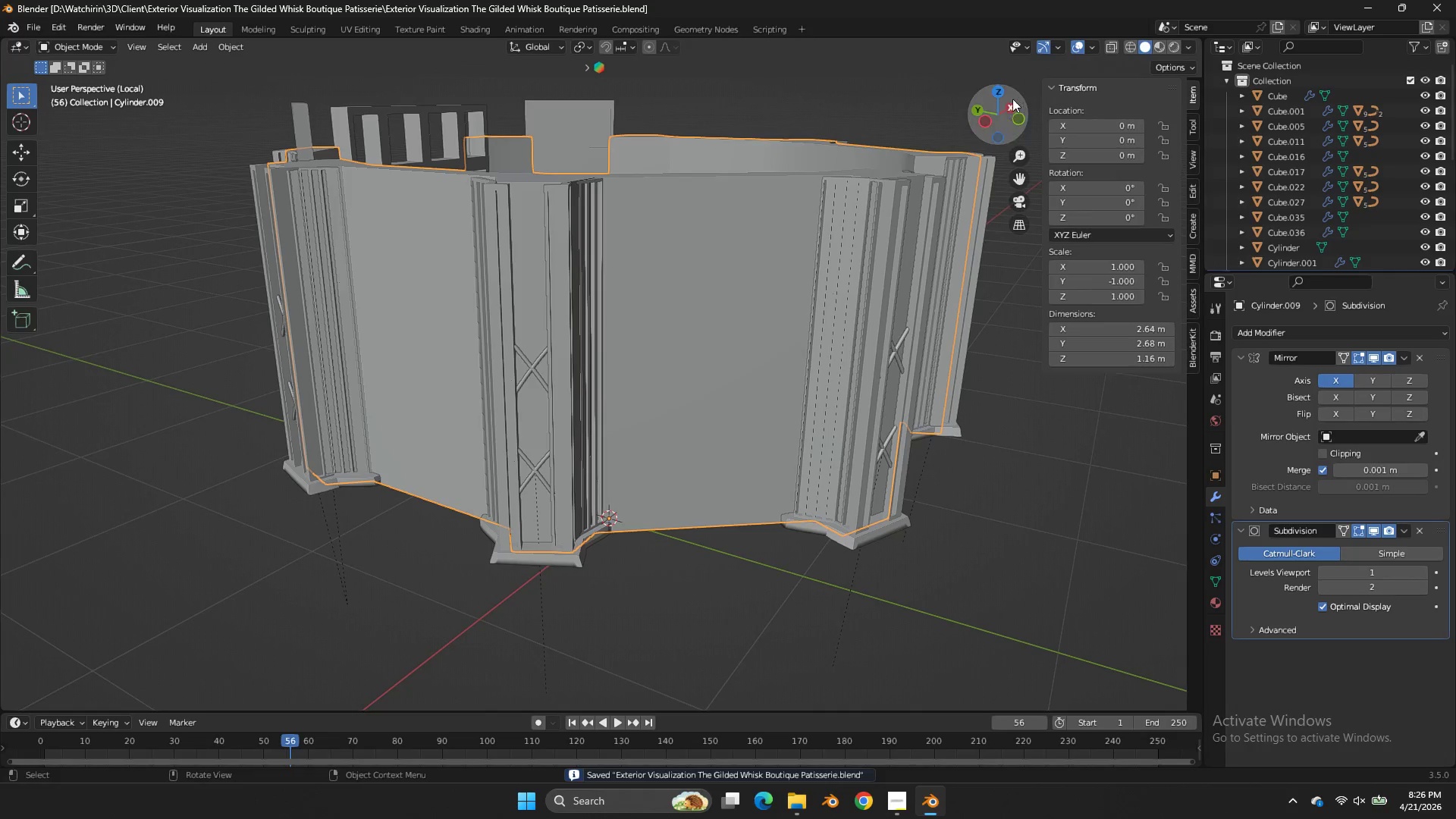 
left_click_drag(start_coordinate=[1012, 99], to_coordinate=[822, 134])
 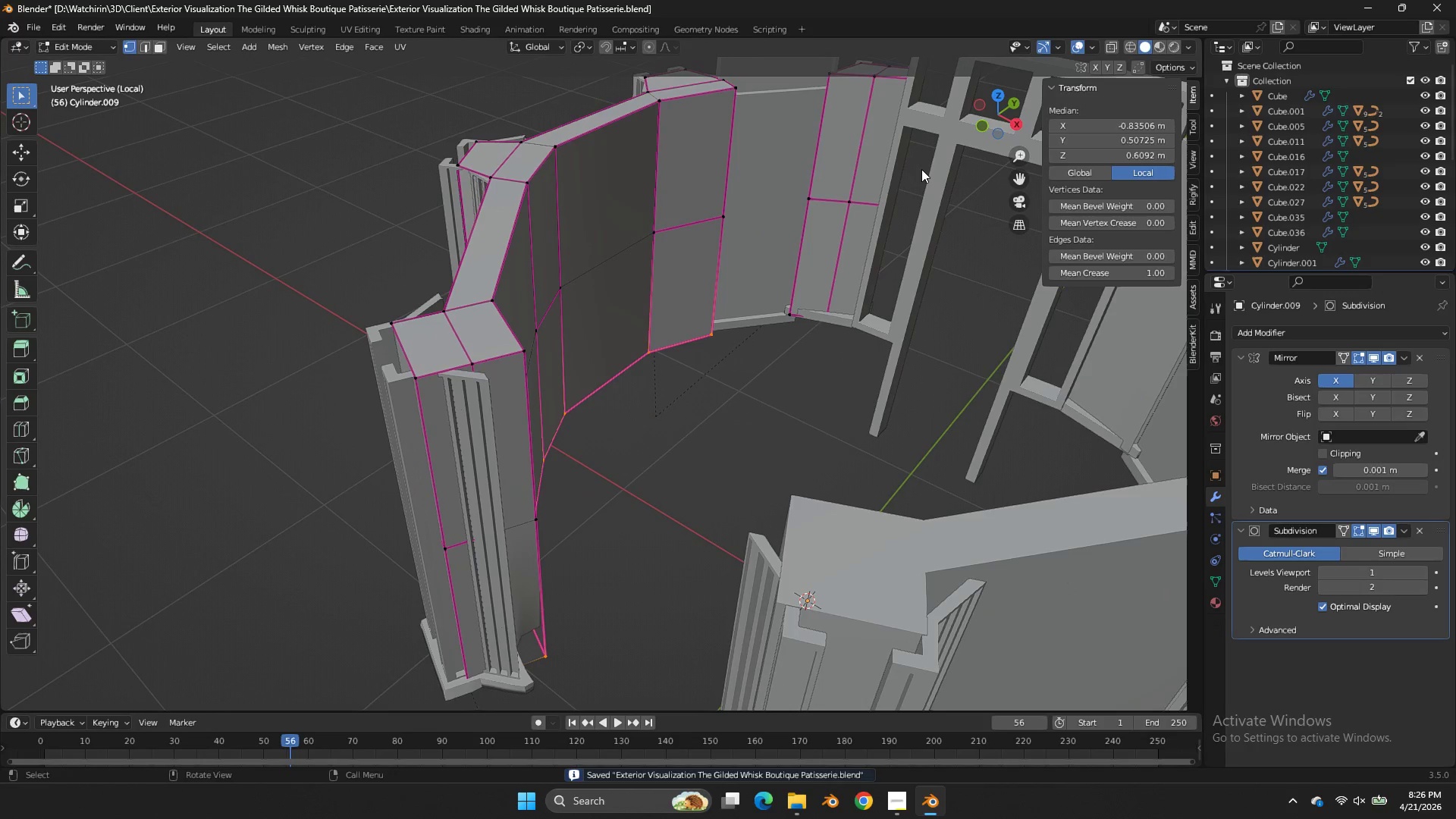 
key(Tab)
 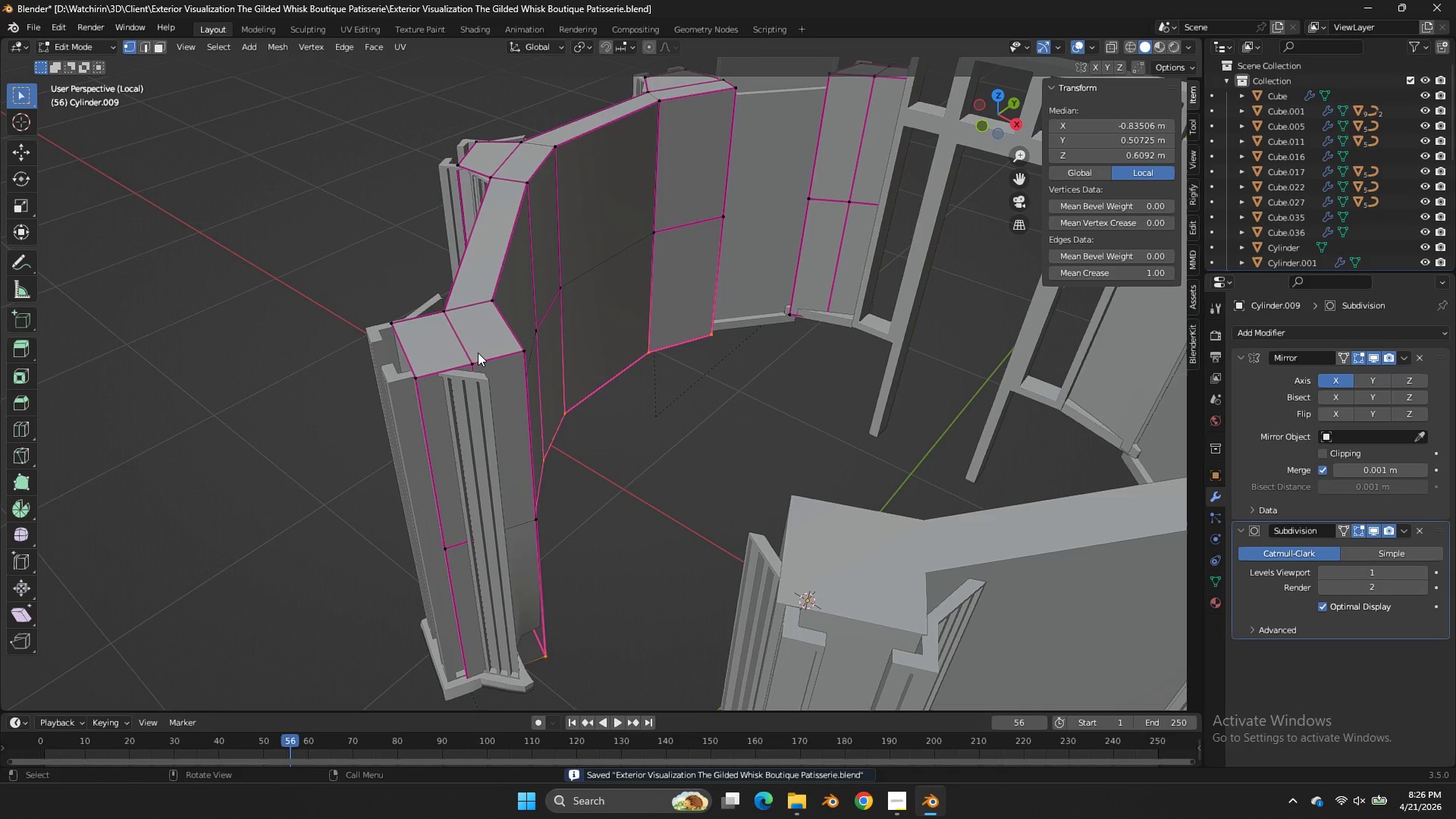 
hold_key(key=AltLeft, duration=0.78)
left_click([478, 353])
 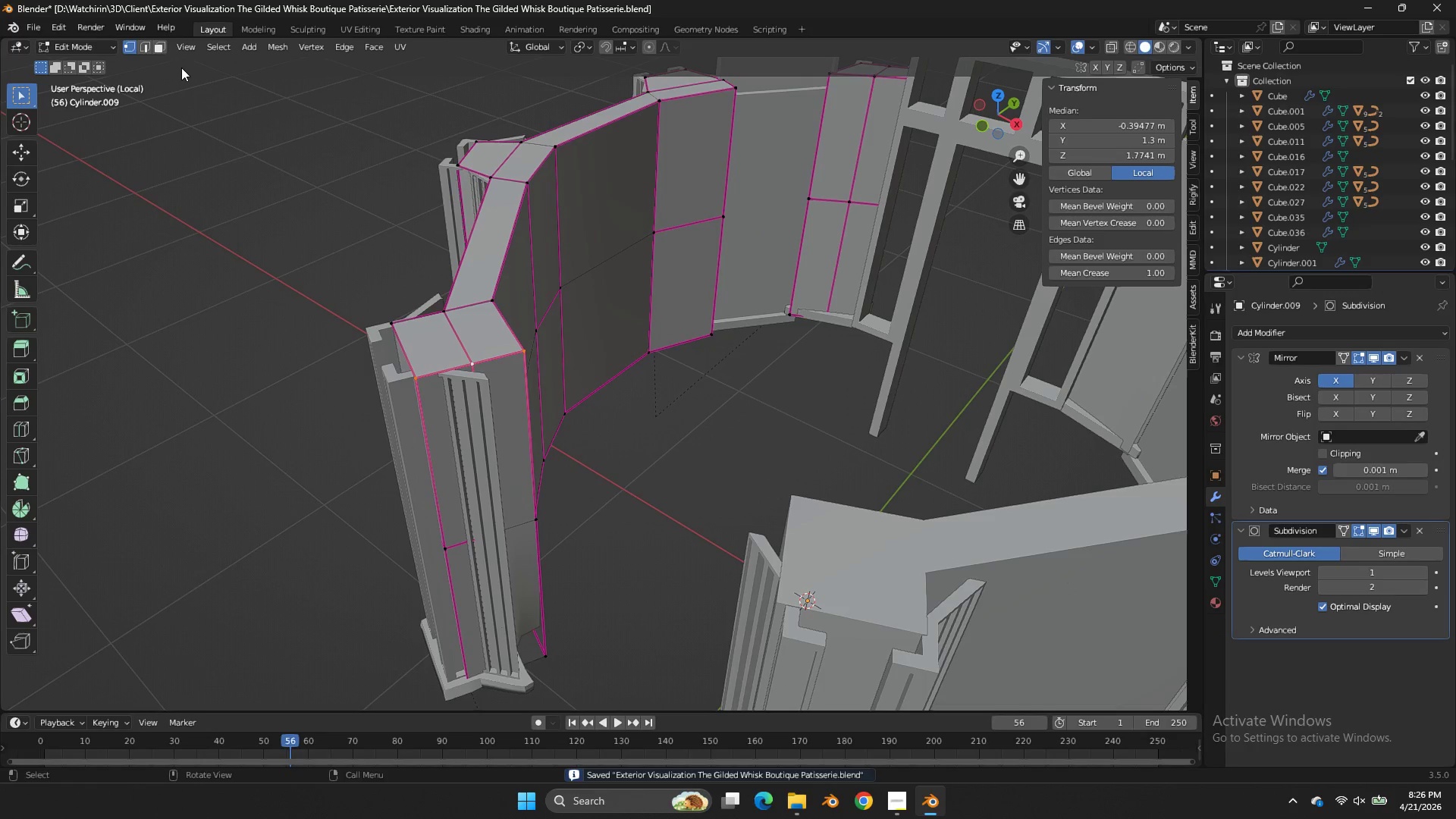 
left_click([162, 46])
 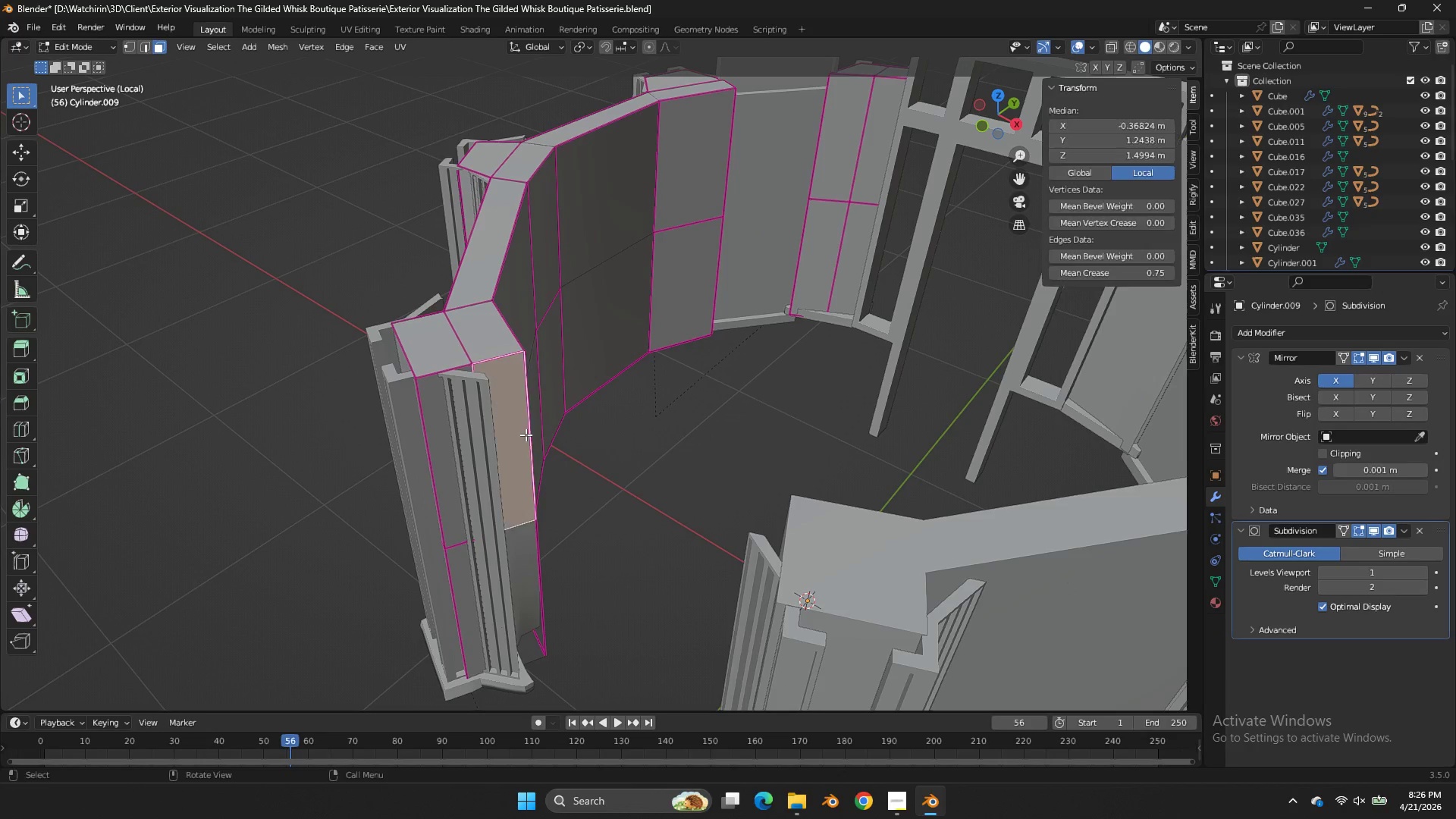 
hold_key(key=ShiftLeft, duration=0.47)
double_click([530, 541])
 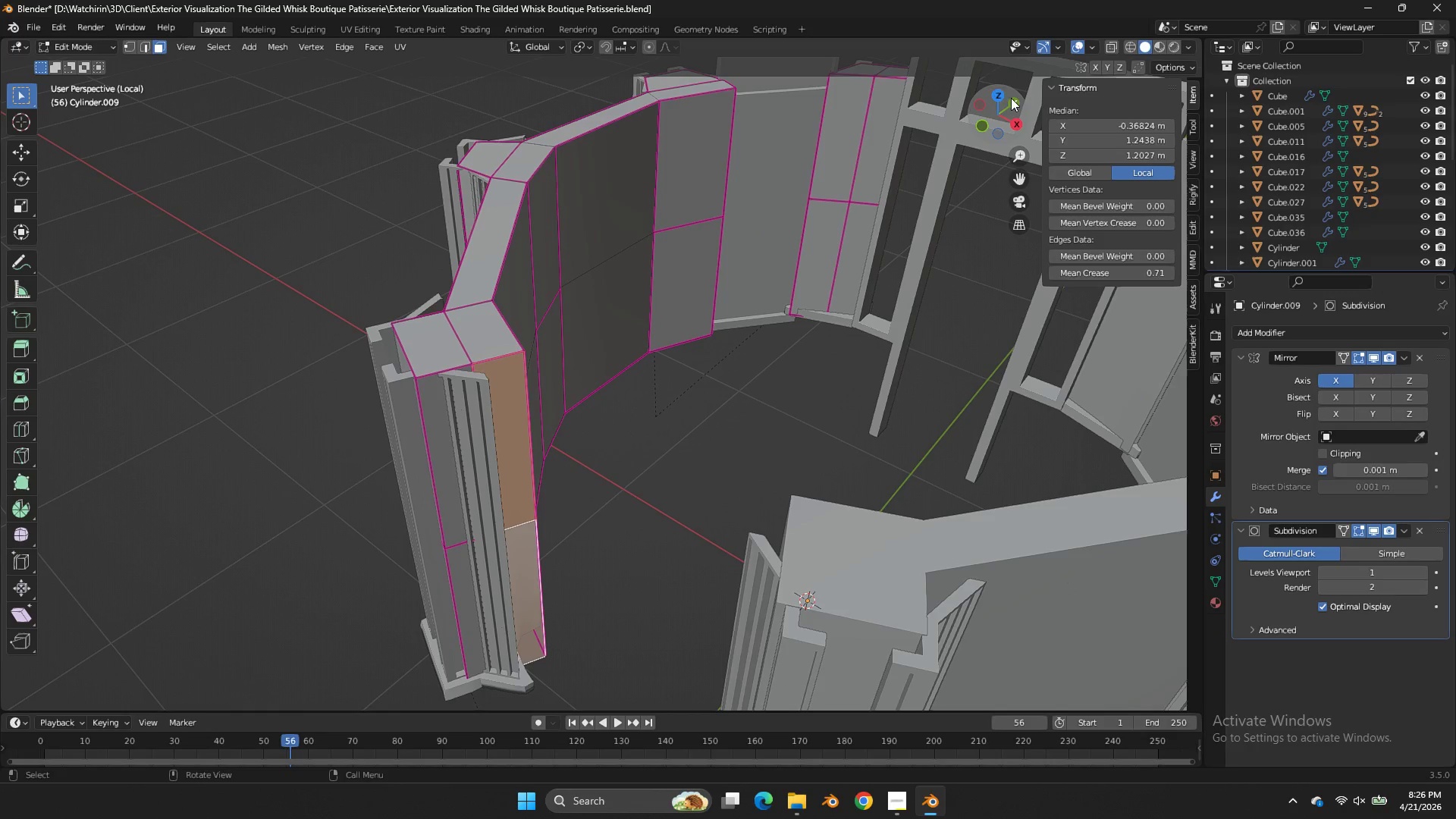 
left_click([1004, 94])
 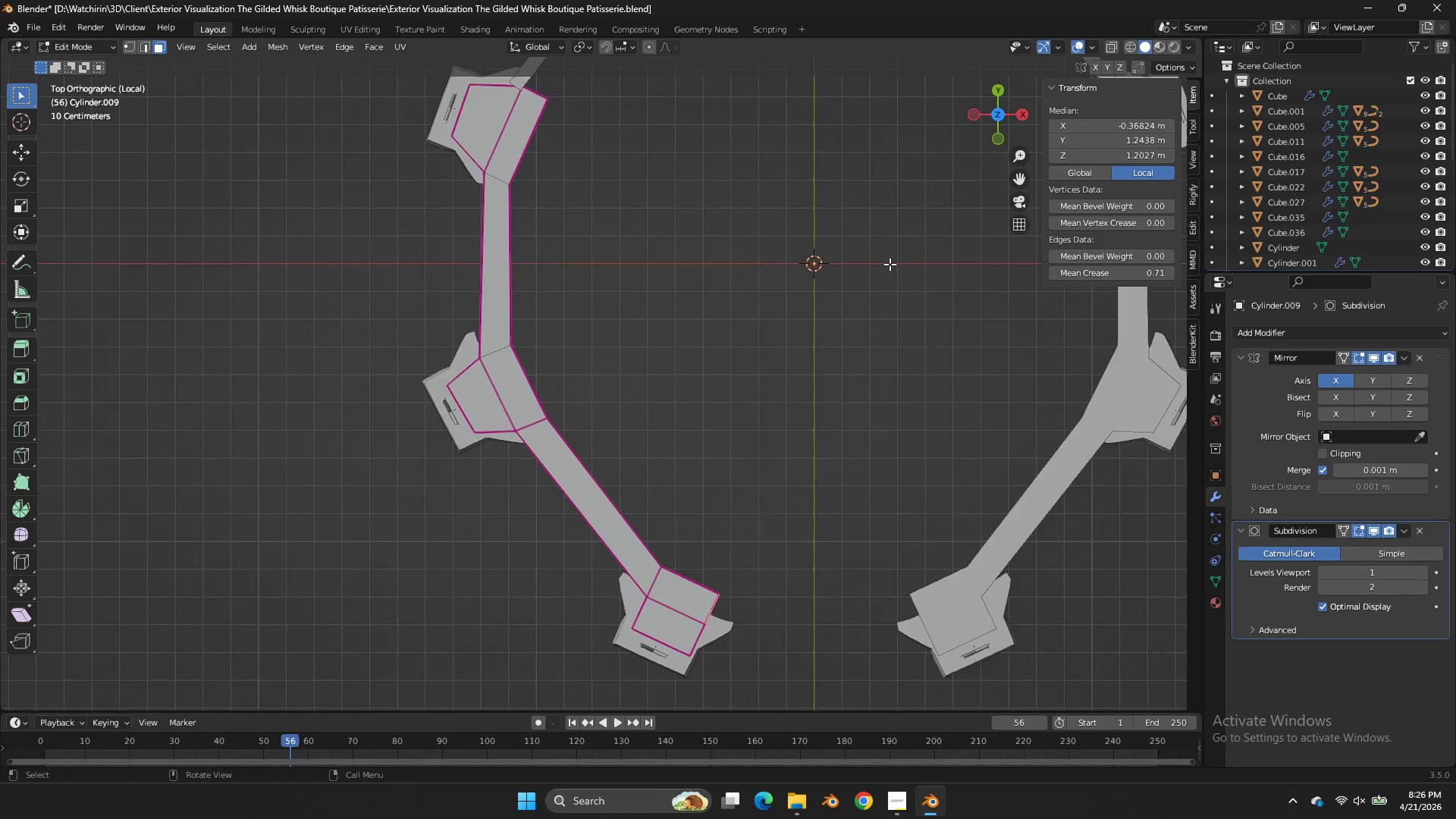 
key(E)
 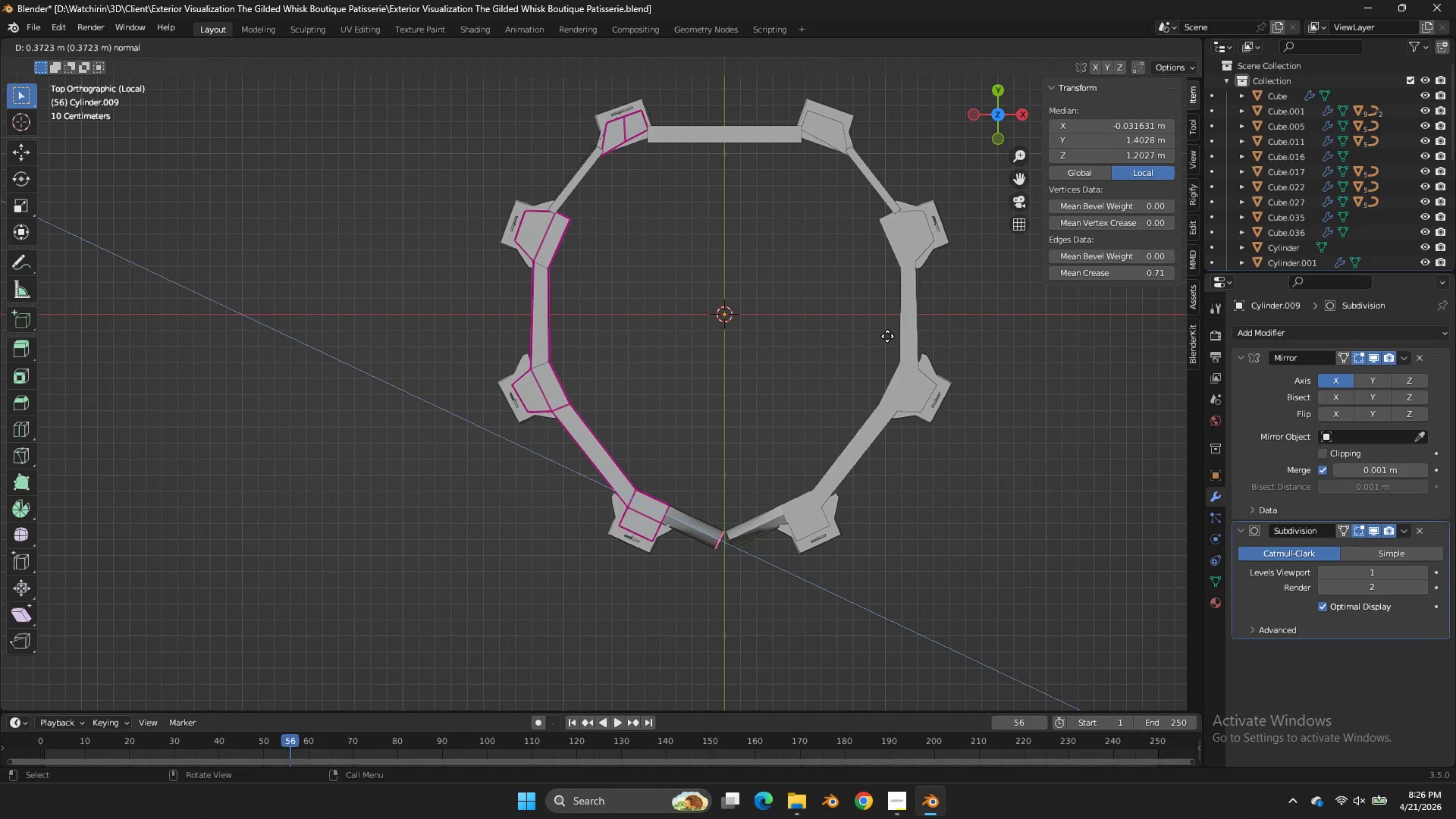 
scroll: coordinate [890, 264], scroll_direction: down, amount: 3.0
 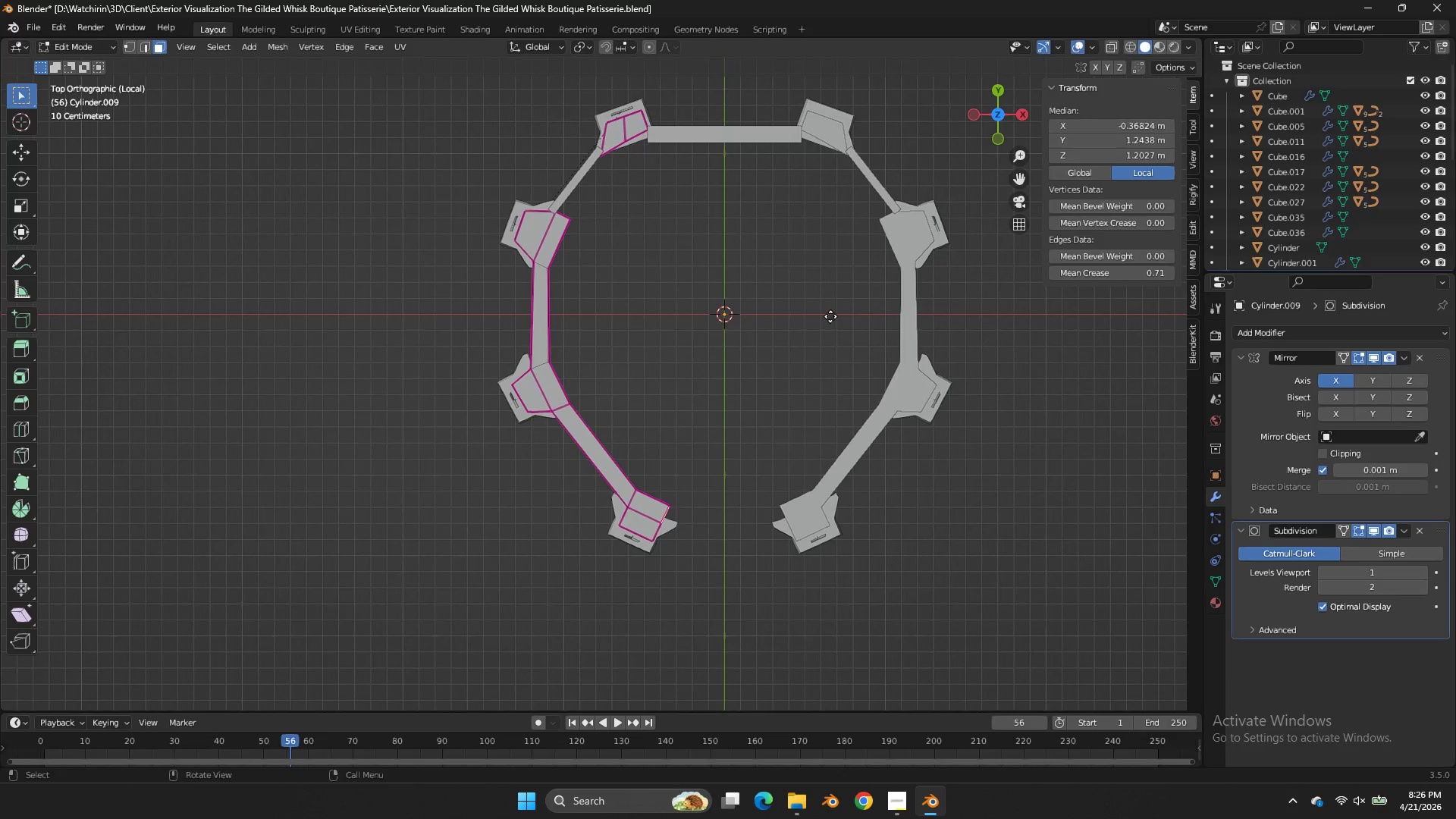 
left_click_drag(start_coordinate=[886, 335], to_coordinate=[891, 339])
 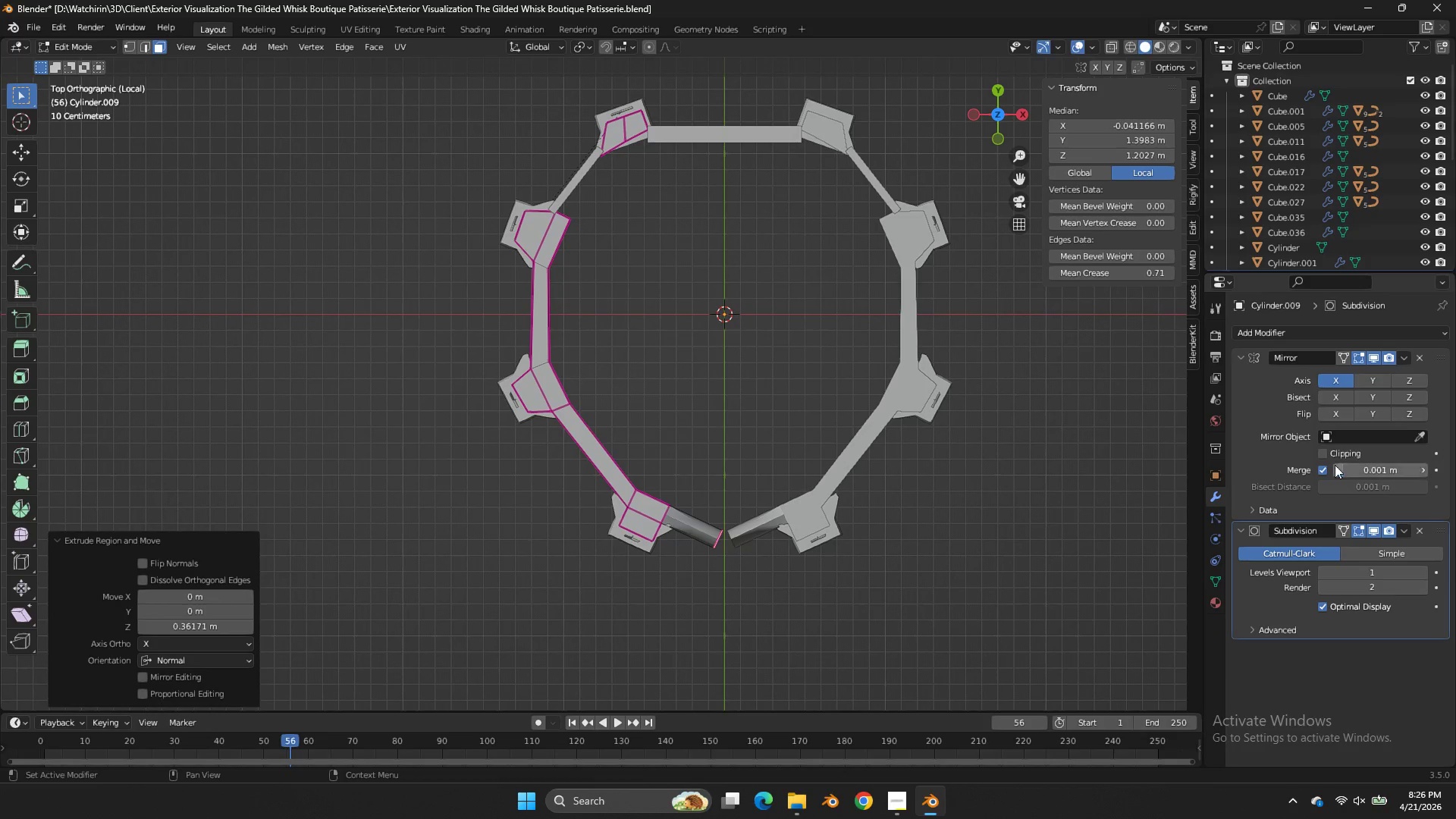 
left_click([1332, 452])
 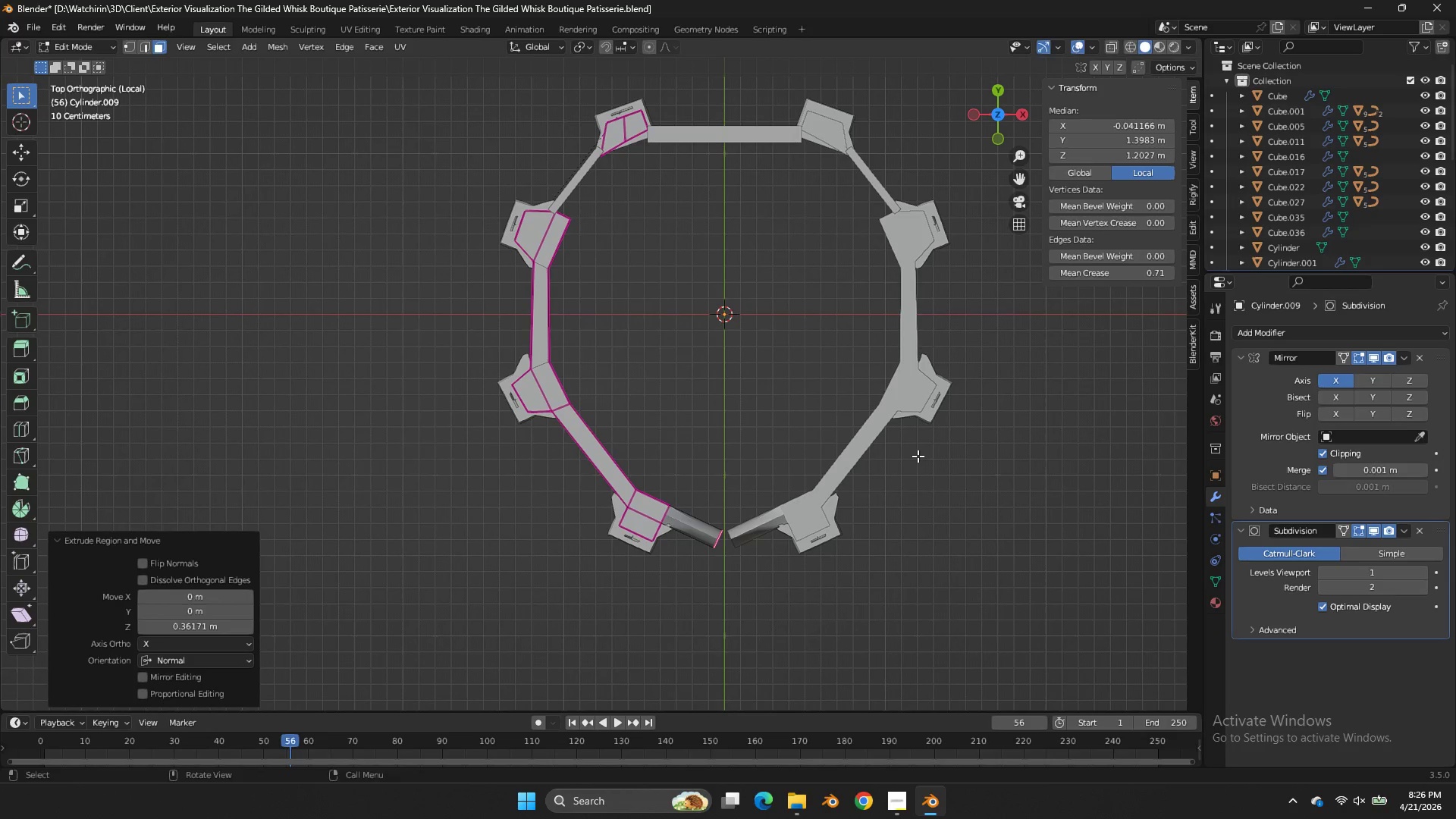 
key(G)
 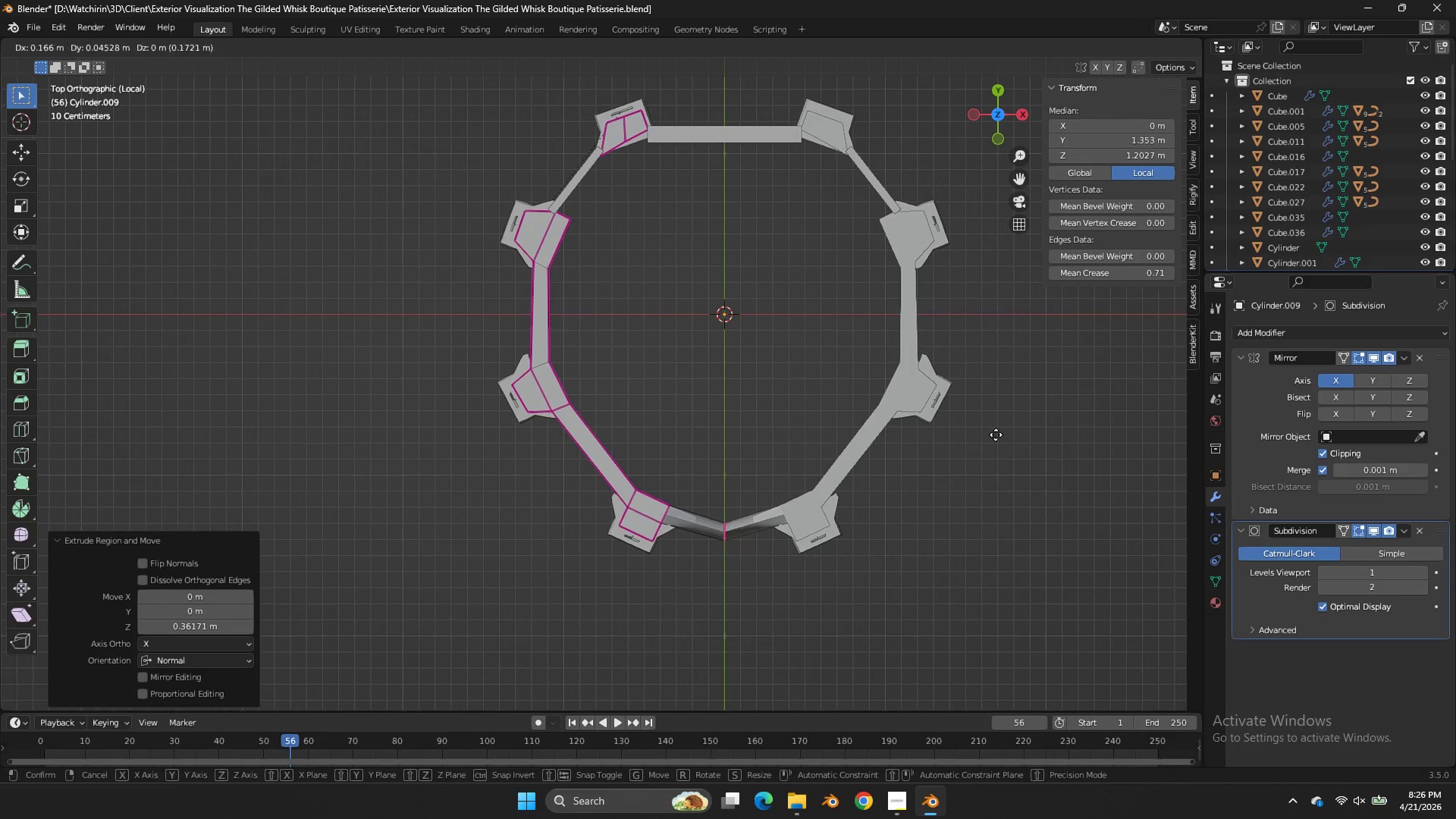 
hold_key(key=ShiftLeft, duration=1.25)
left_click([194, 315])
 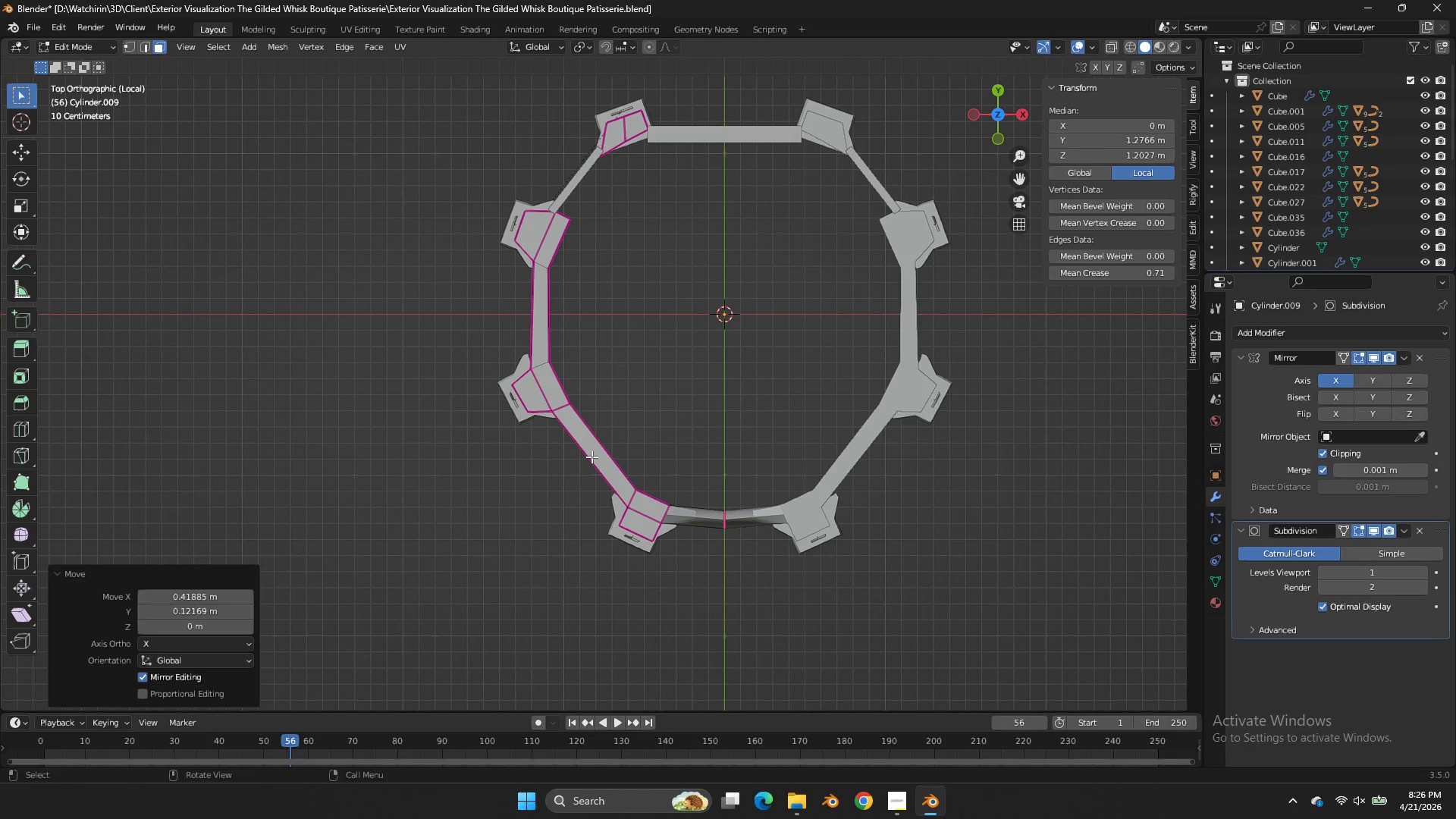 
key(G)
 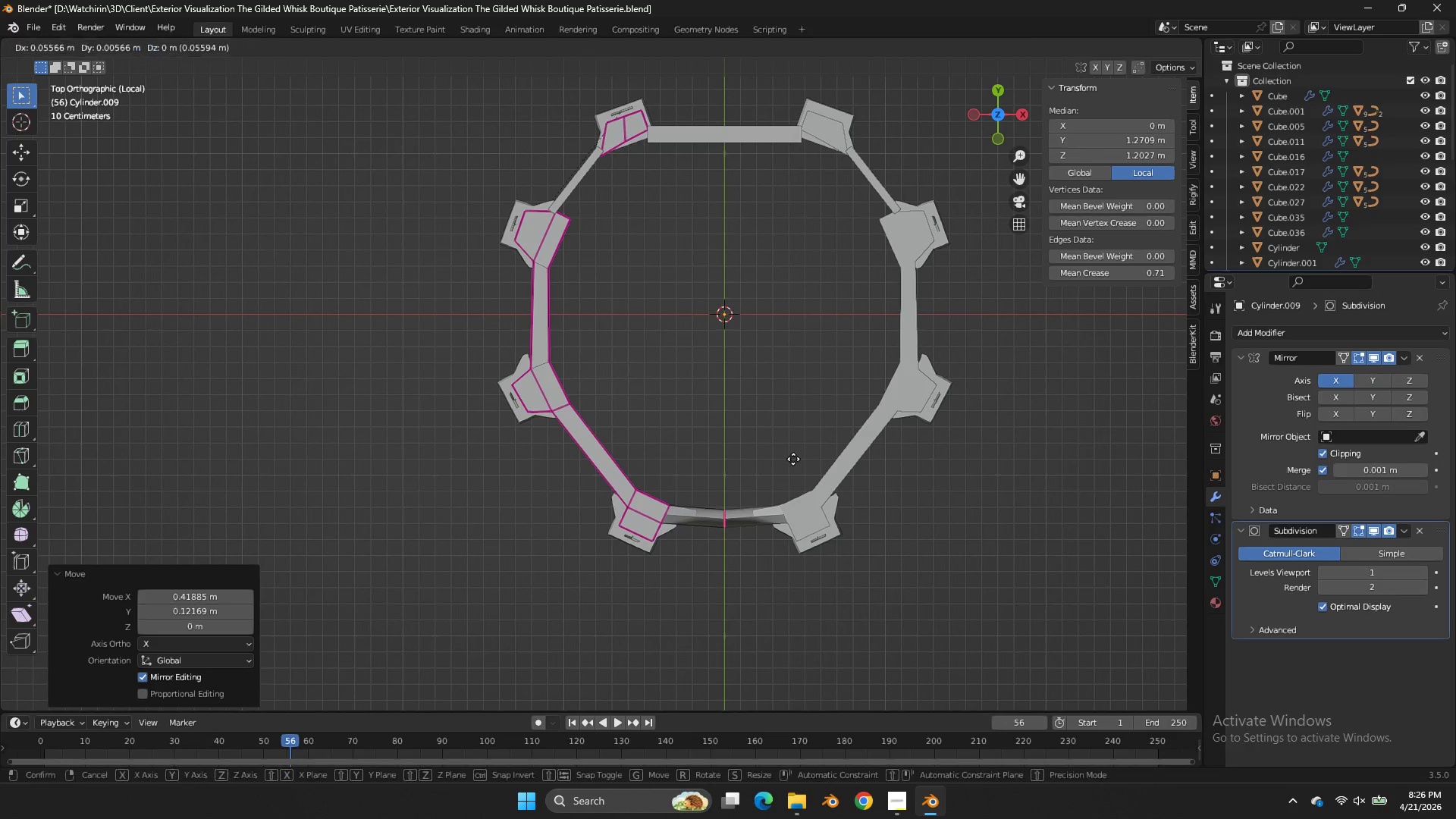 
hold_key(key=ShiftLeft, duration=0.77)
 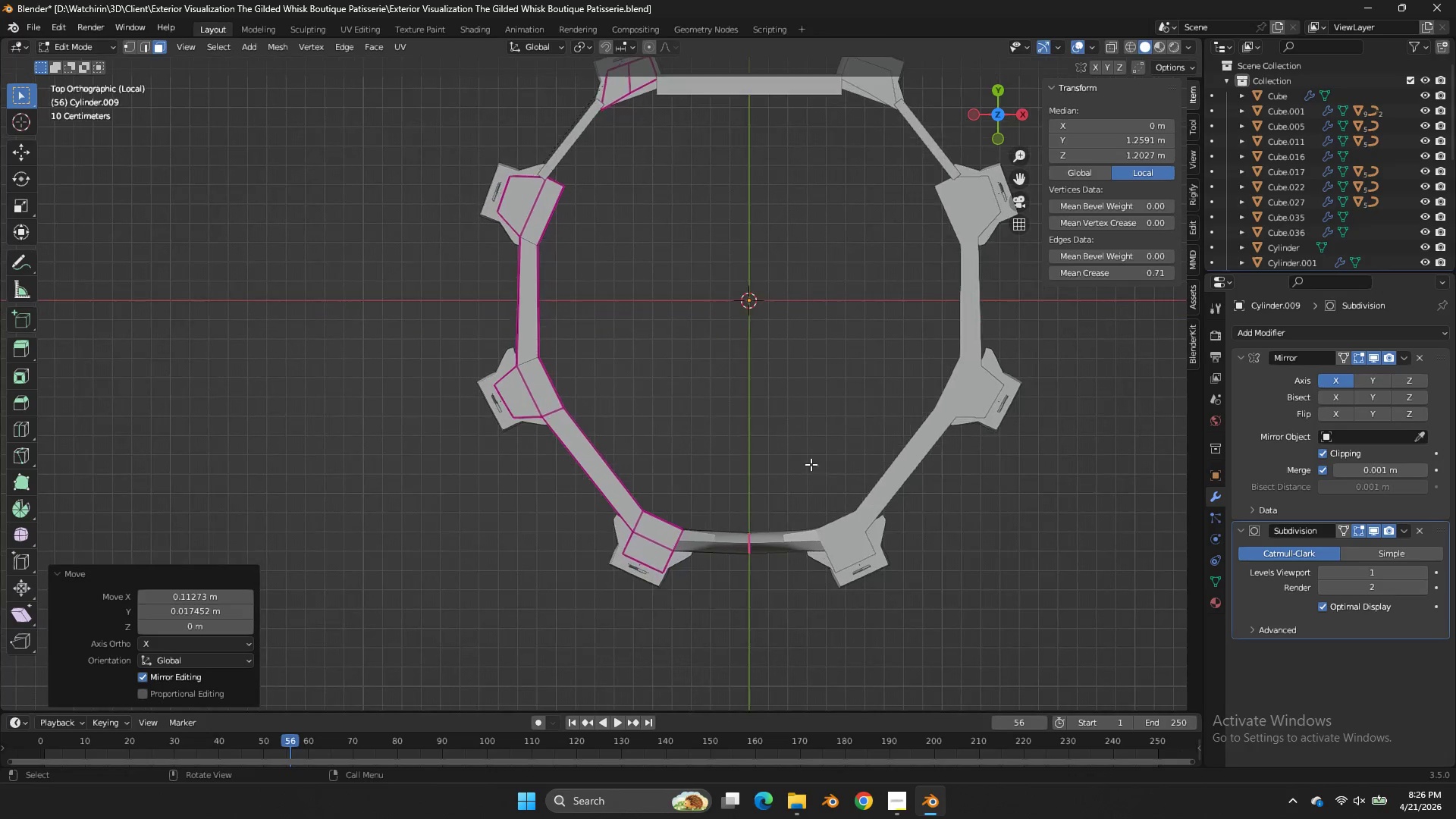 
scroll: coordinate [836, 484], scroll_direction: up, amount: 1.0
 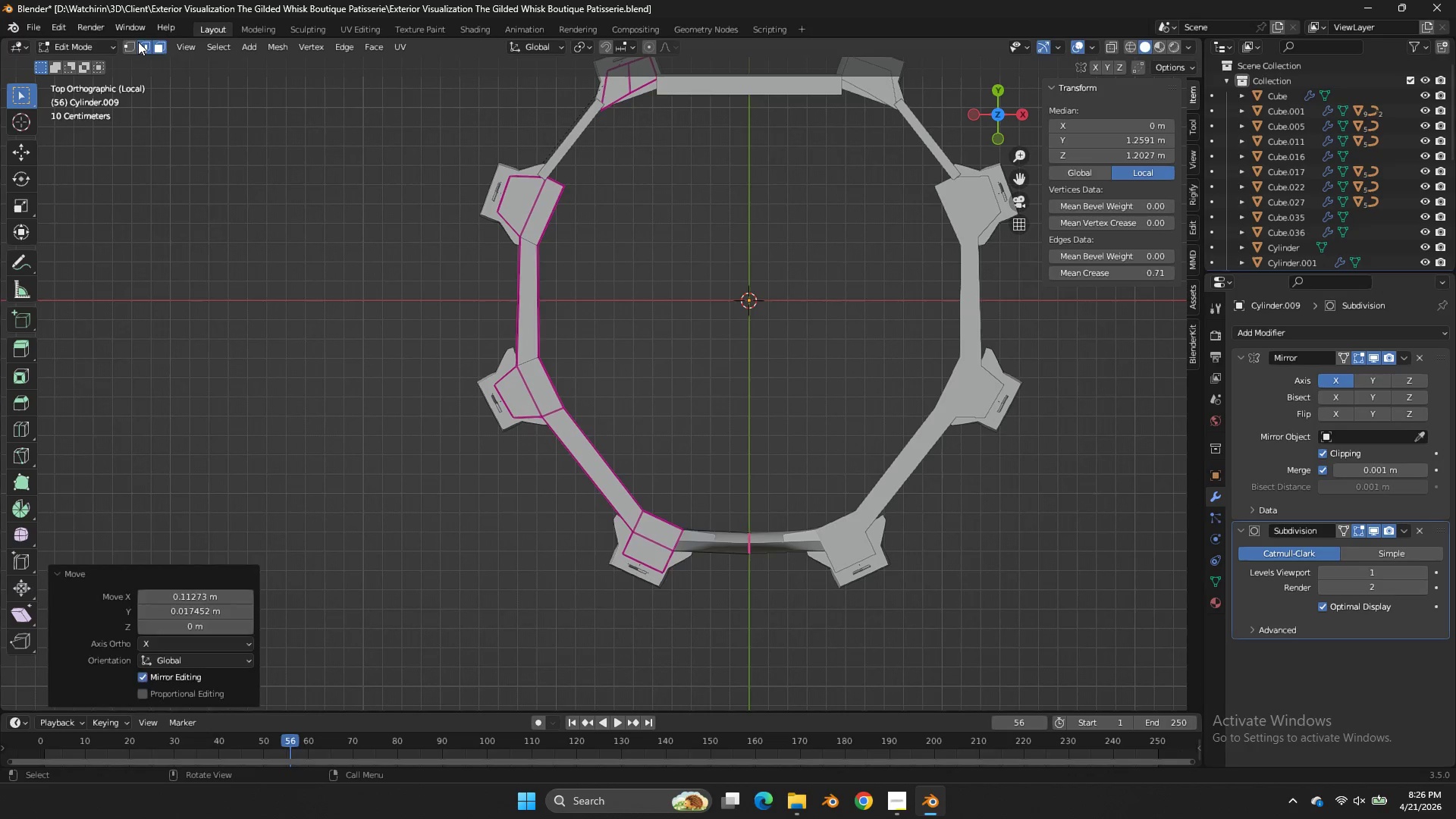 
double_click([135, 42])
 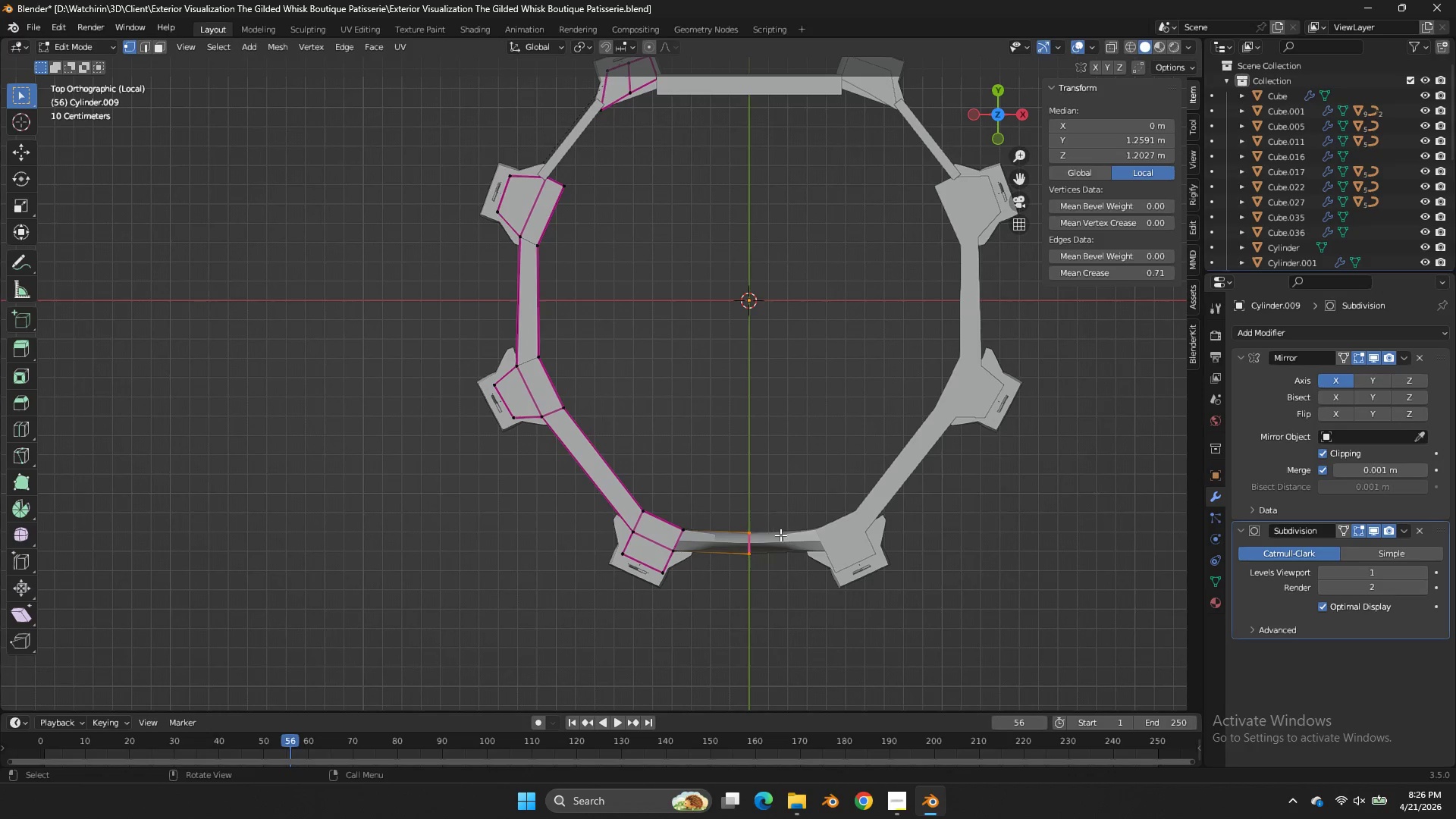 
scroll: coordinate [780, 535], scroll_direction: up, amount: 2.0
 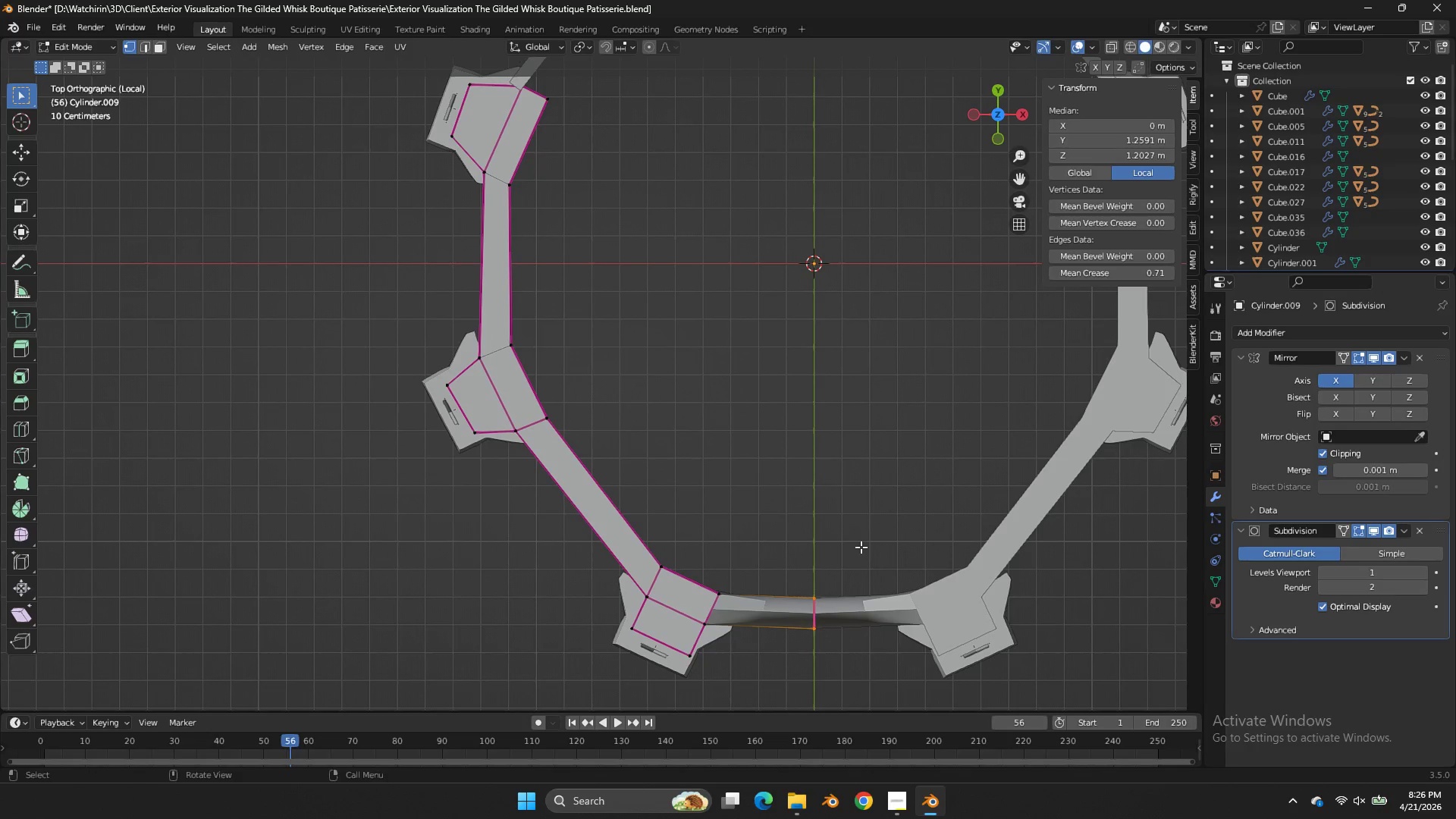 
type(gx)
 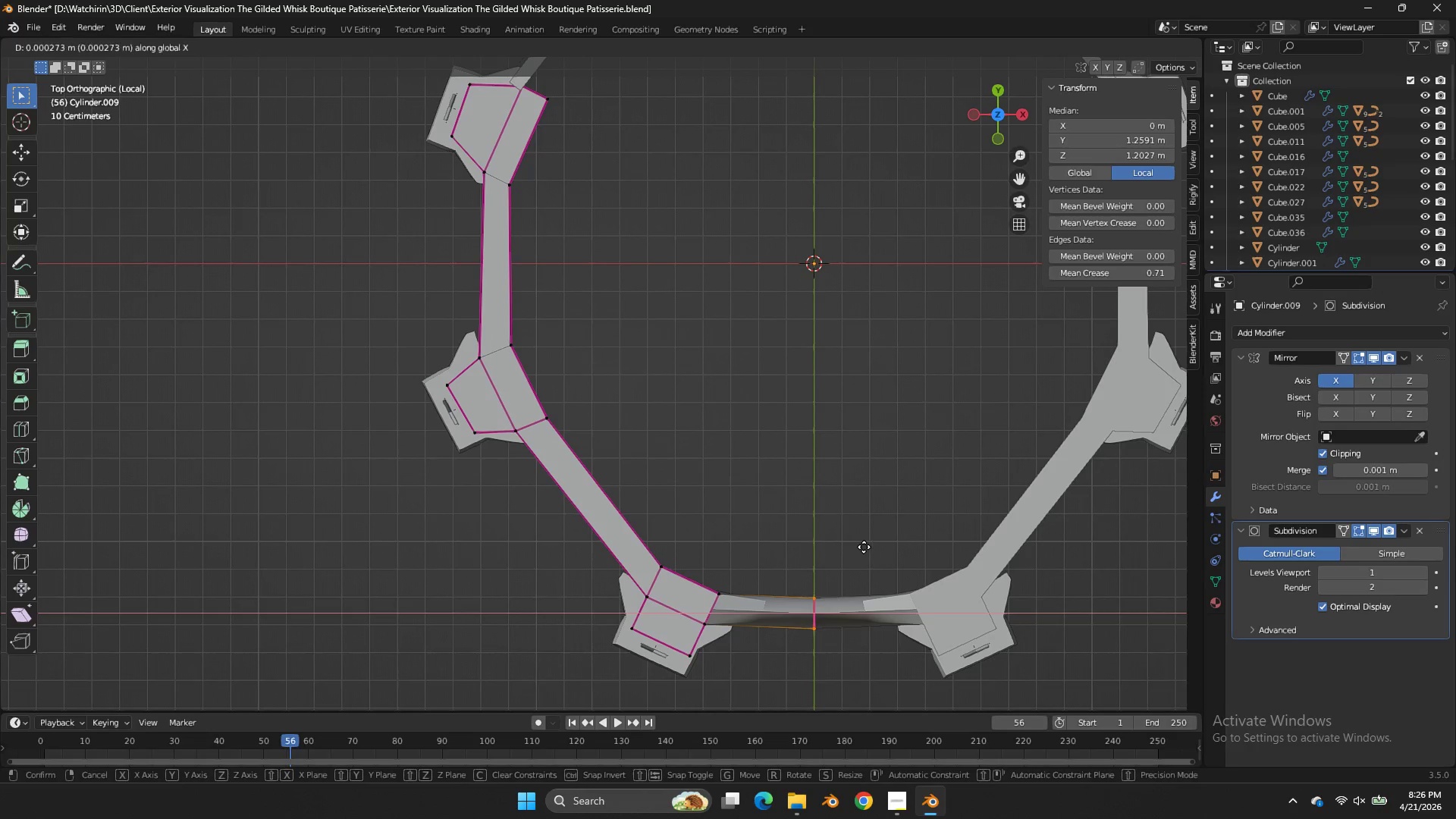 
hold_key(key=ShiftLeft, duration=0.42)
left_click([921, 531])
 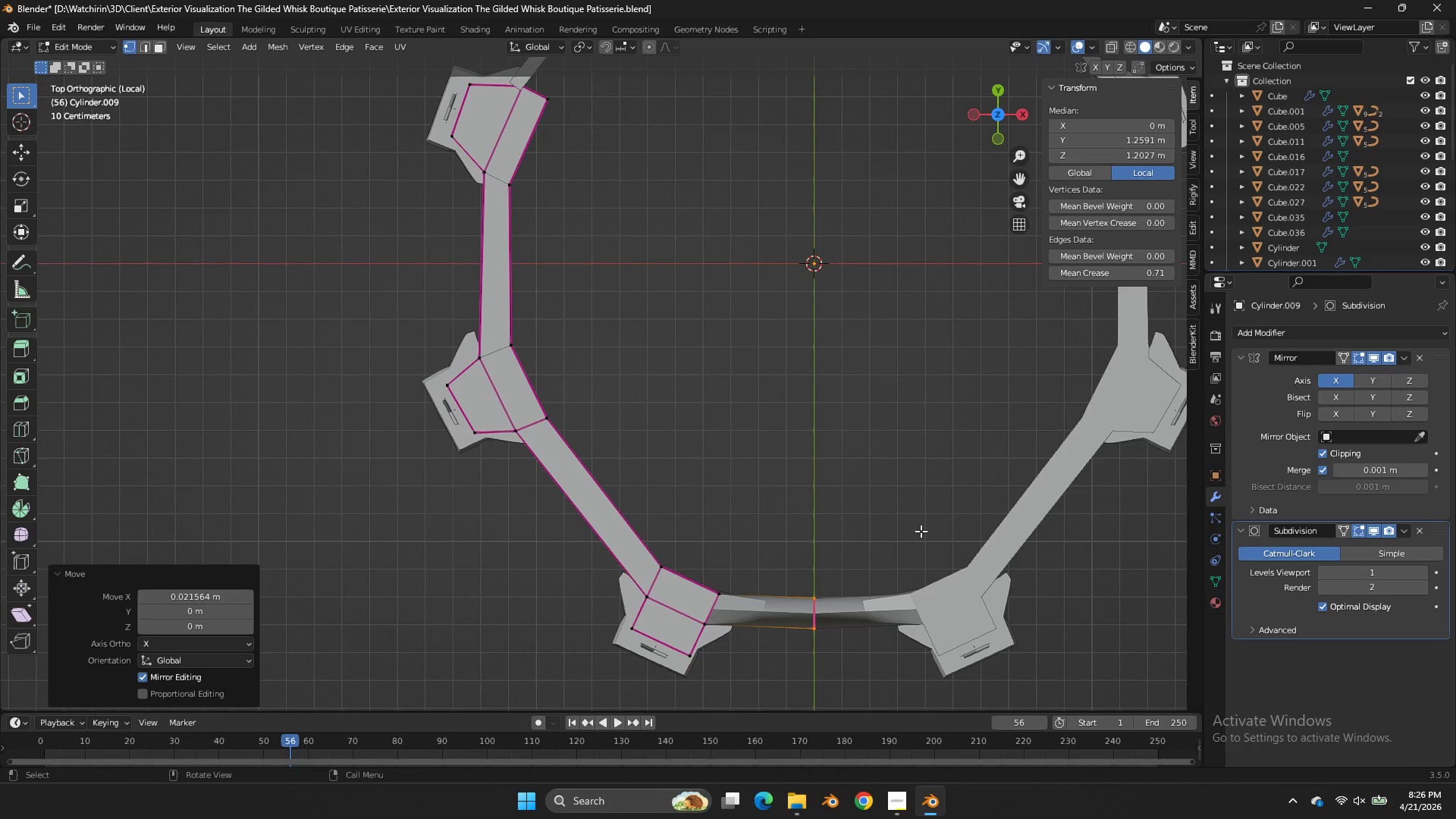 
type(gx)
 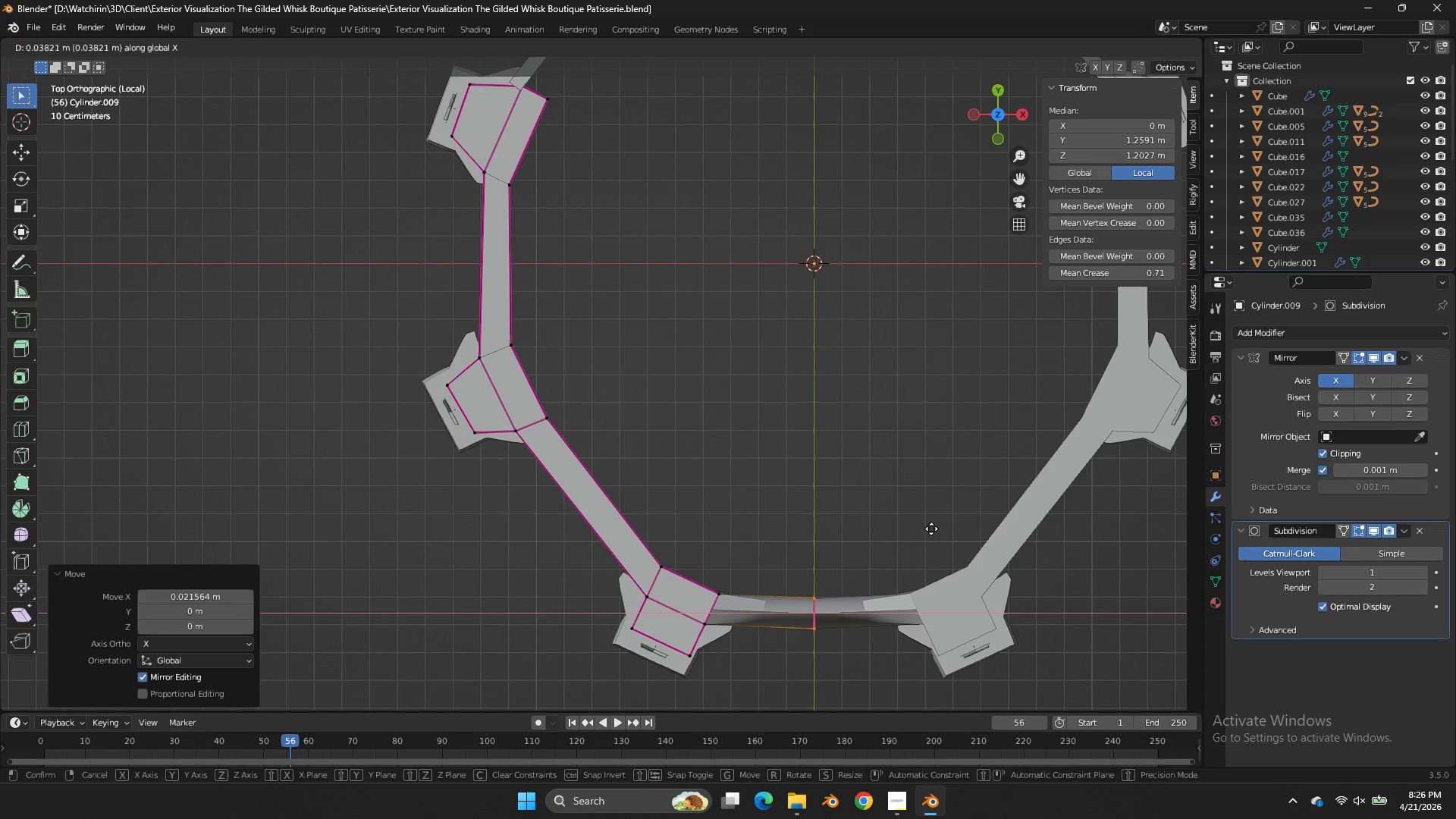 
left_click([931, 529])
 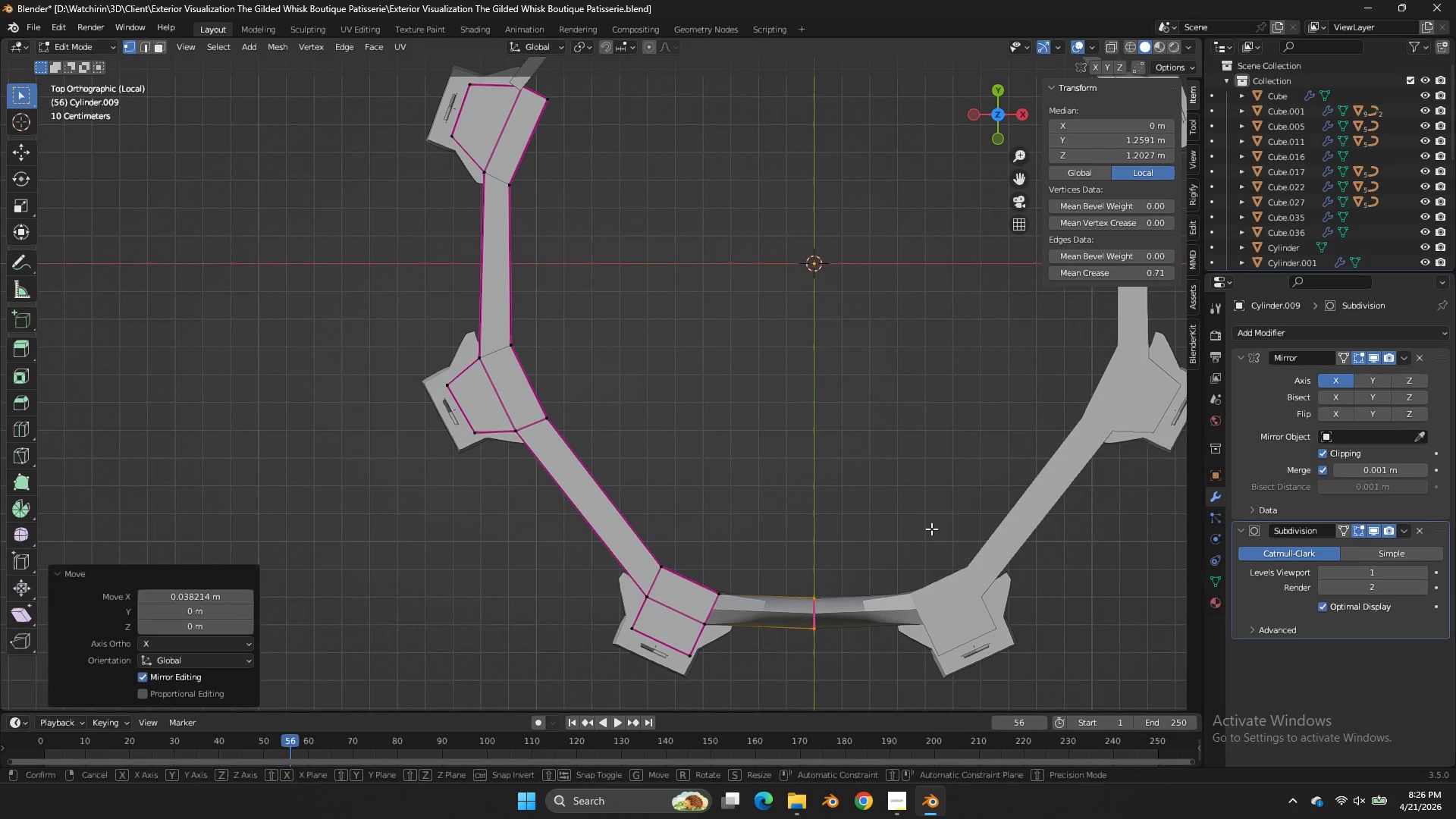 
key(G)
 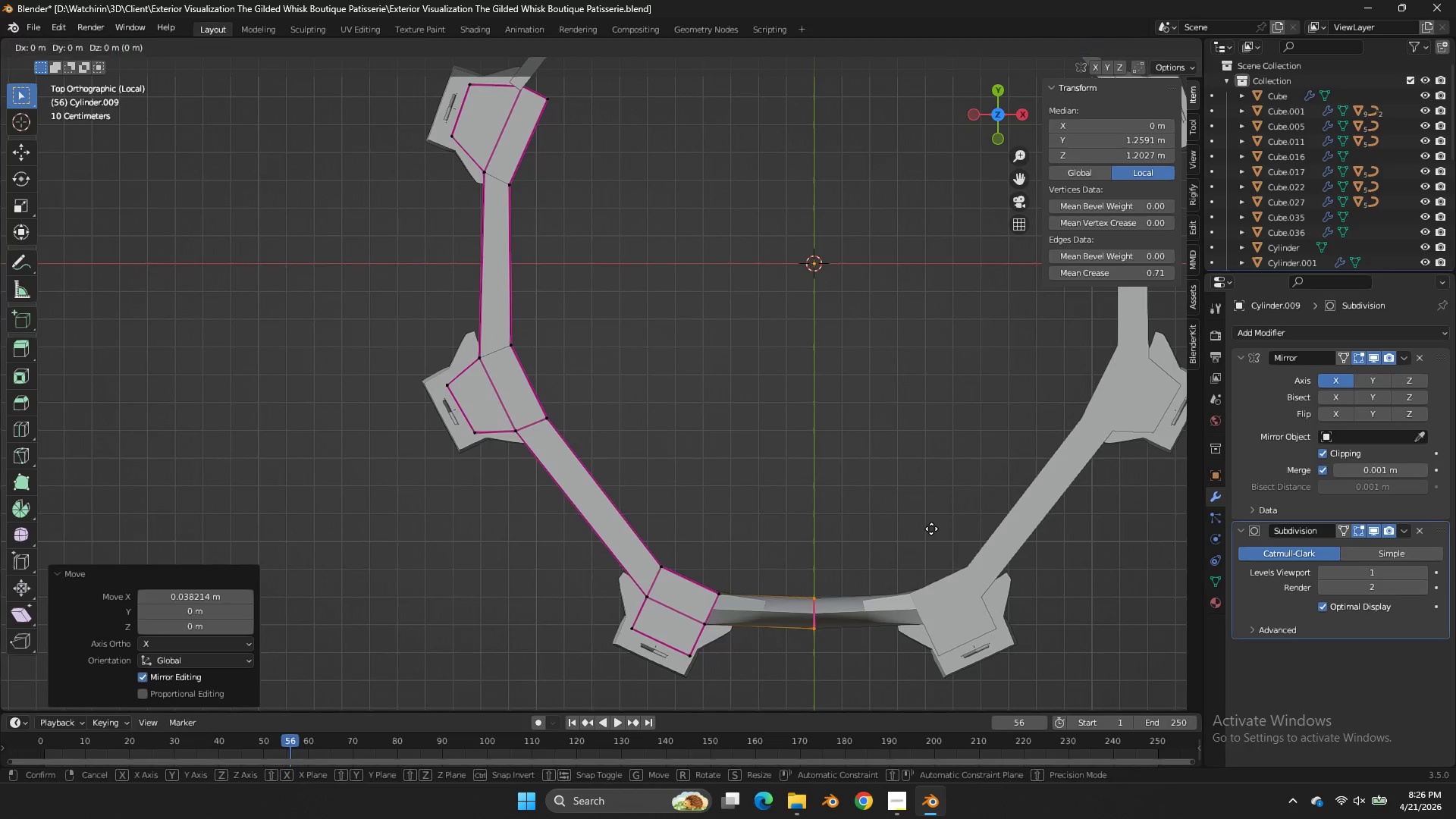 
hold_key(key=ShiftLeft, duration=0.98)
left_click([971, 506])
 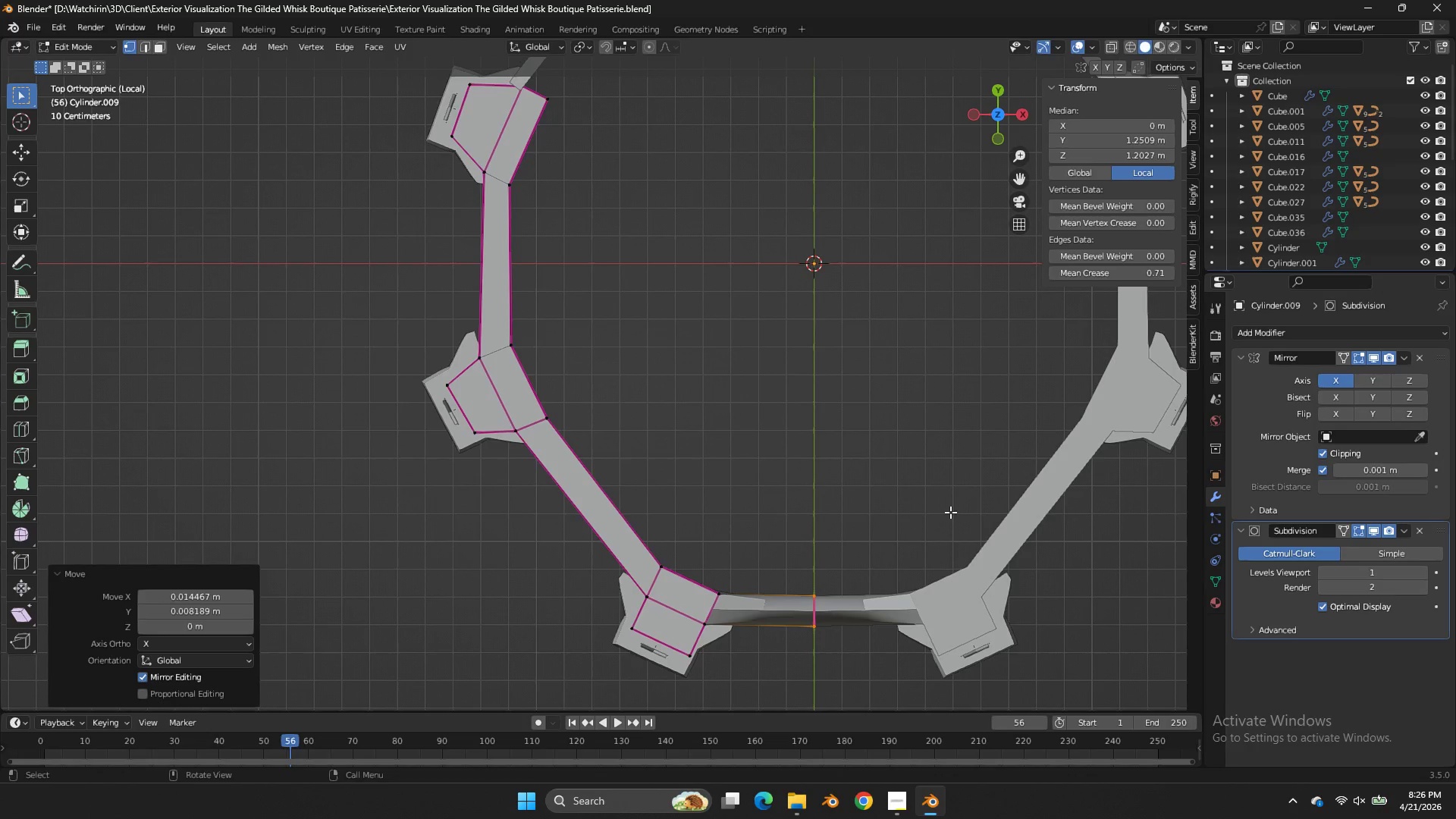 
type(zsy0)
 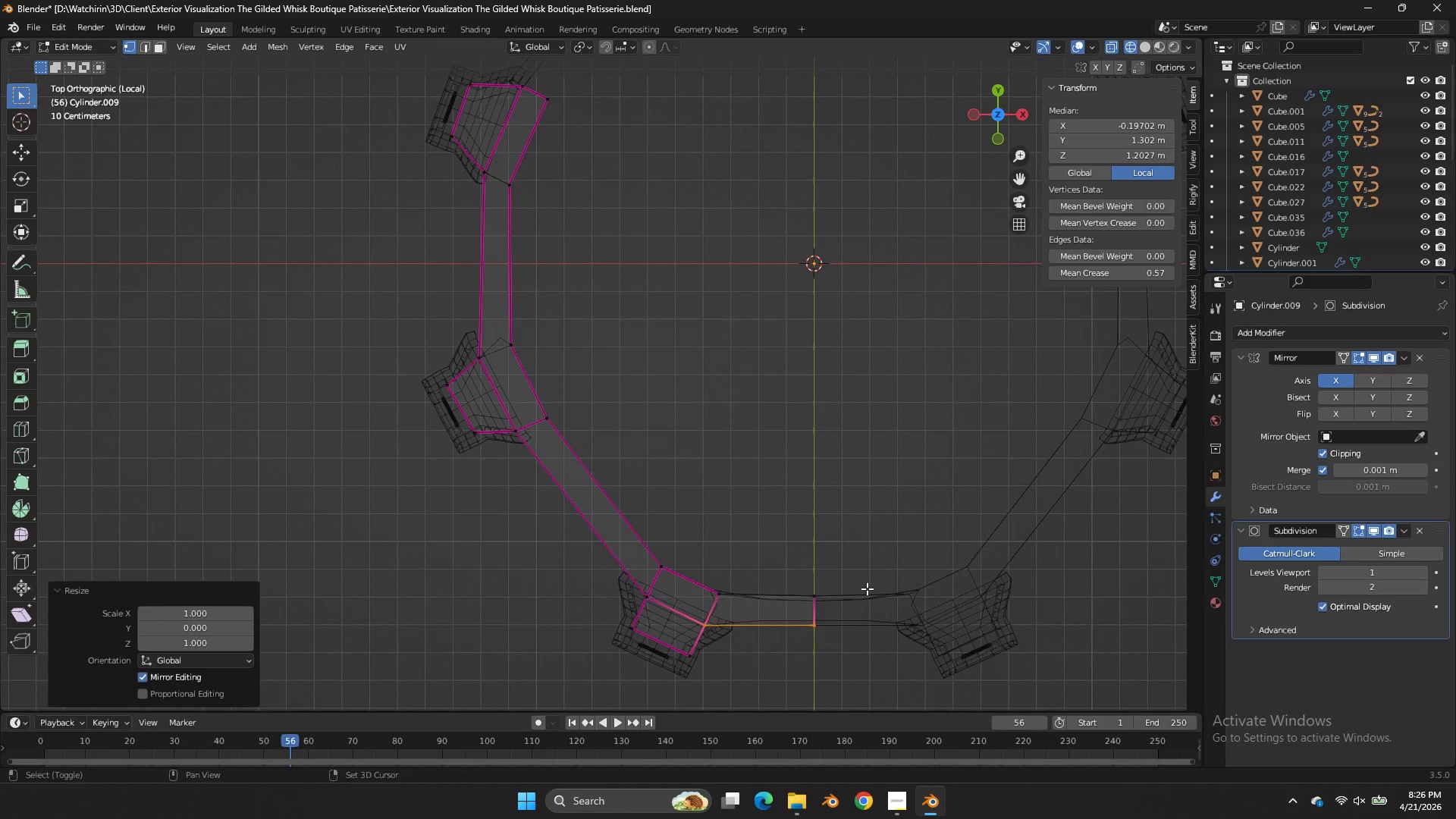 
left_click_drag(start_coordinate=[846, 613], to_coordinate=[686, 640])
 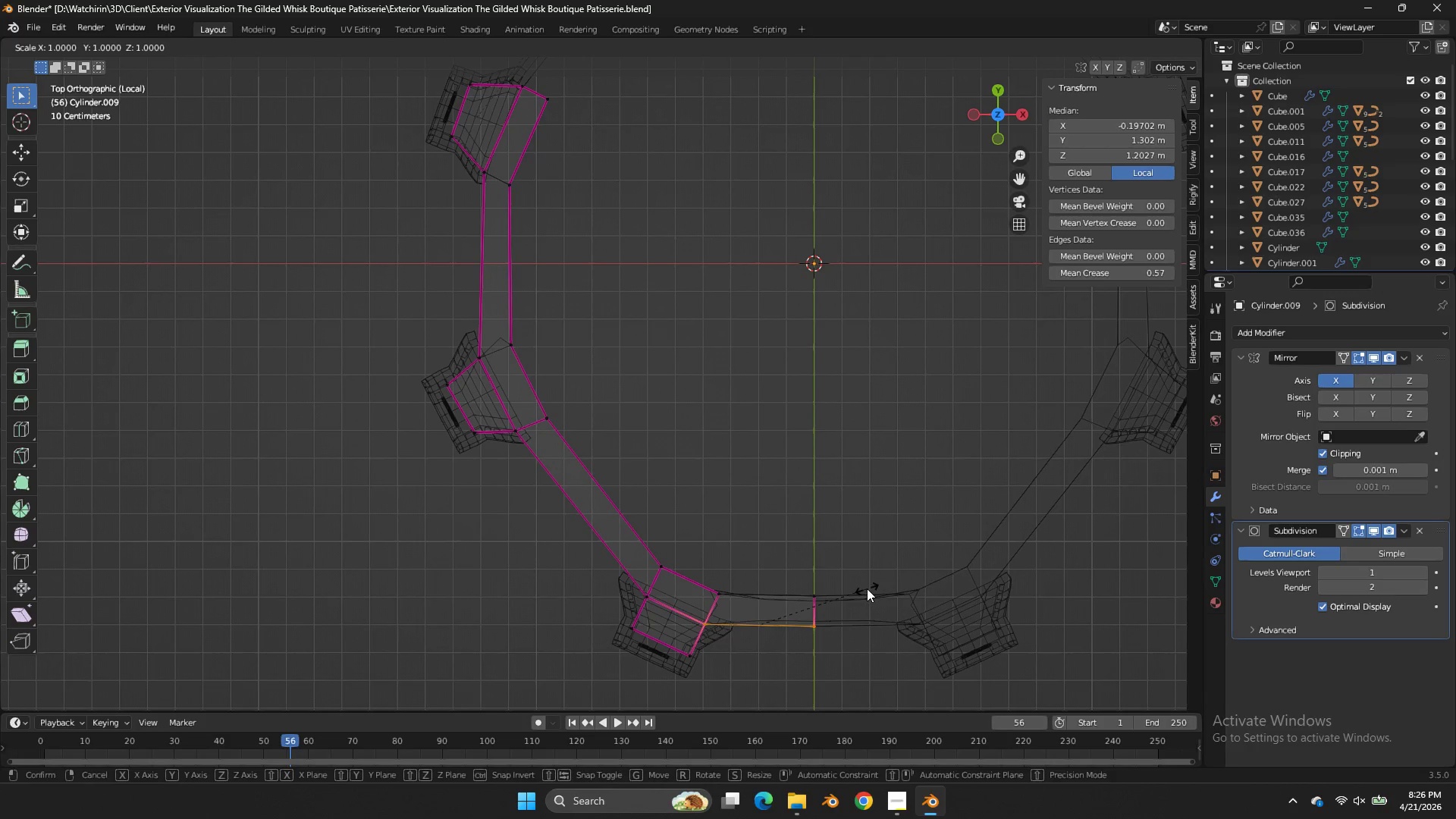 
key(Enter)
 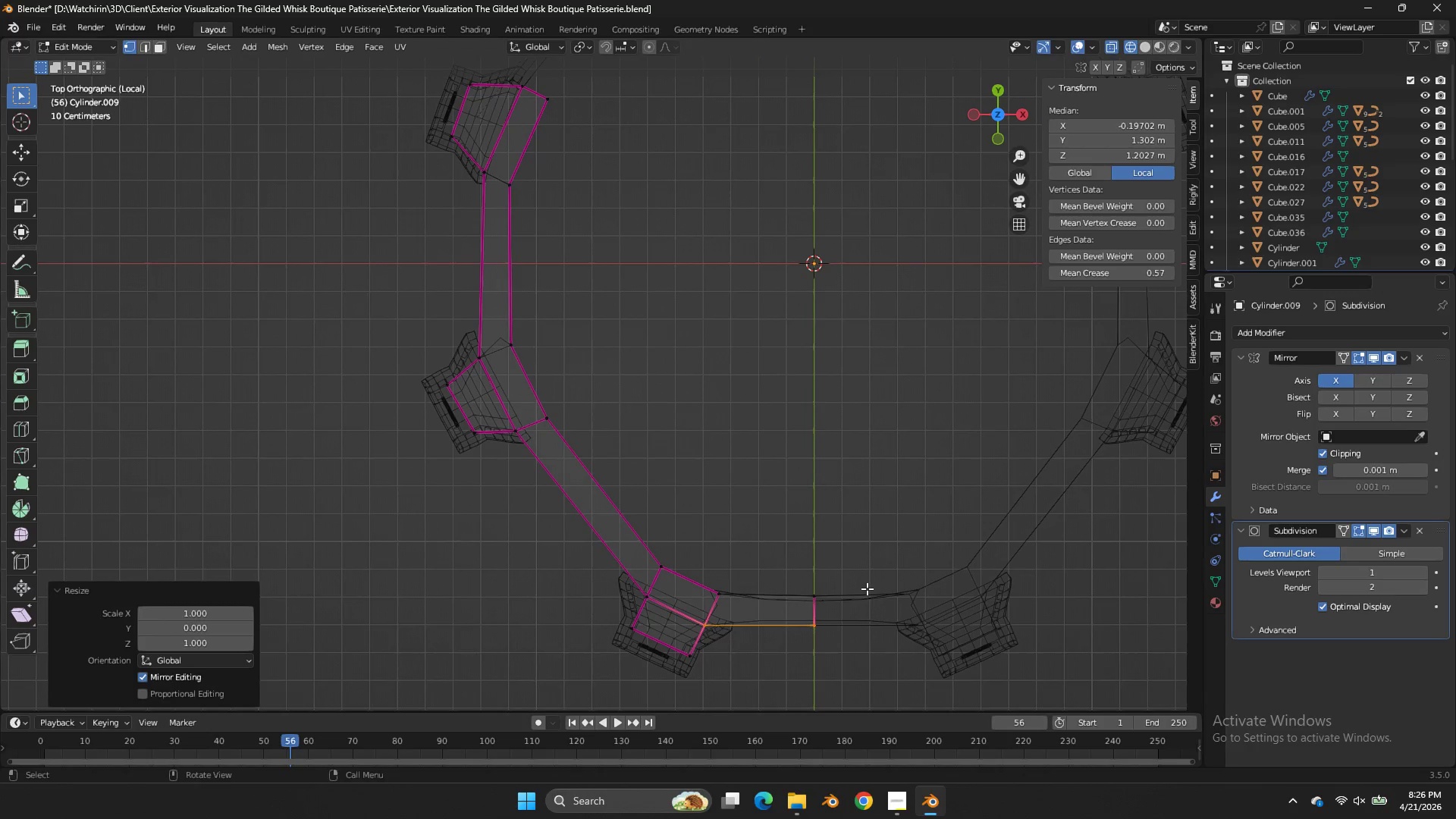 
key(Shift+ShiftLeft)
 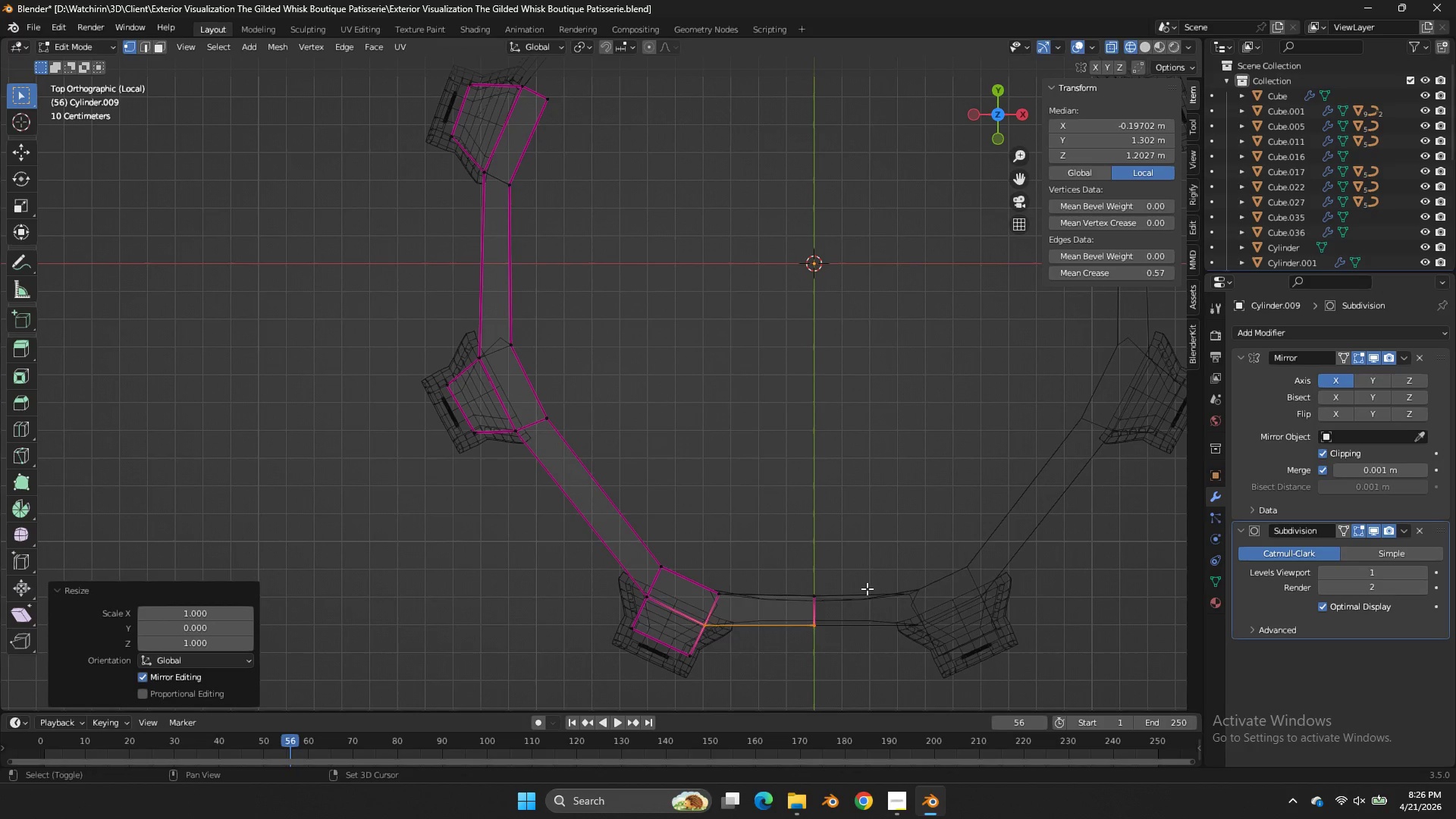 
key(Shift+S)
 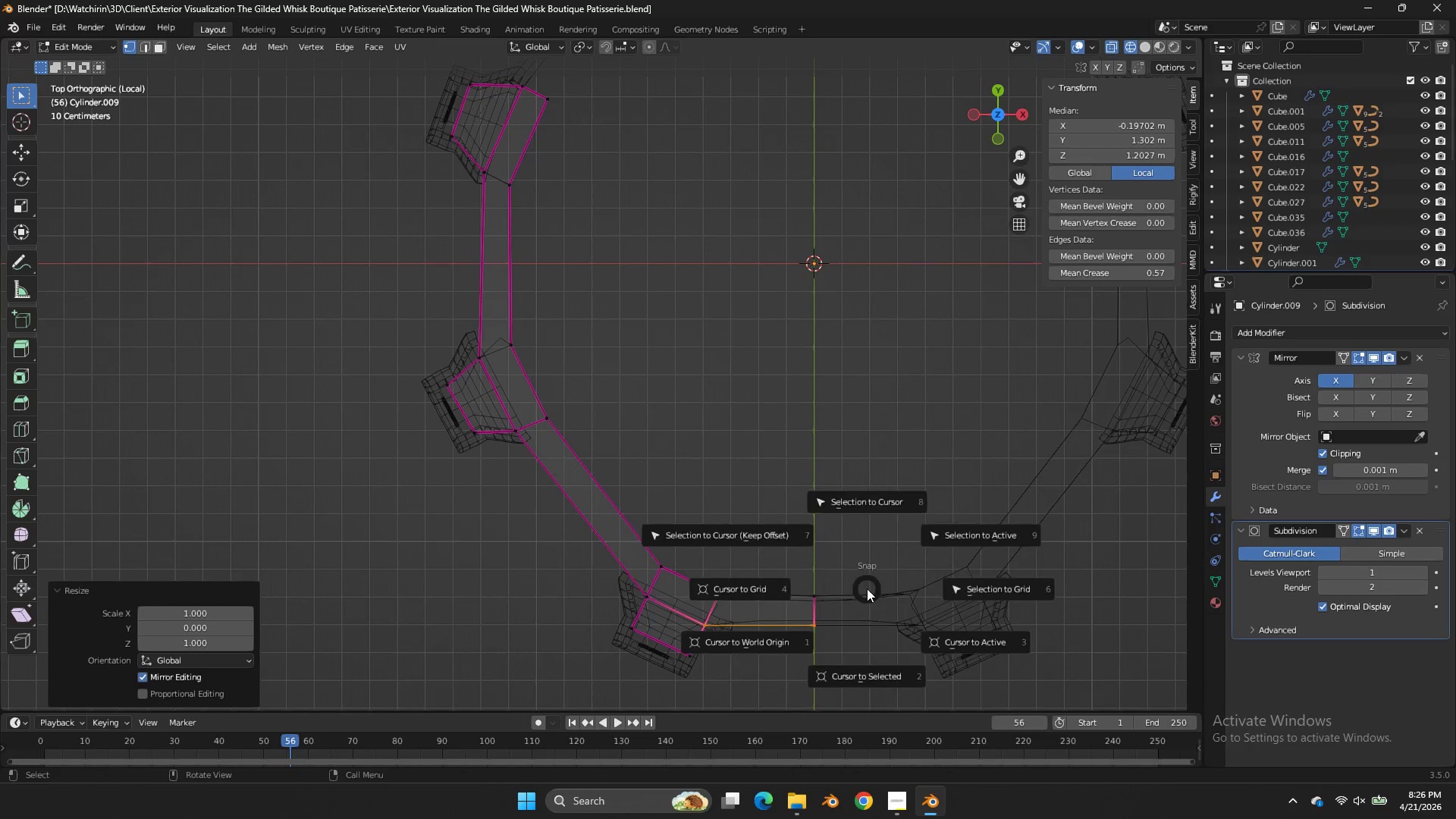 
left_click([867, 588])
 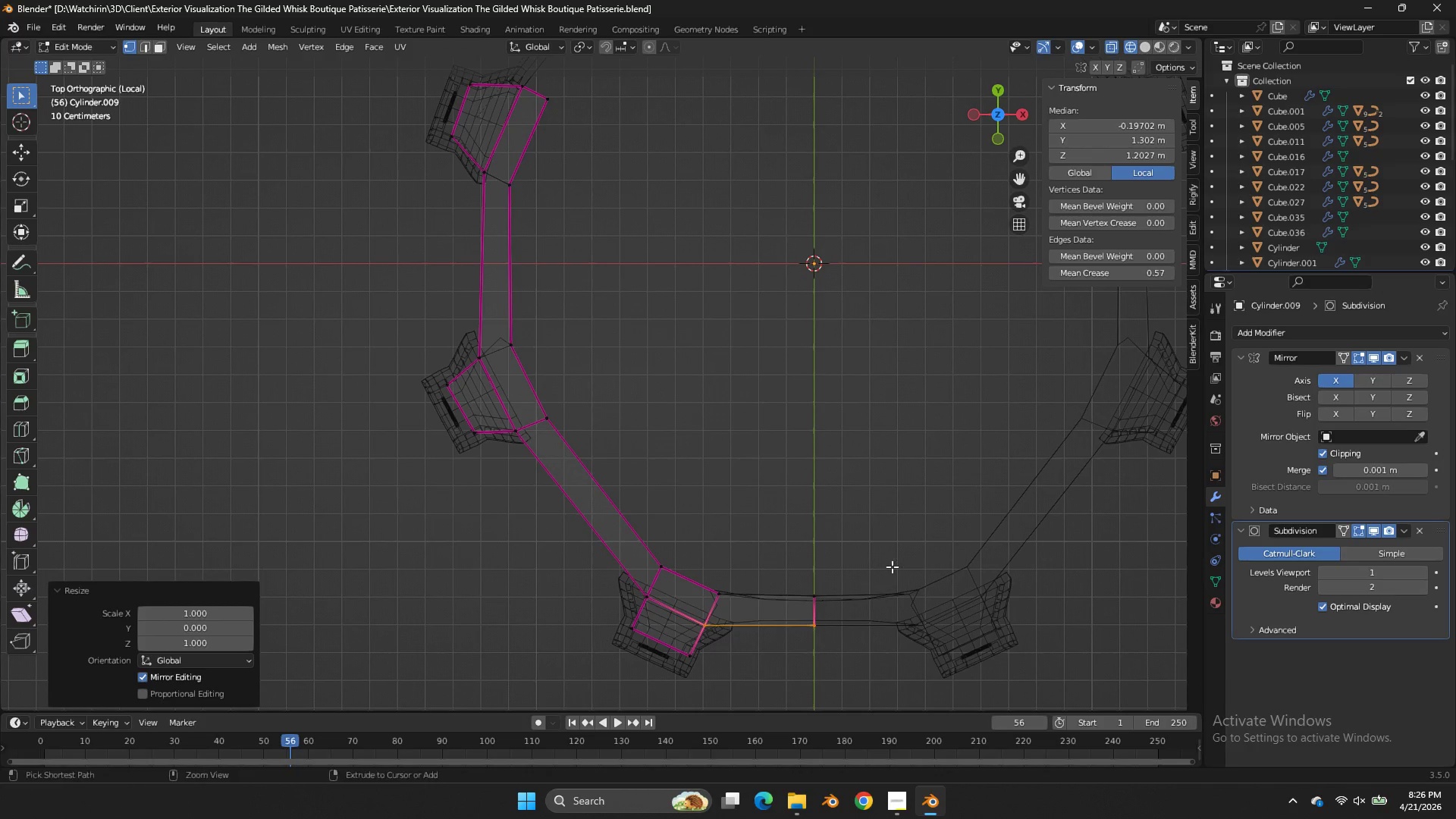 
key(Control+ControlLeft)
 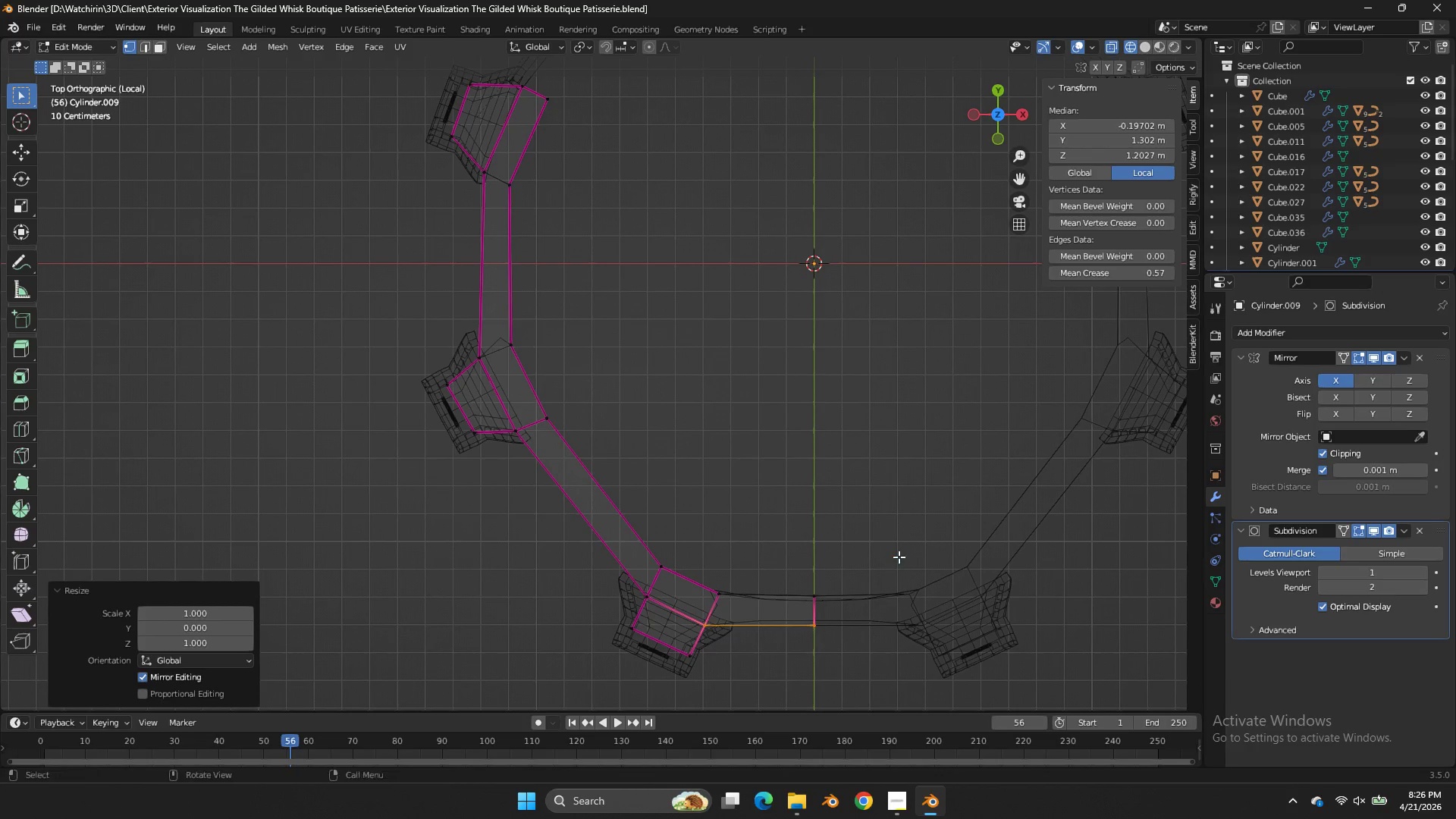 
key(Control+S)
 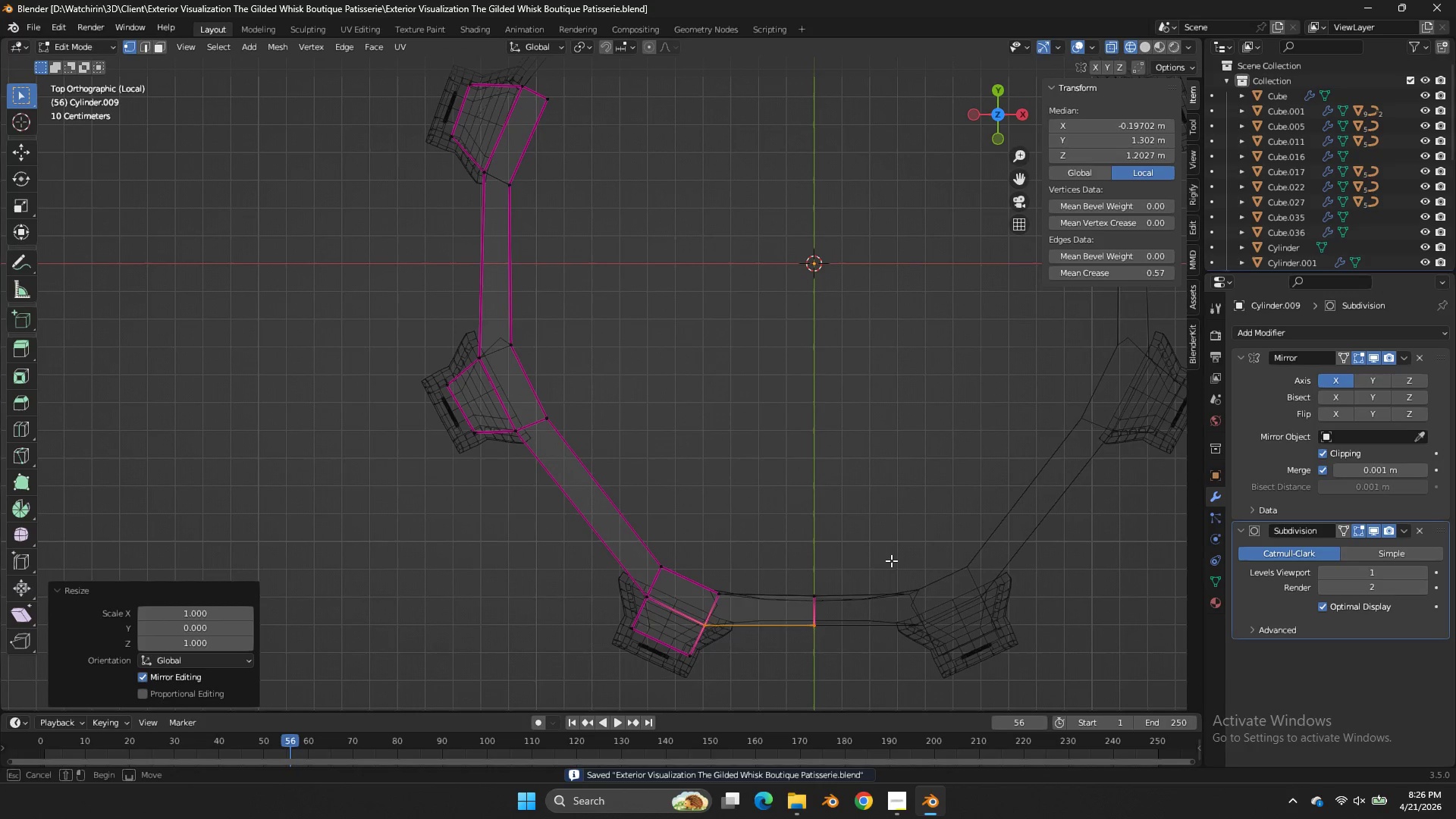 
left_click_drag(start_coordinate=[896, 558], to_coordinate=[698, 617])
 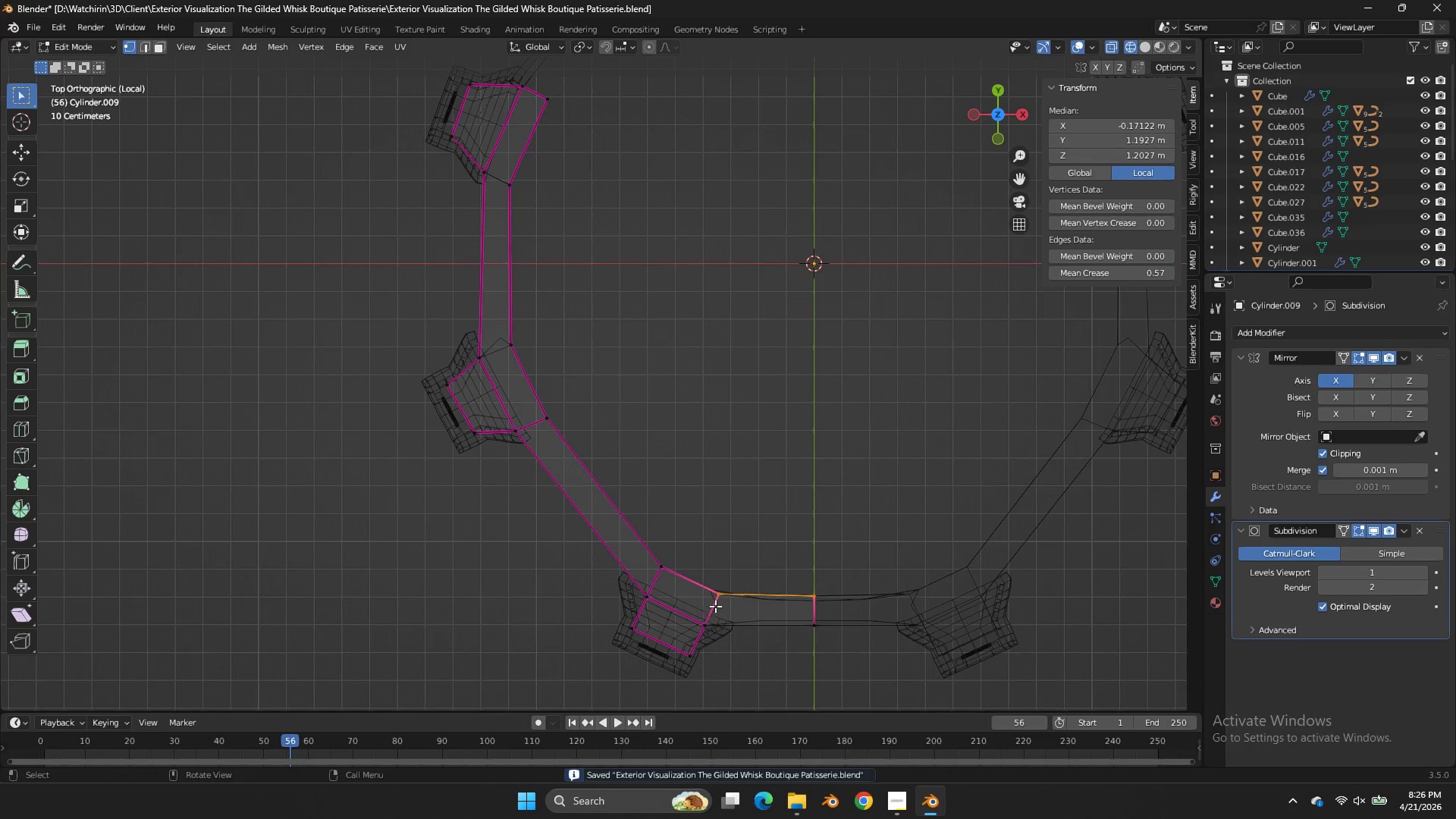 
type(sy0)
 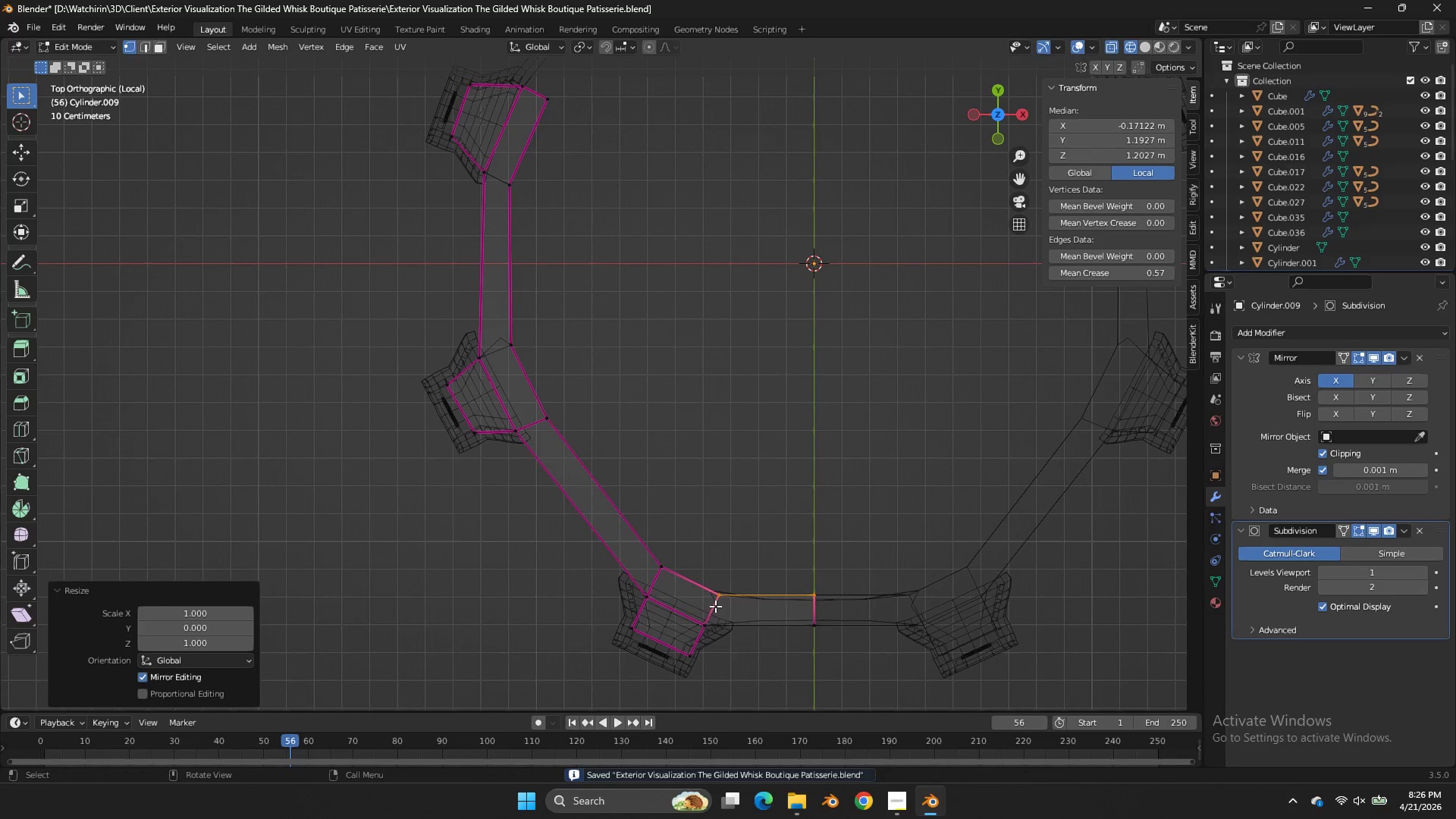 
key(Enter)
 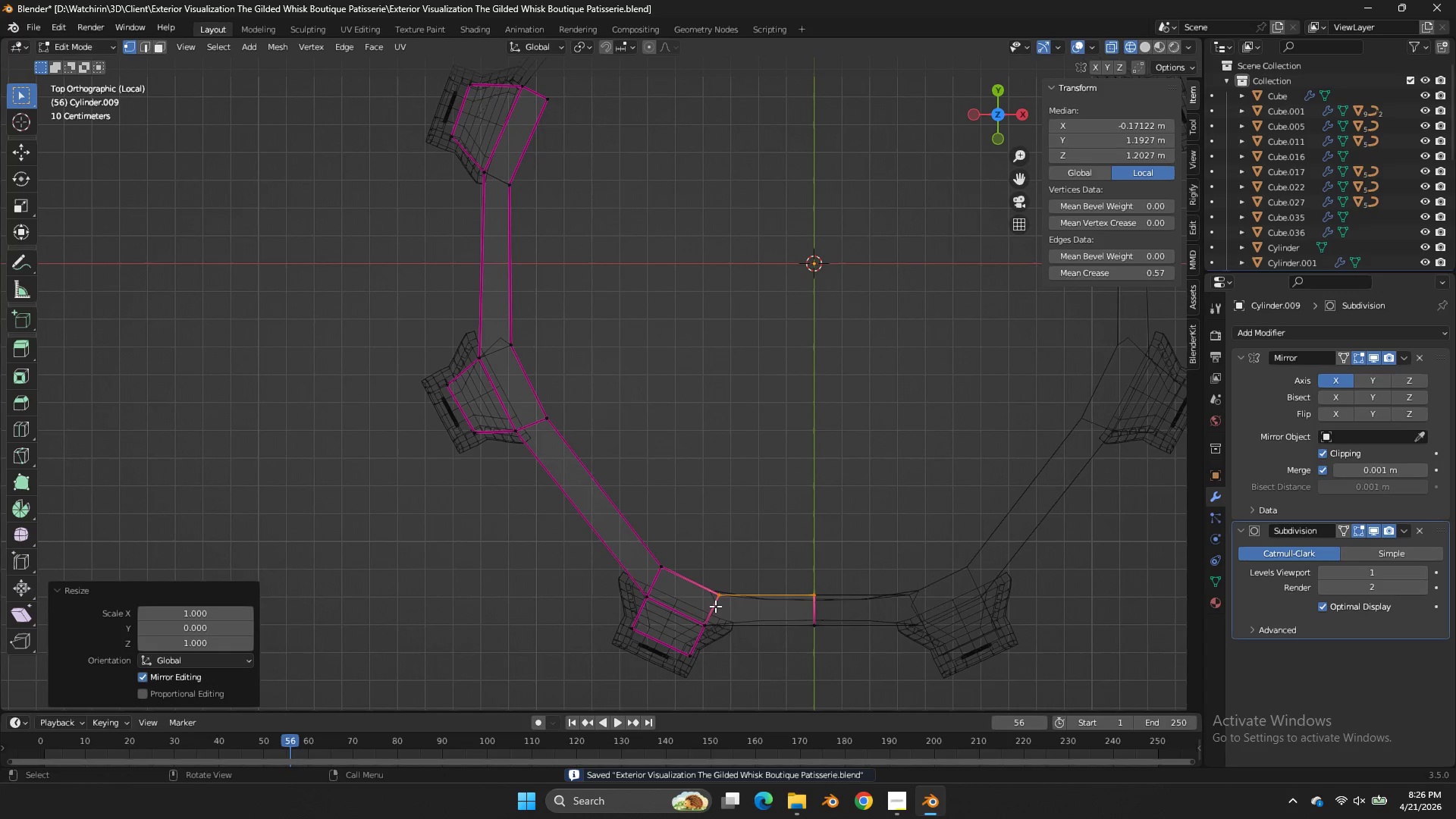 
key(Control+ControlLeft)
 